 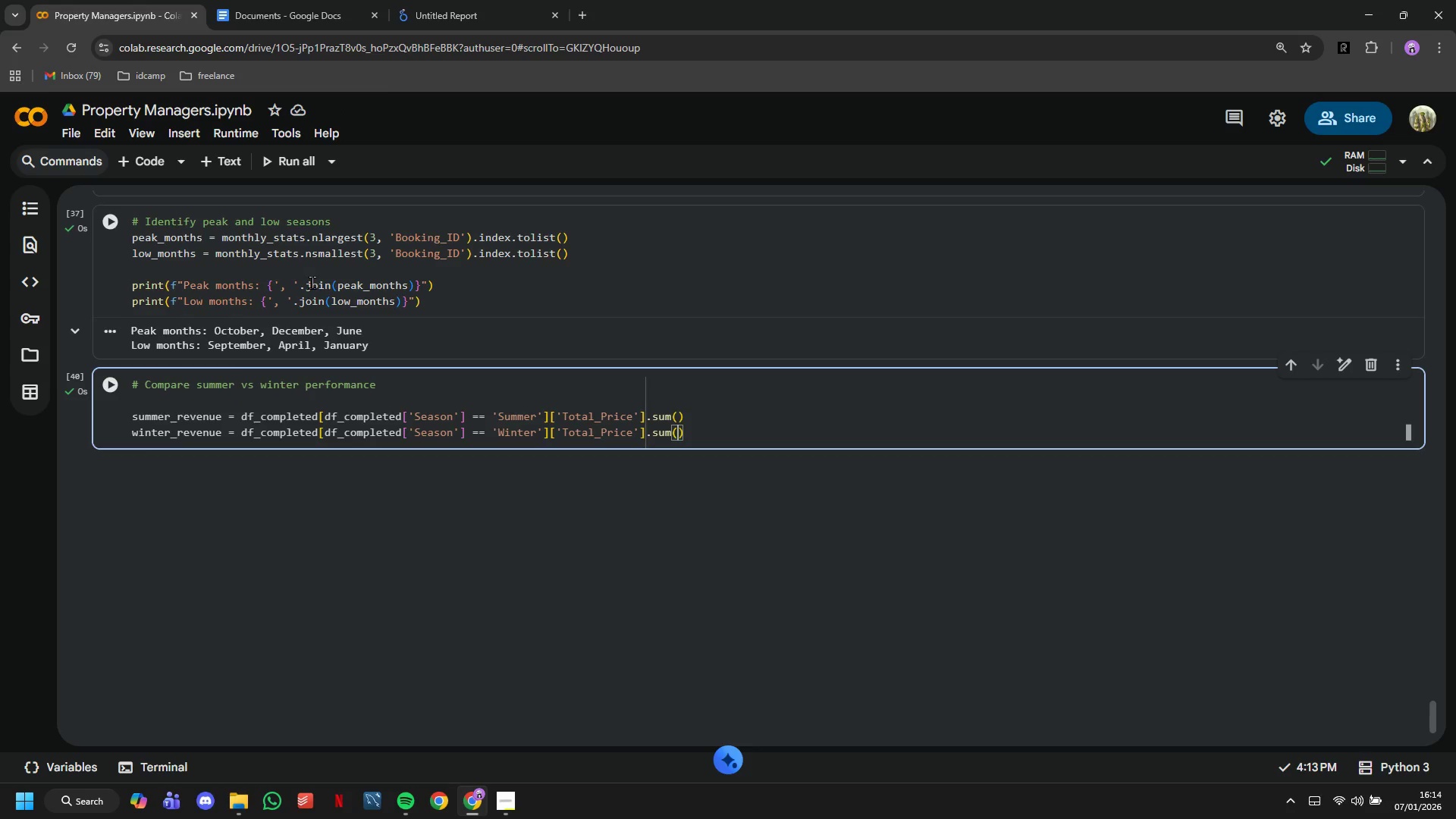 
type(print)
 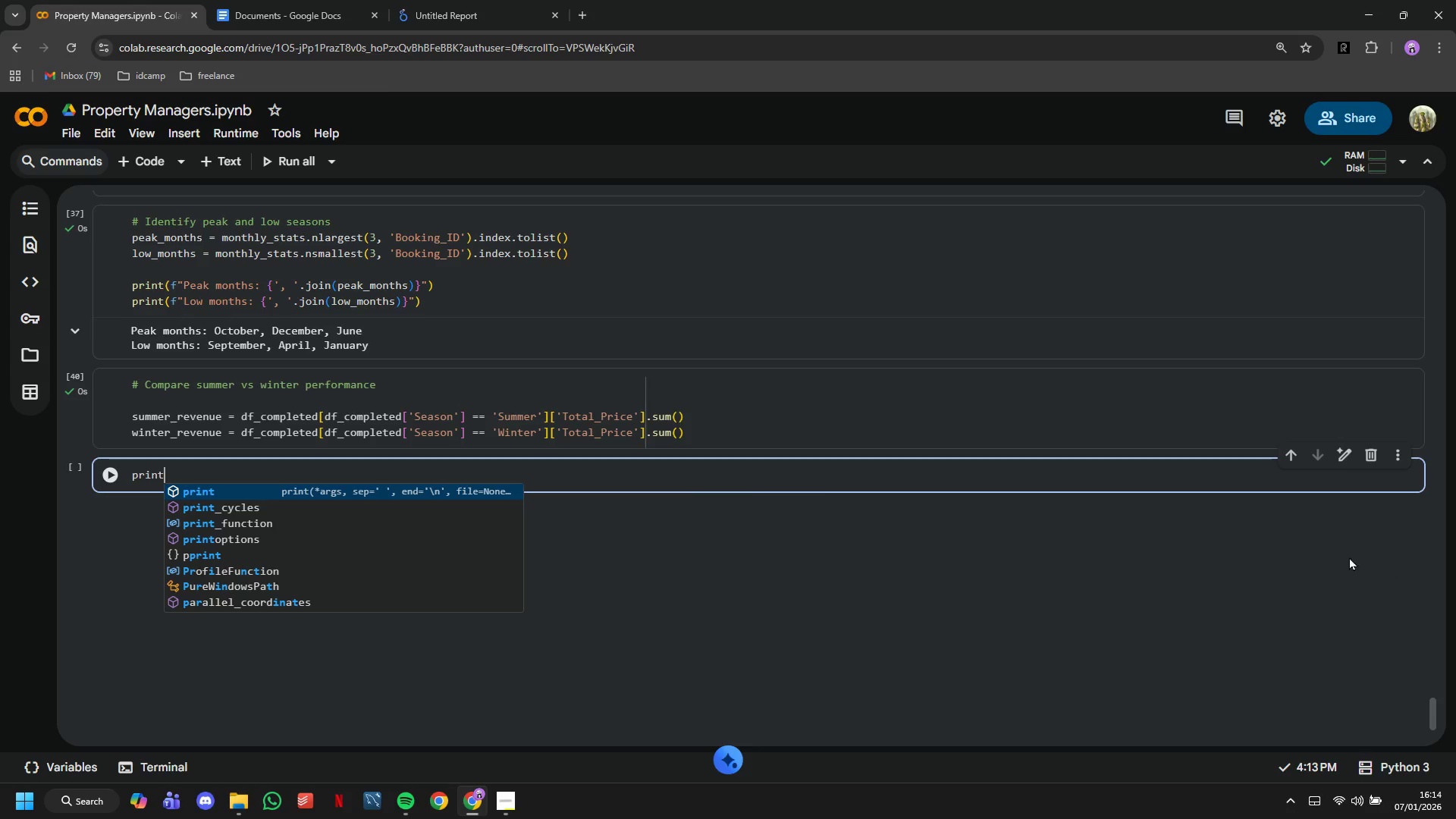 
left_click([1378, 457])
 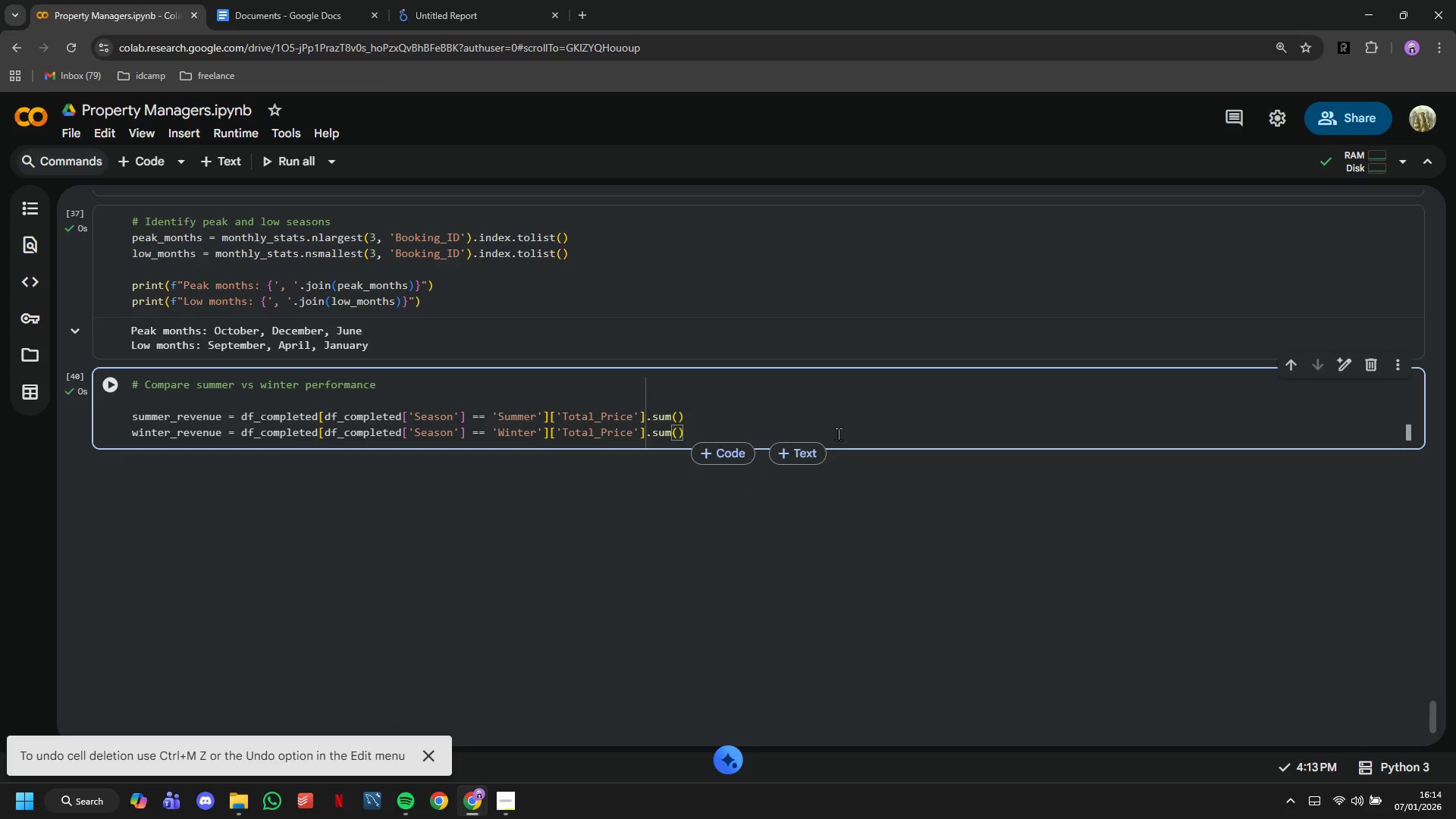 
left_click([835, 434])
 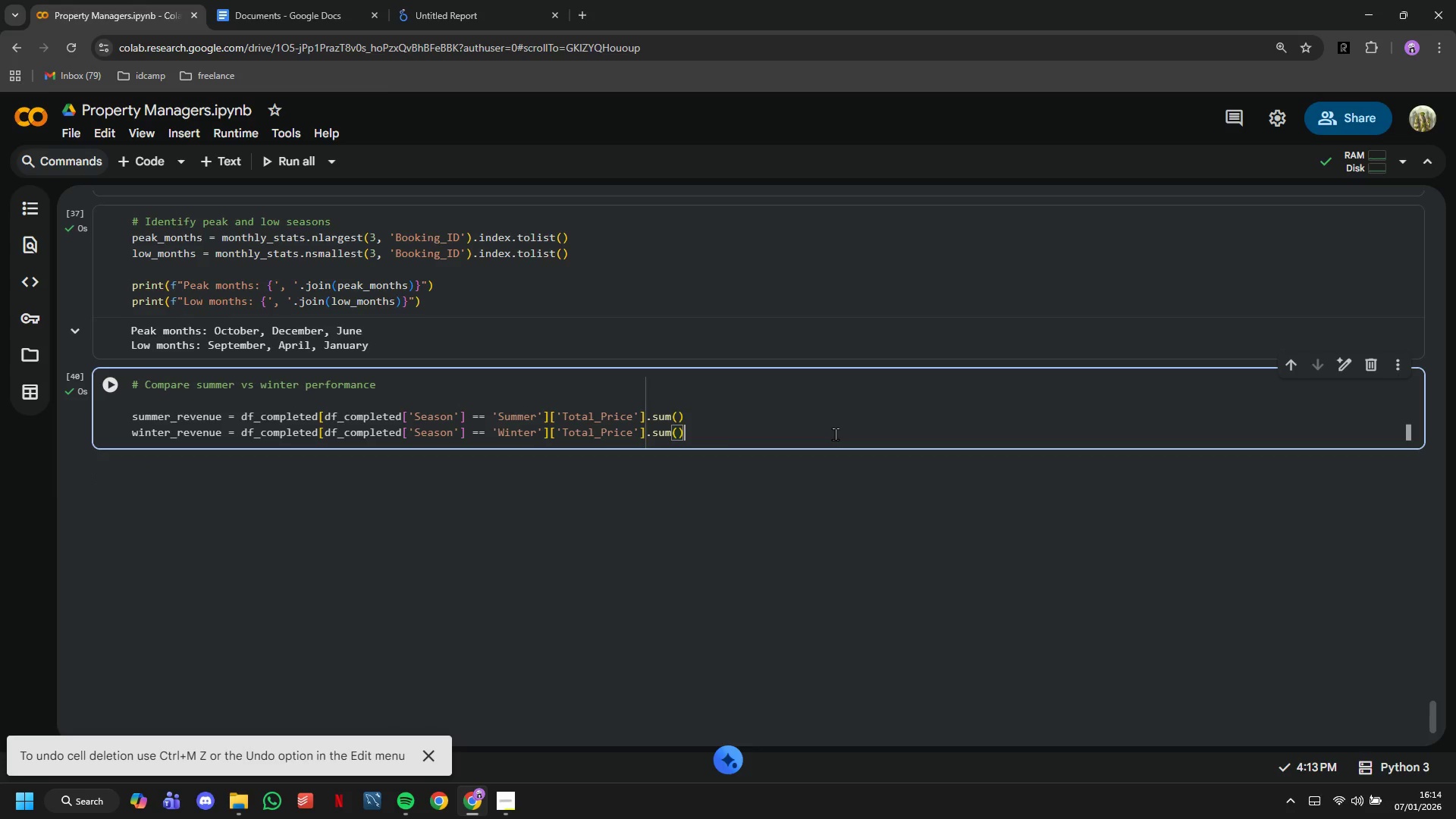 
key(Enter)
 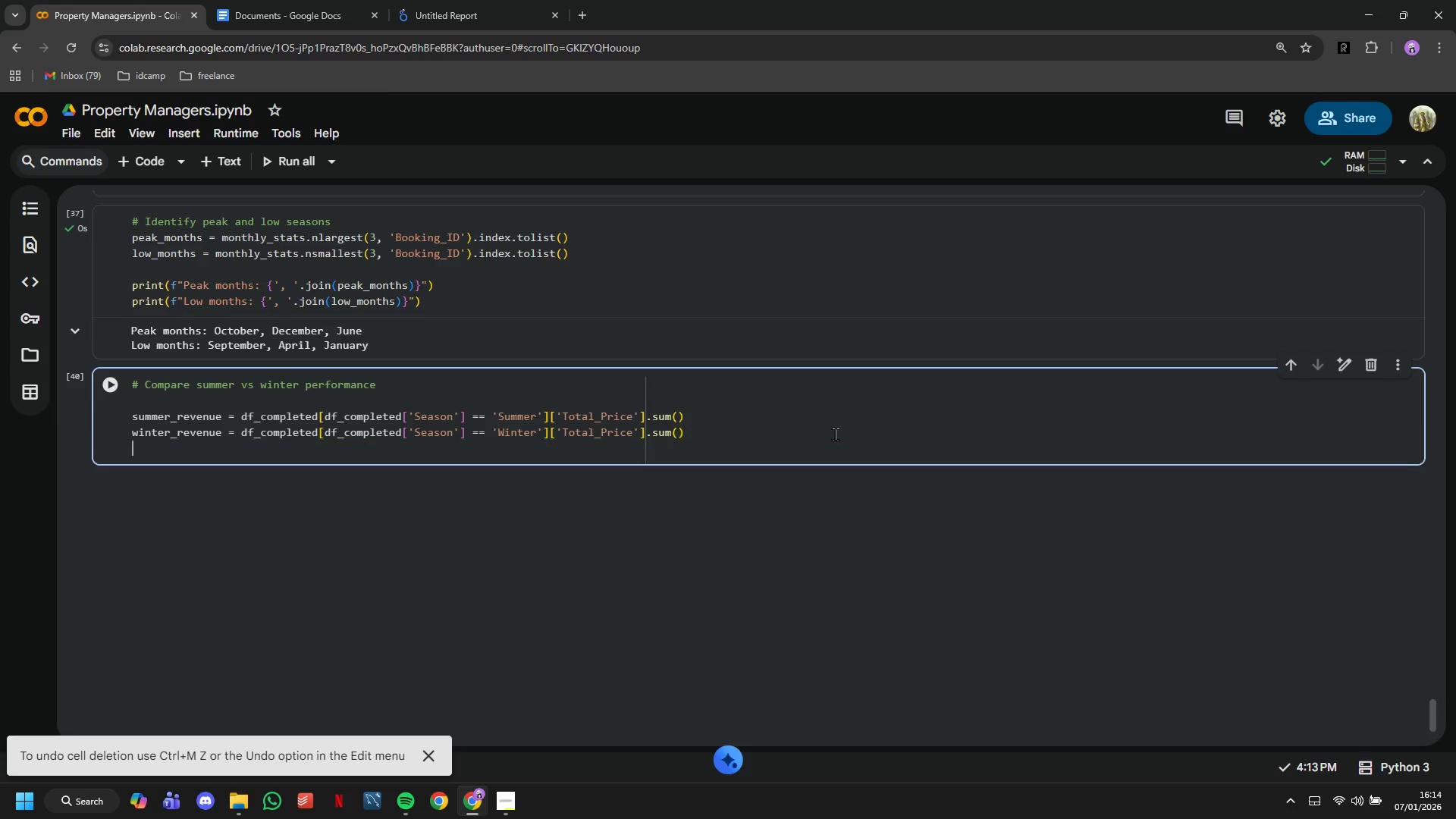 
key(Enter)
 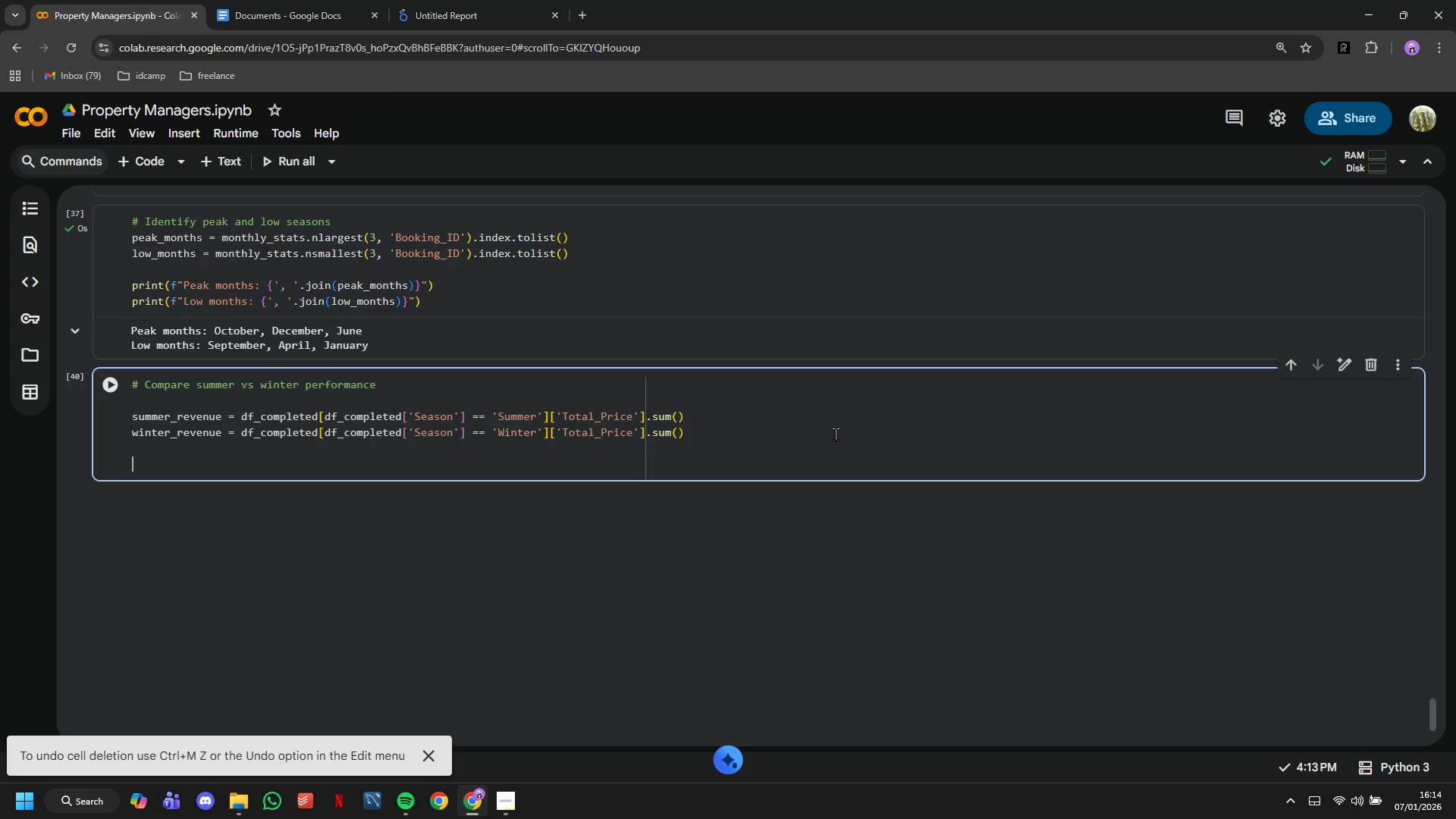 
key(Enter)
 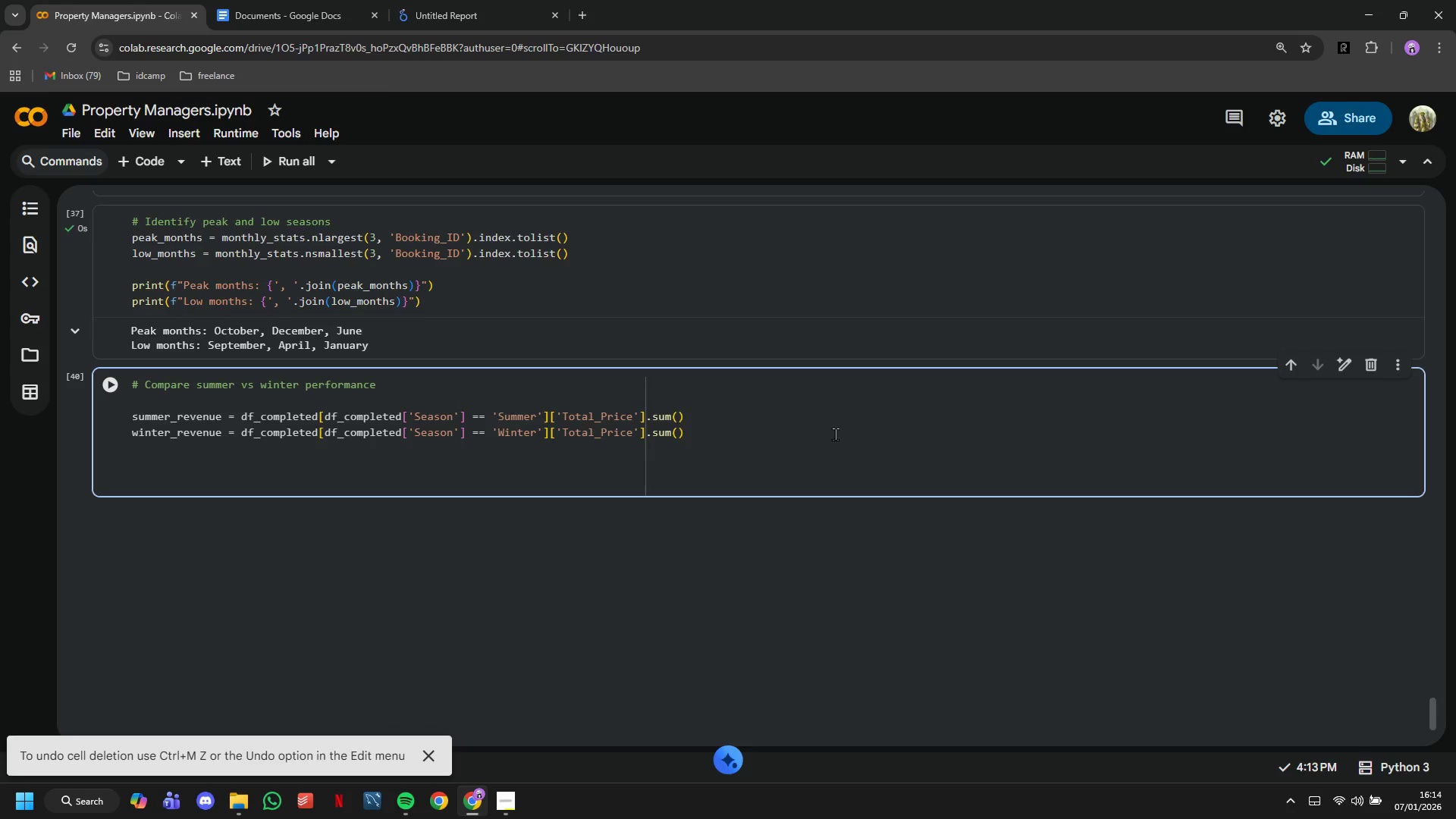 
key(Backspace)
type(print("Summer vs Winter Revenue)
 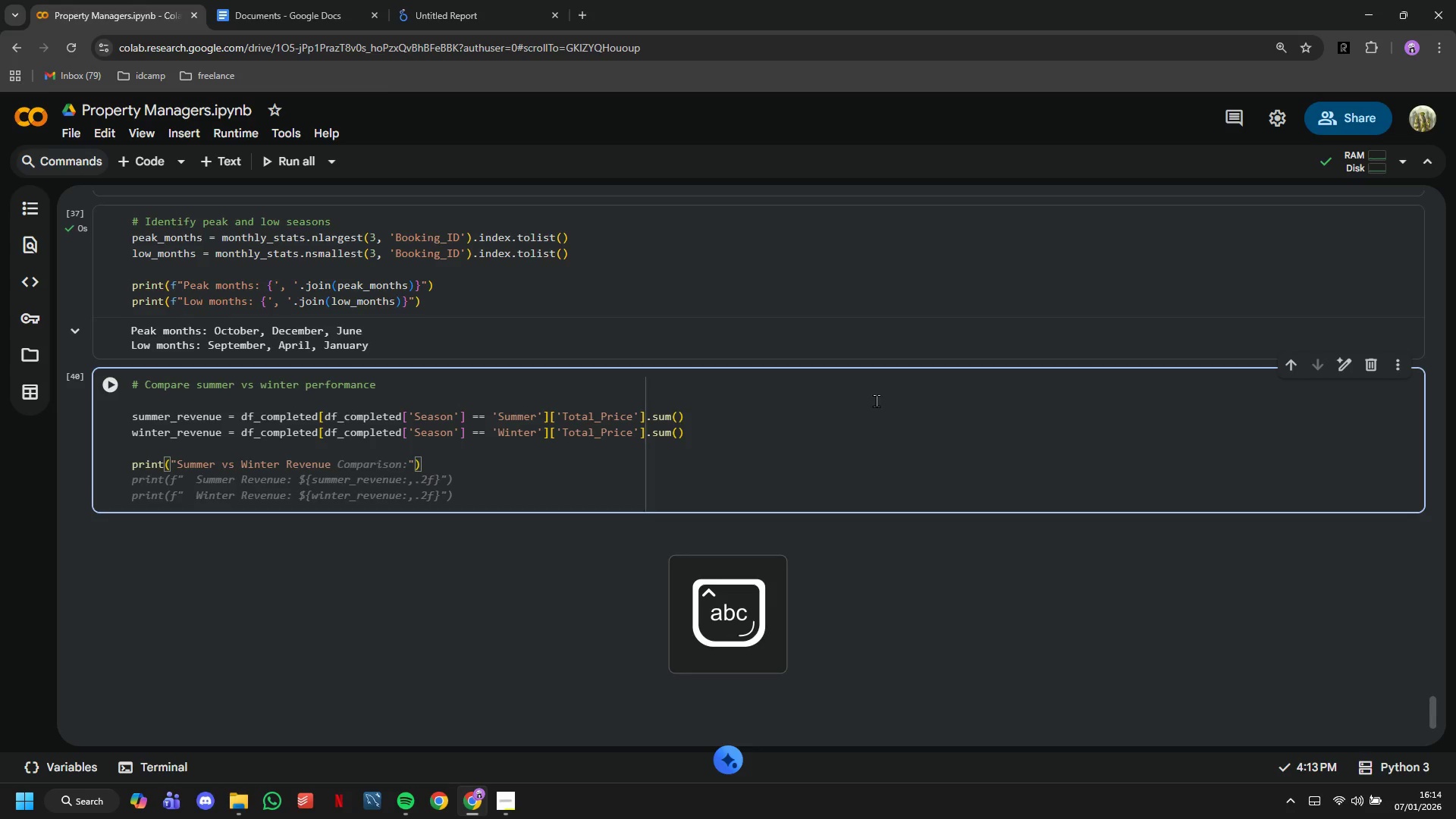 
key(Shift+Semicolon)
 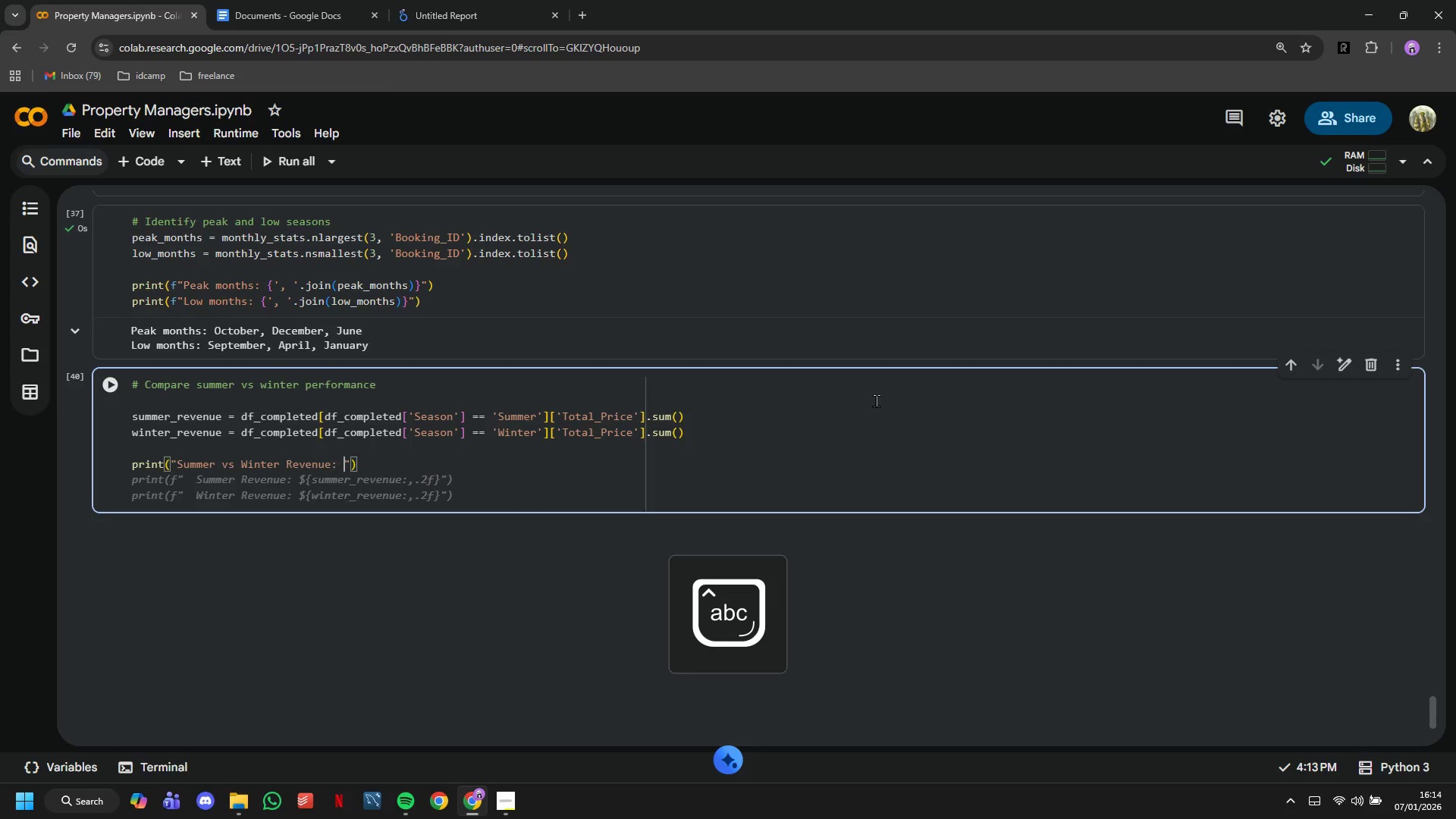 
key(Space)
 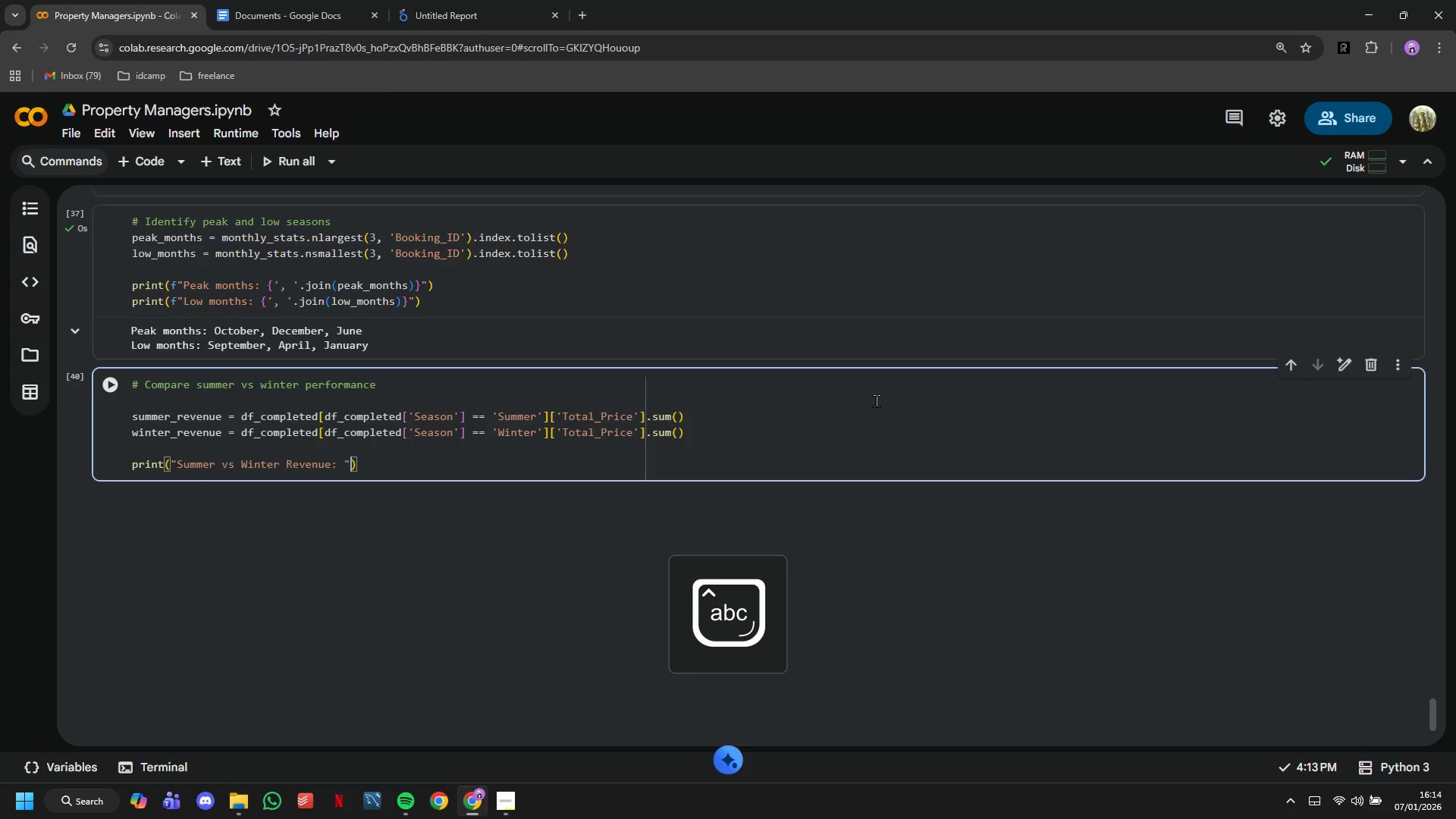 
key(ArrowRight)
 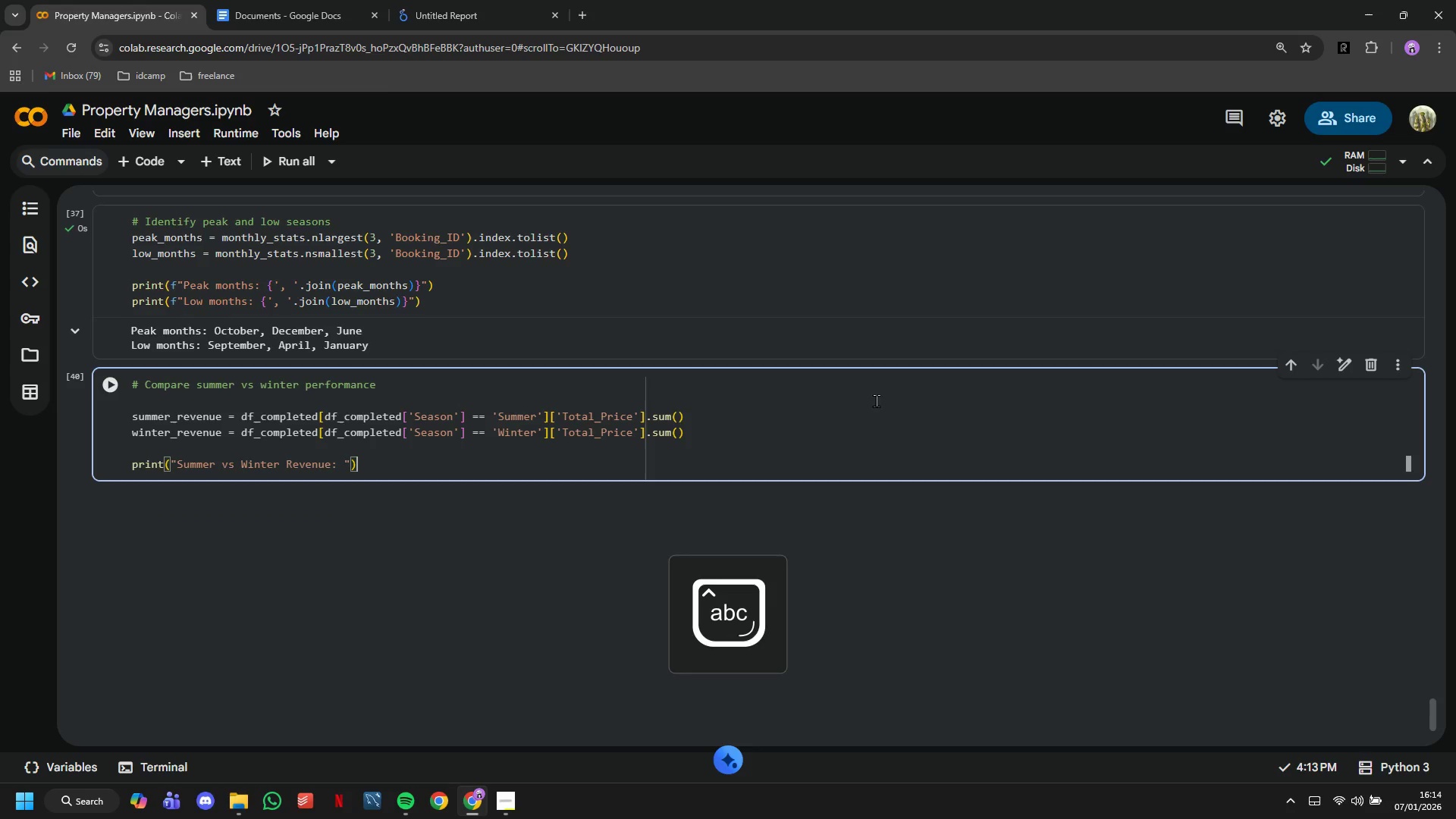 
key(ArrowRight)
 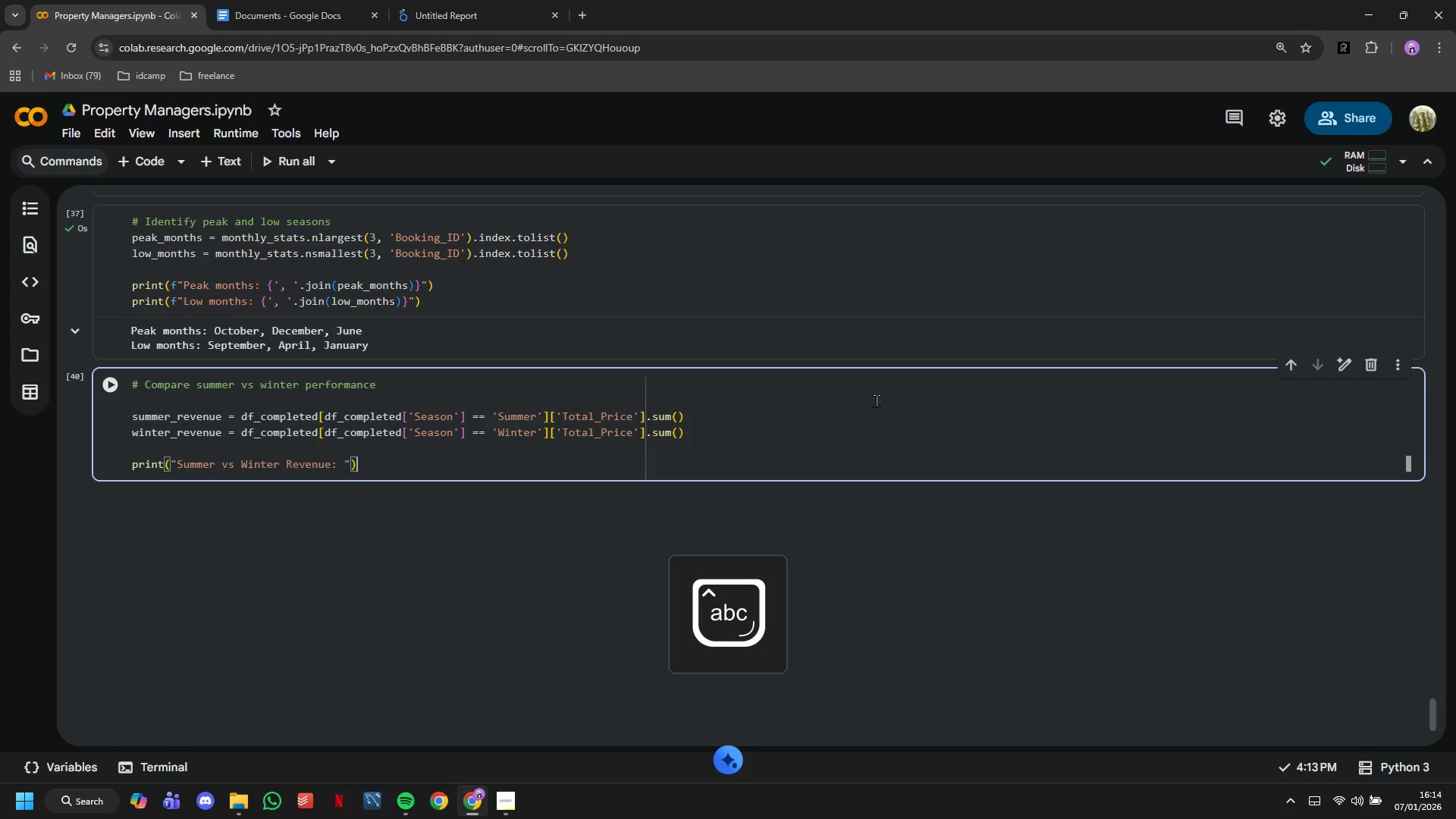 
key(Enter)
 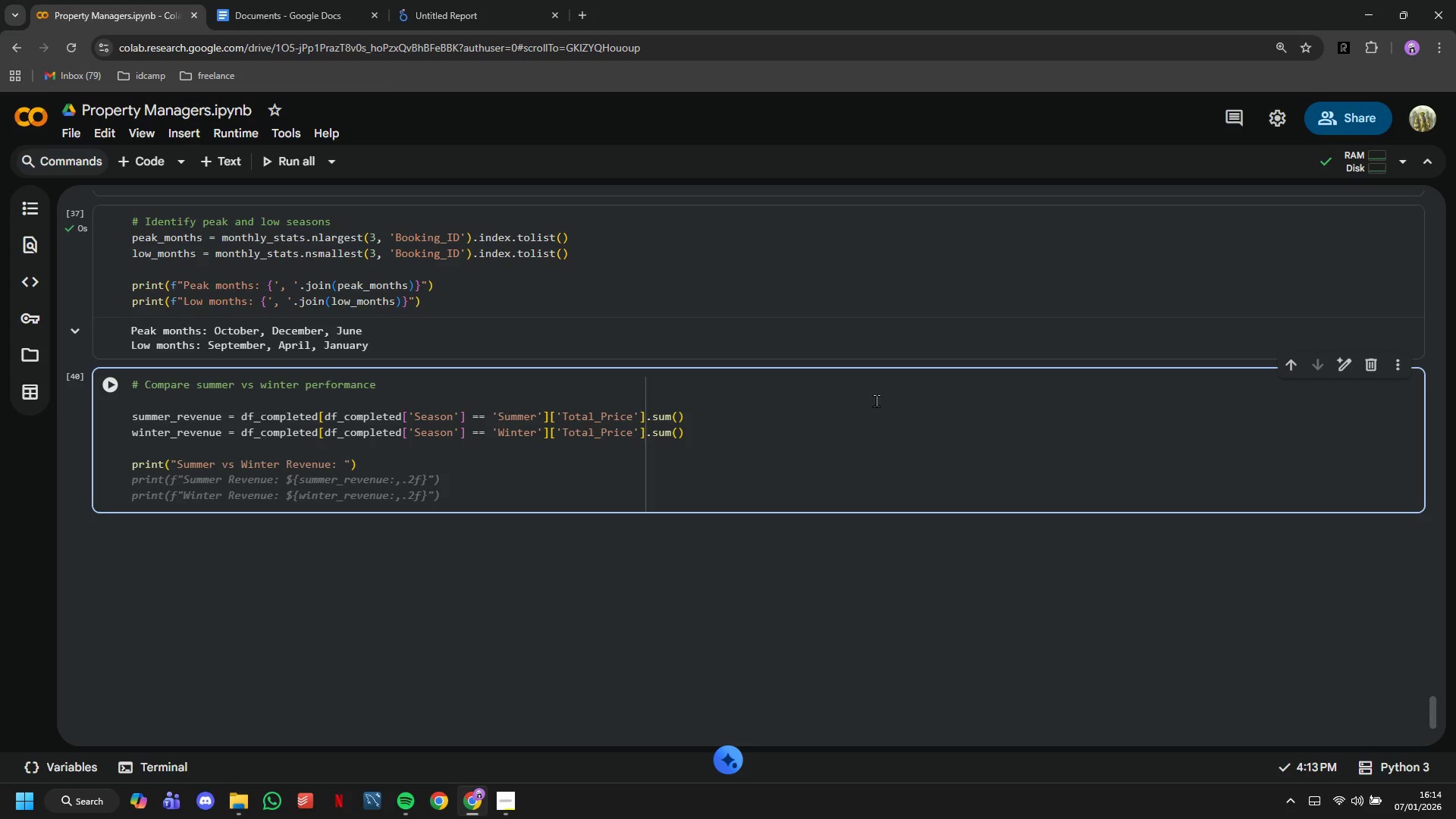 
key(Tab)
 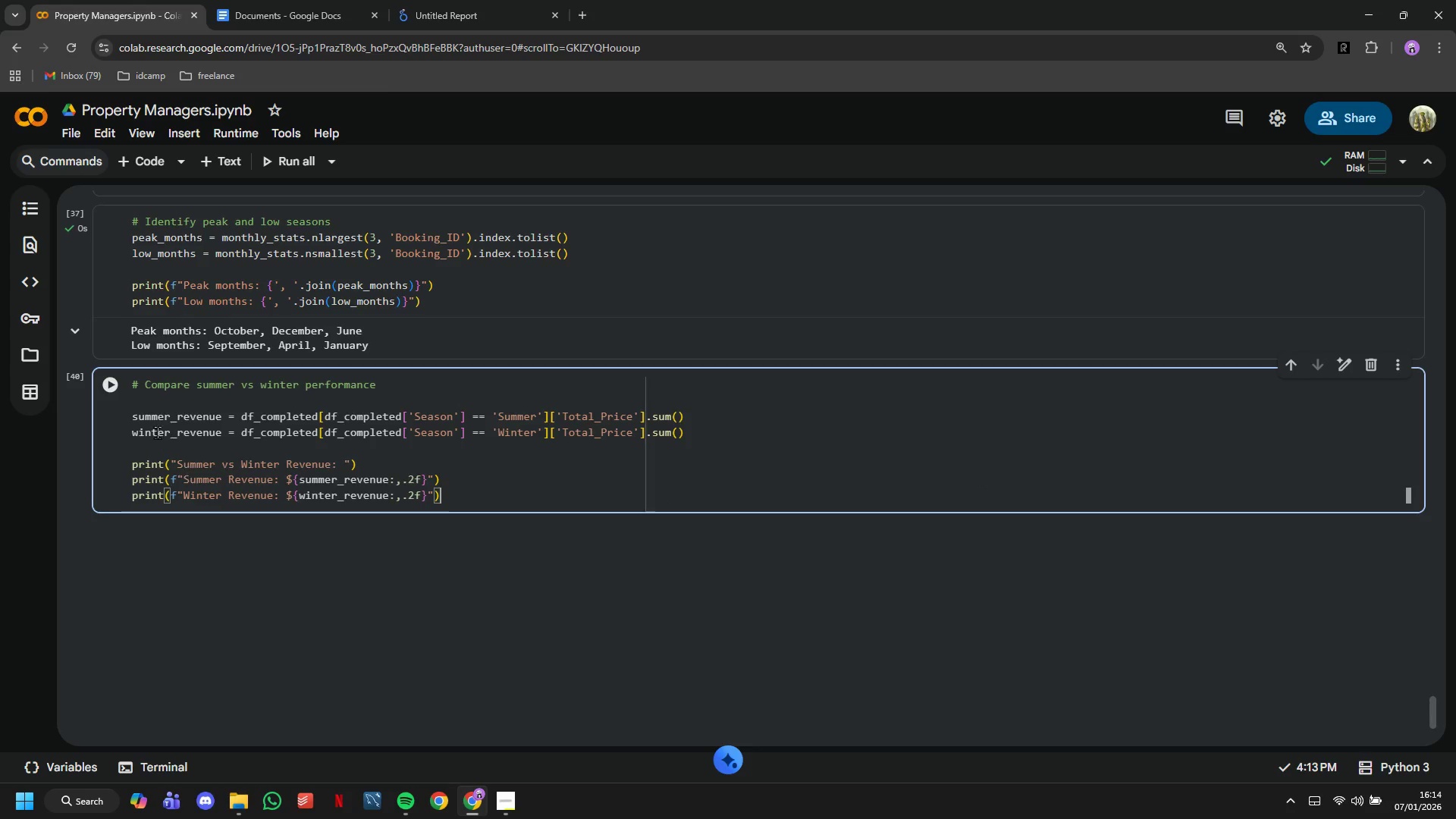 
left_click([99, 378])
 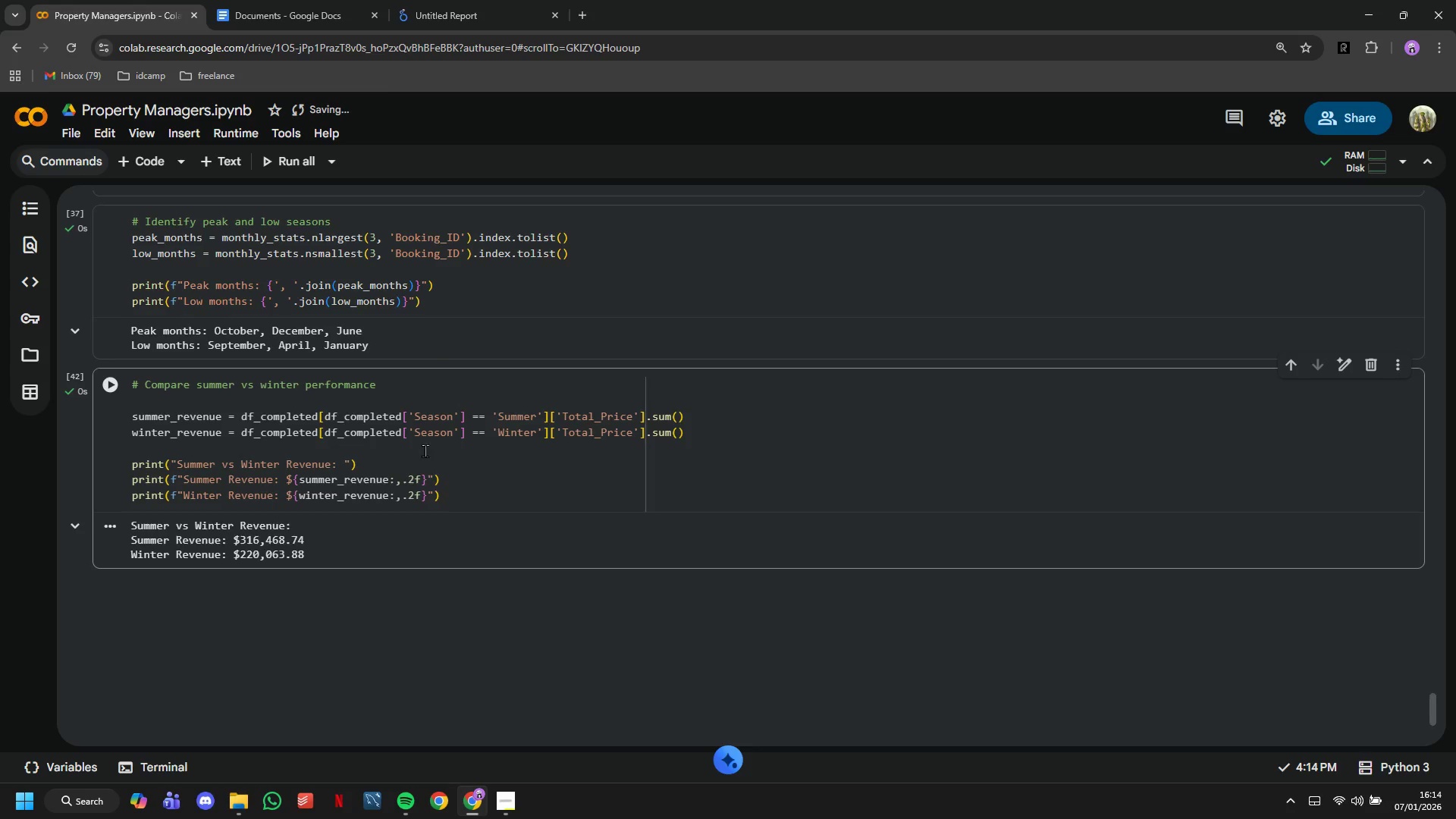 
left_click([448, 16])
 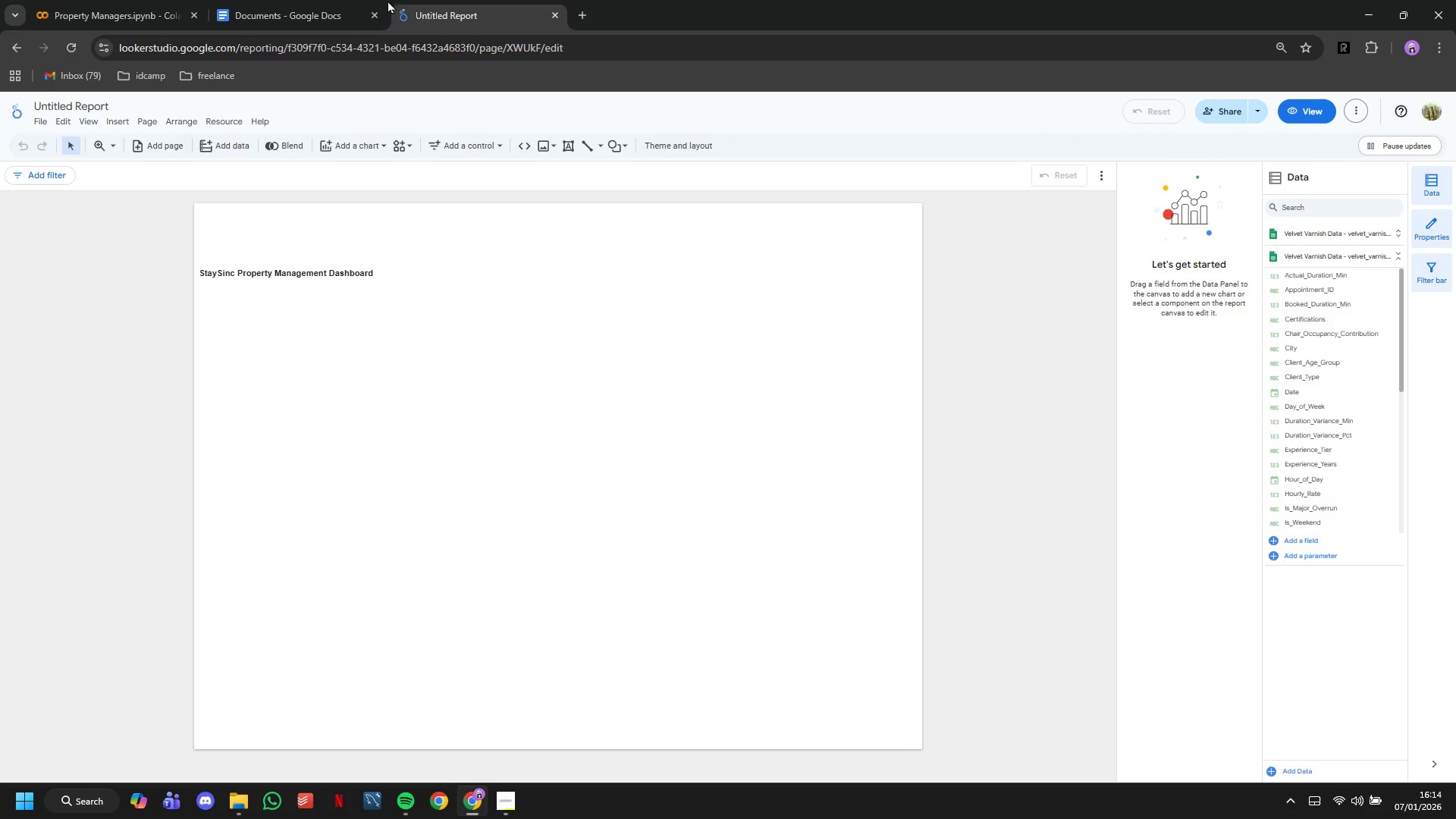 
left_click([350, 0])
 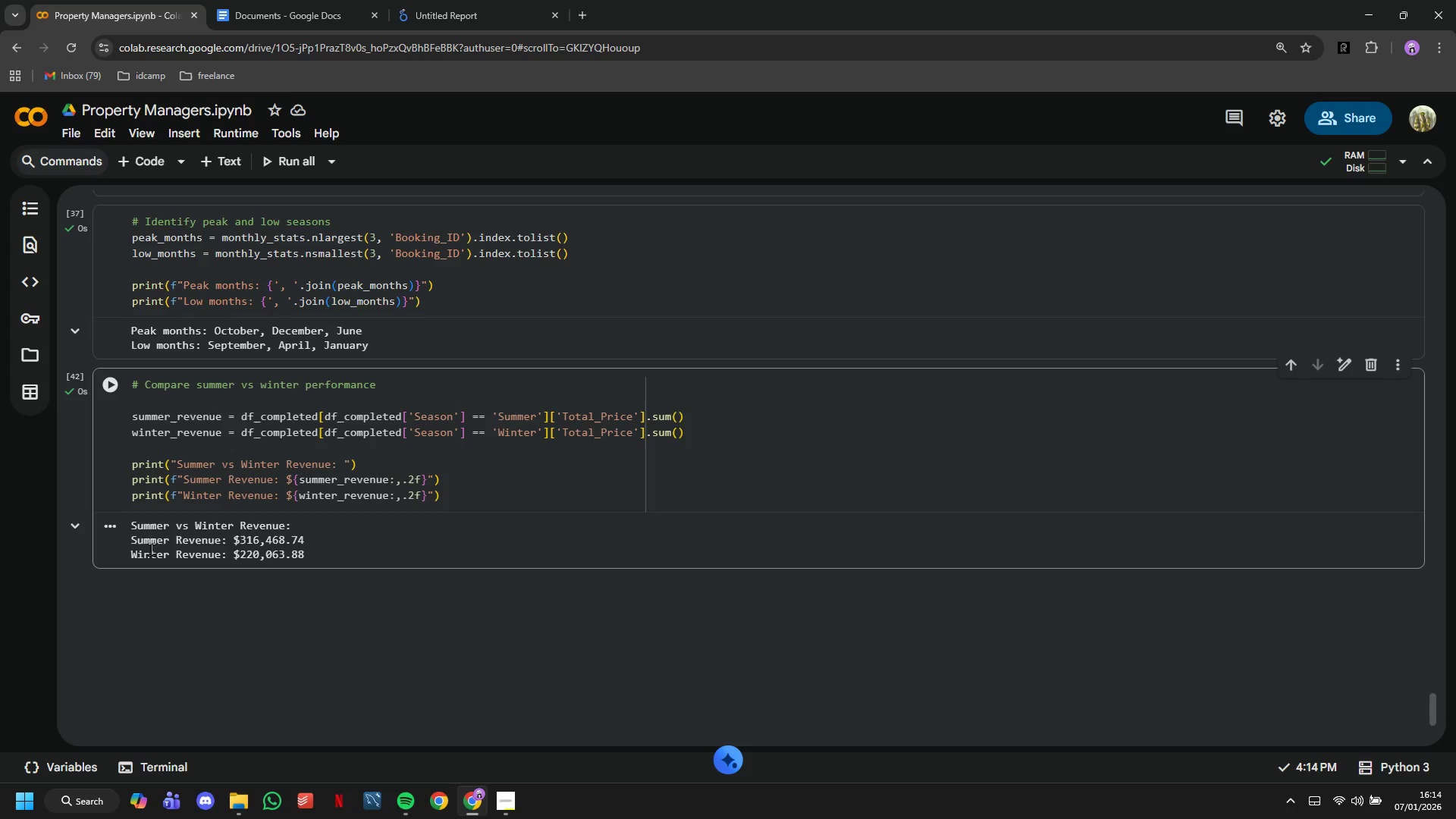 
left_click_drag(start_coordinate=[133, 522], to_coordinate=[322, 560])
 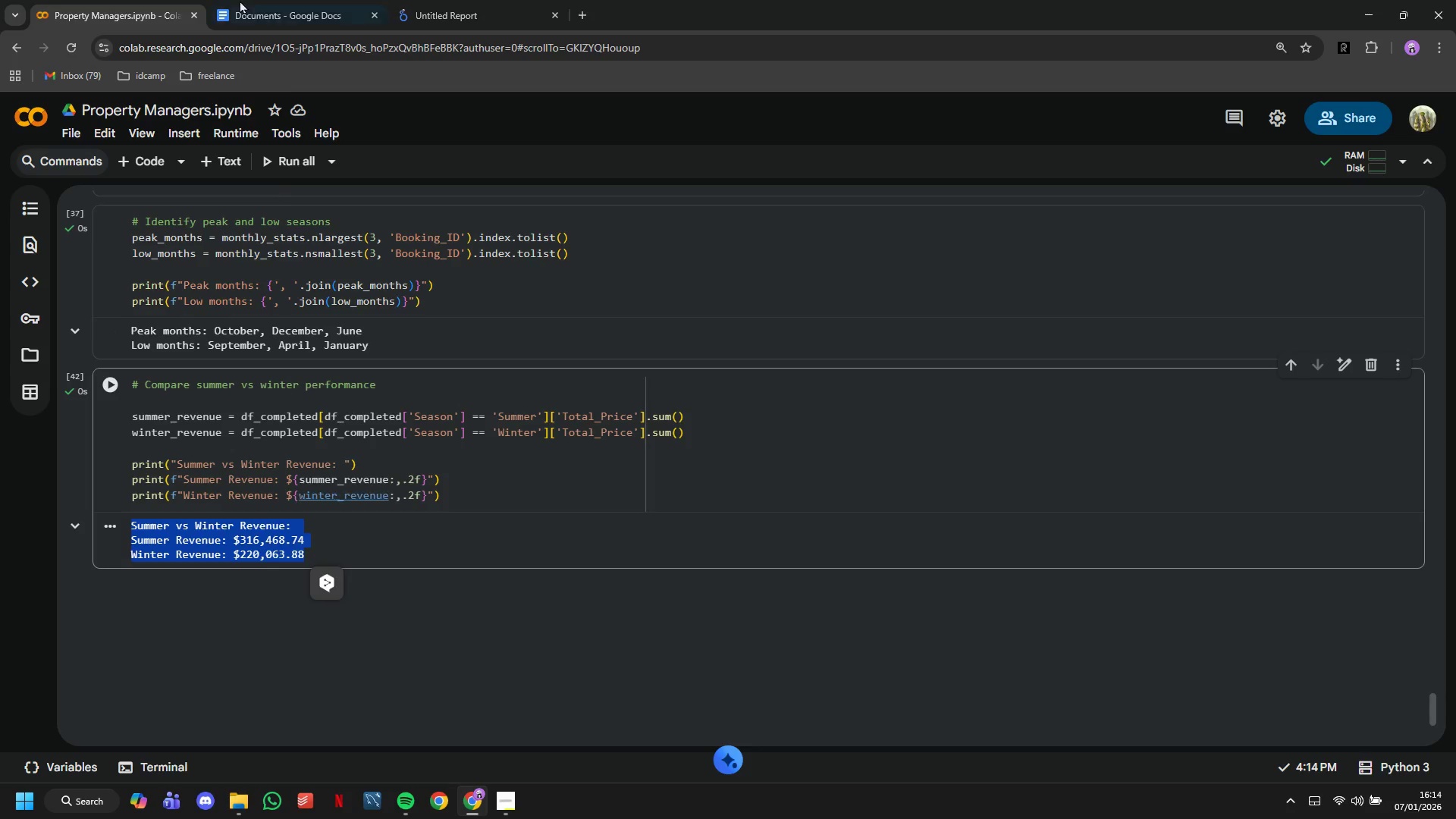 
key(Control+C)
 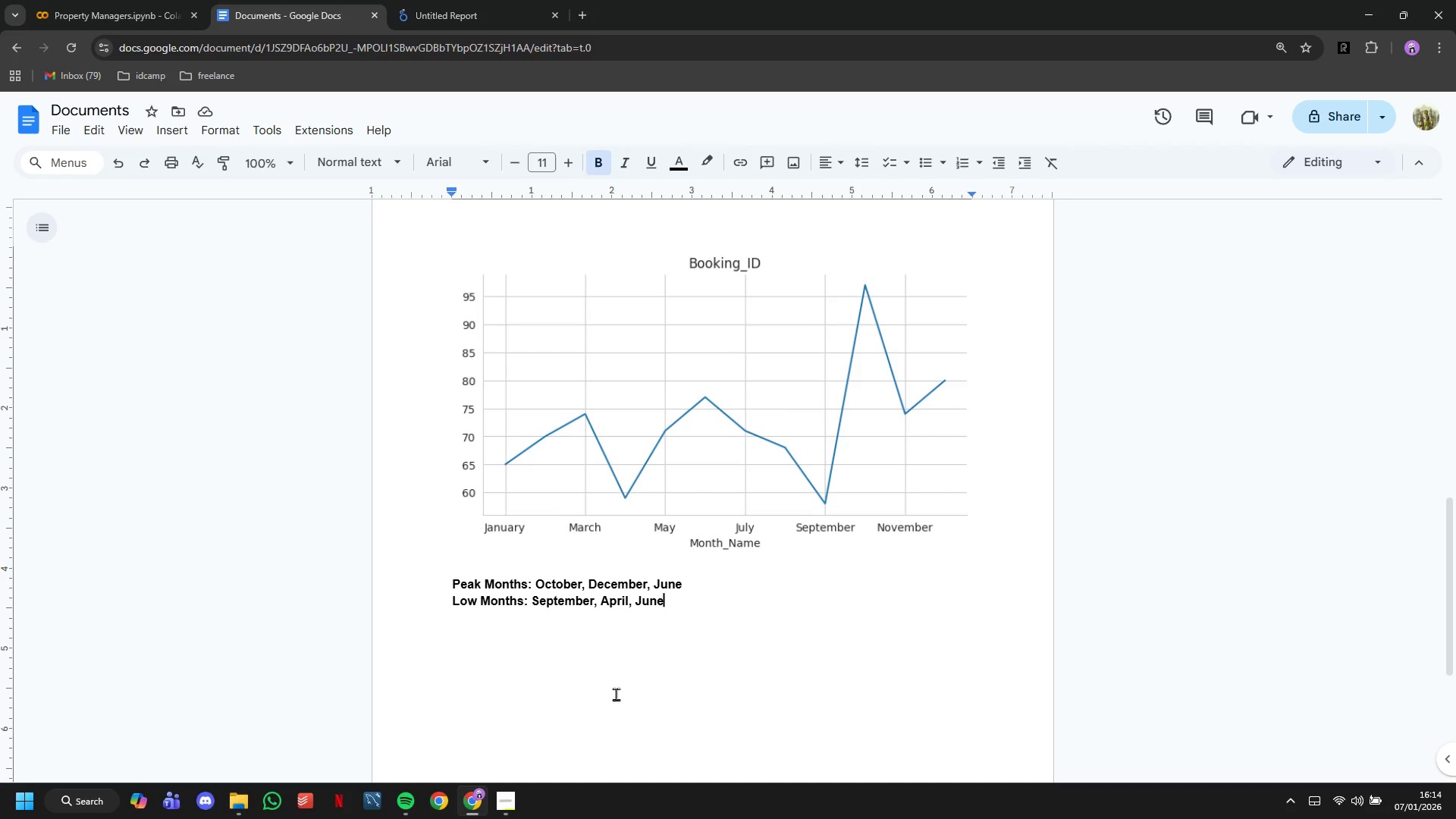 
left_click([592, 674])
 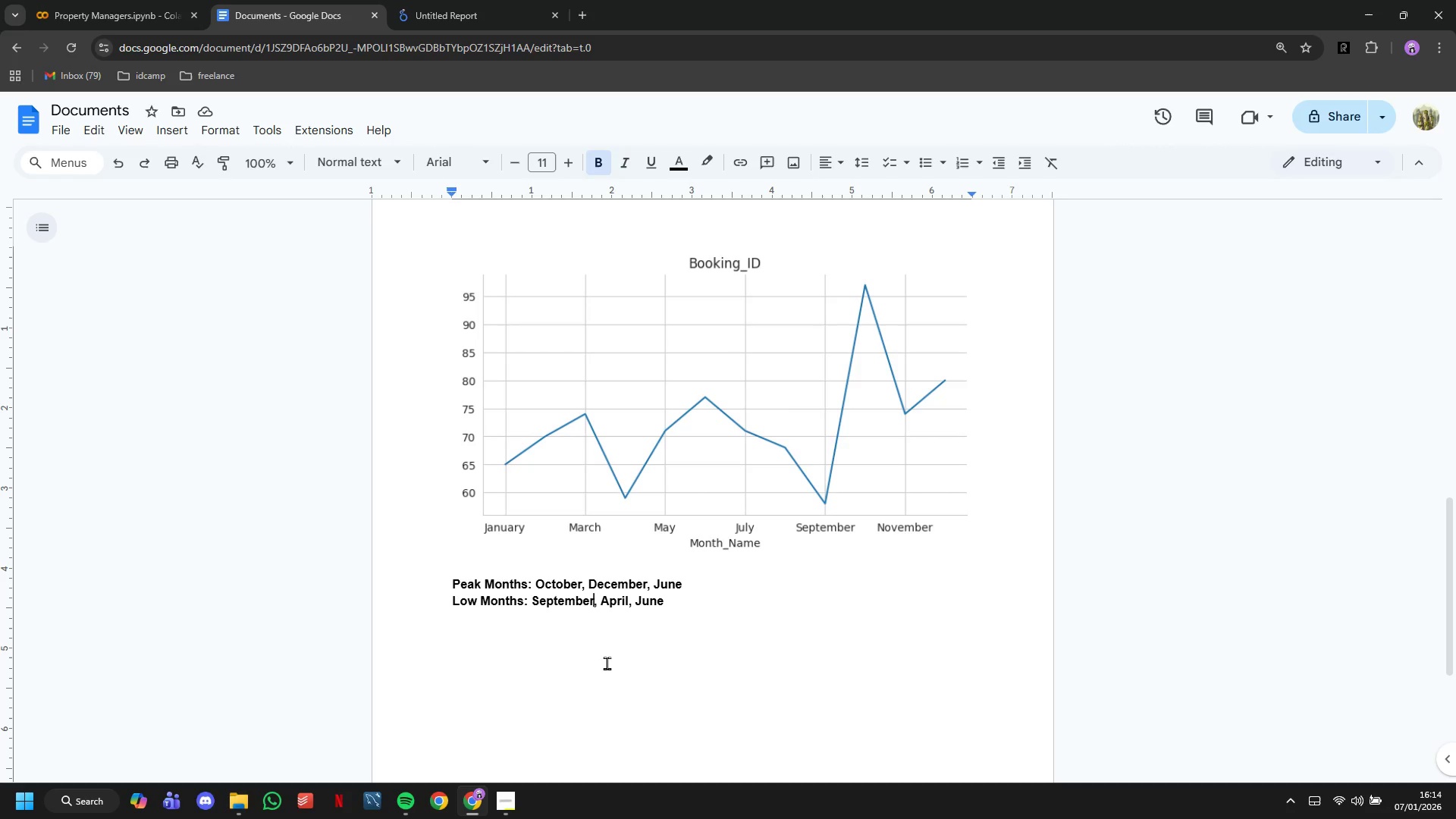 
key(ArrowRight)
 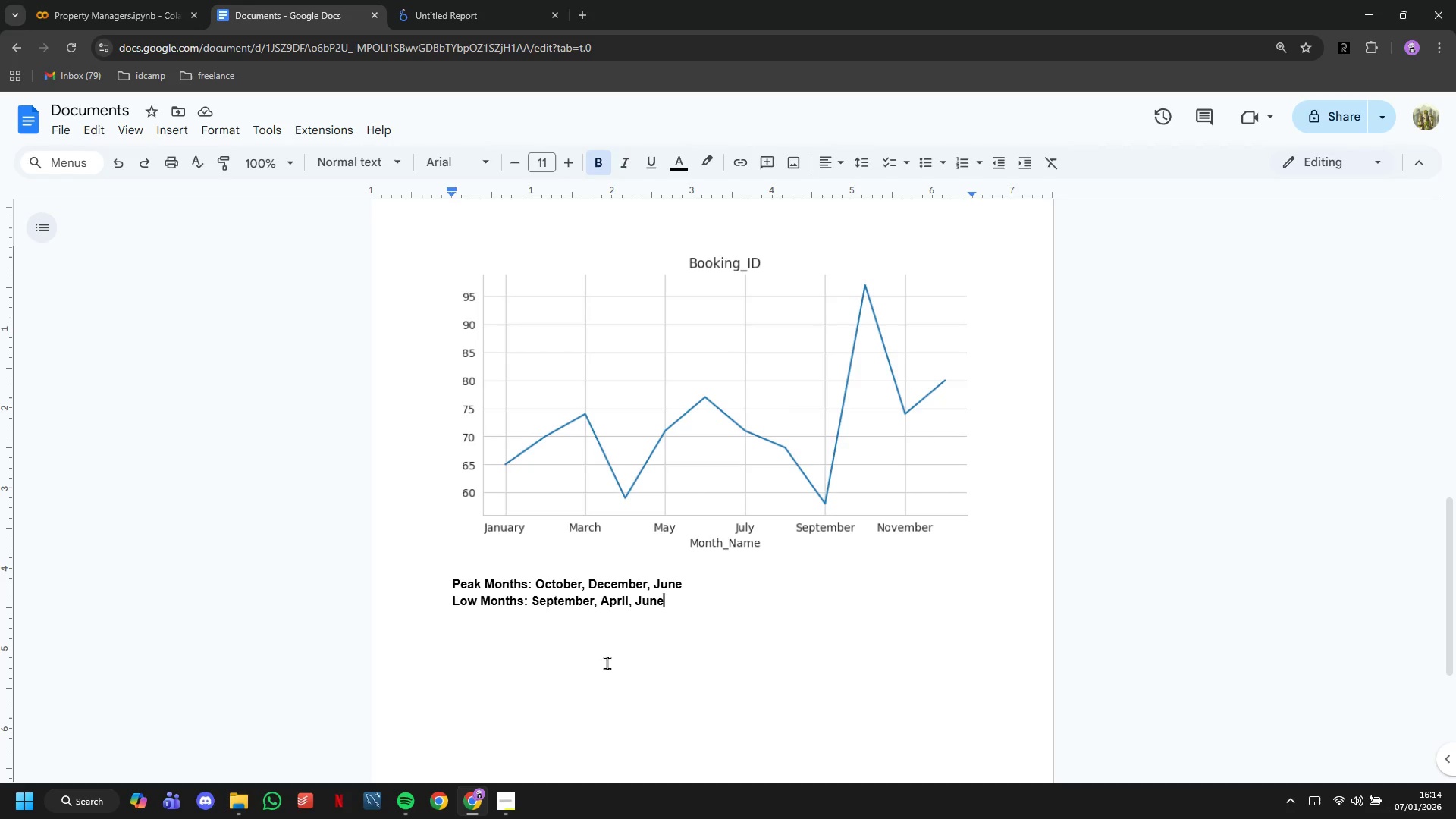 
key(ArrowDown)
 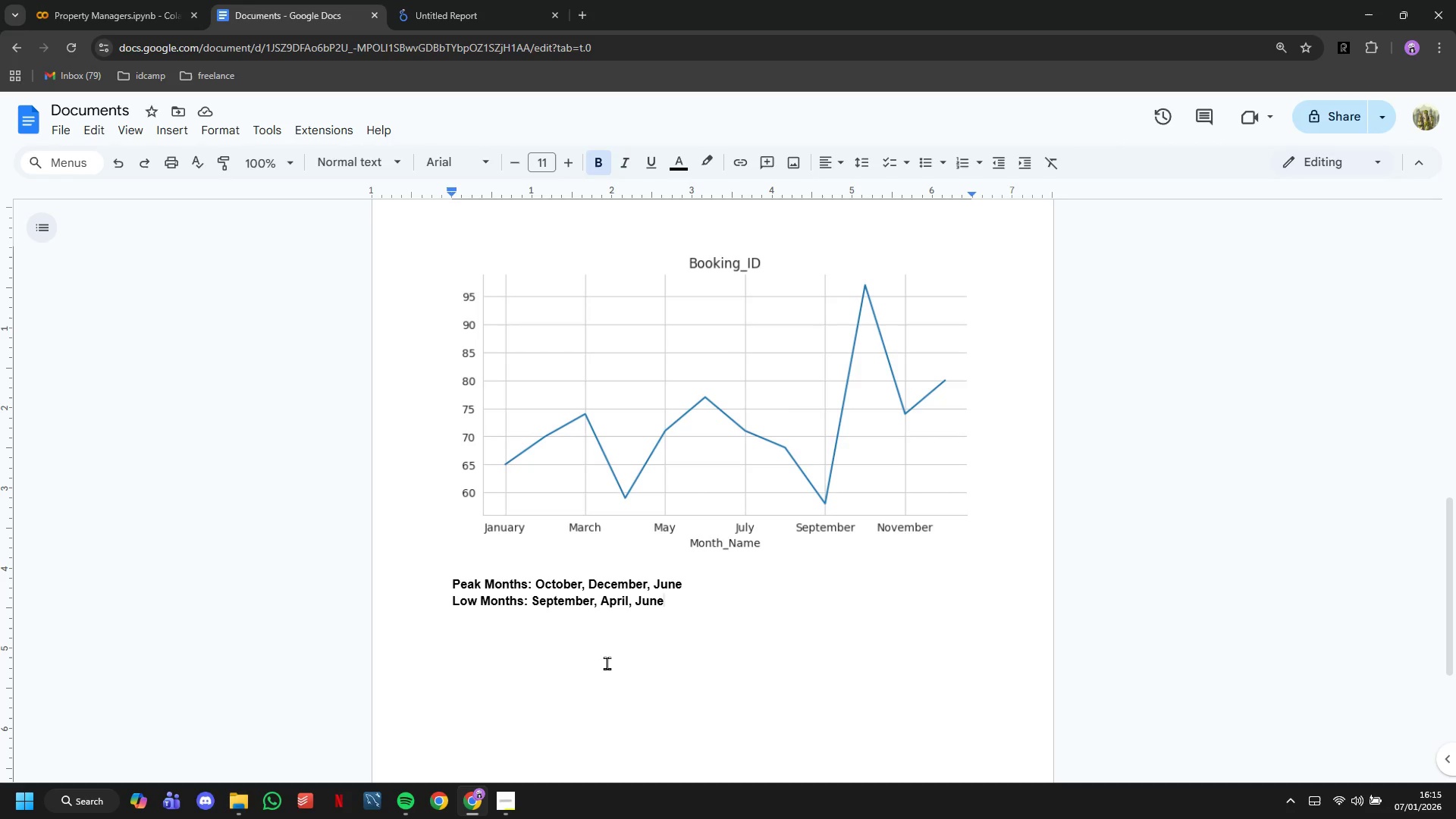 
key(Enter)
 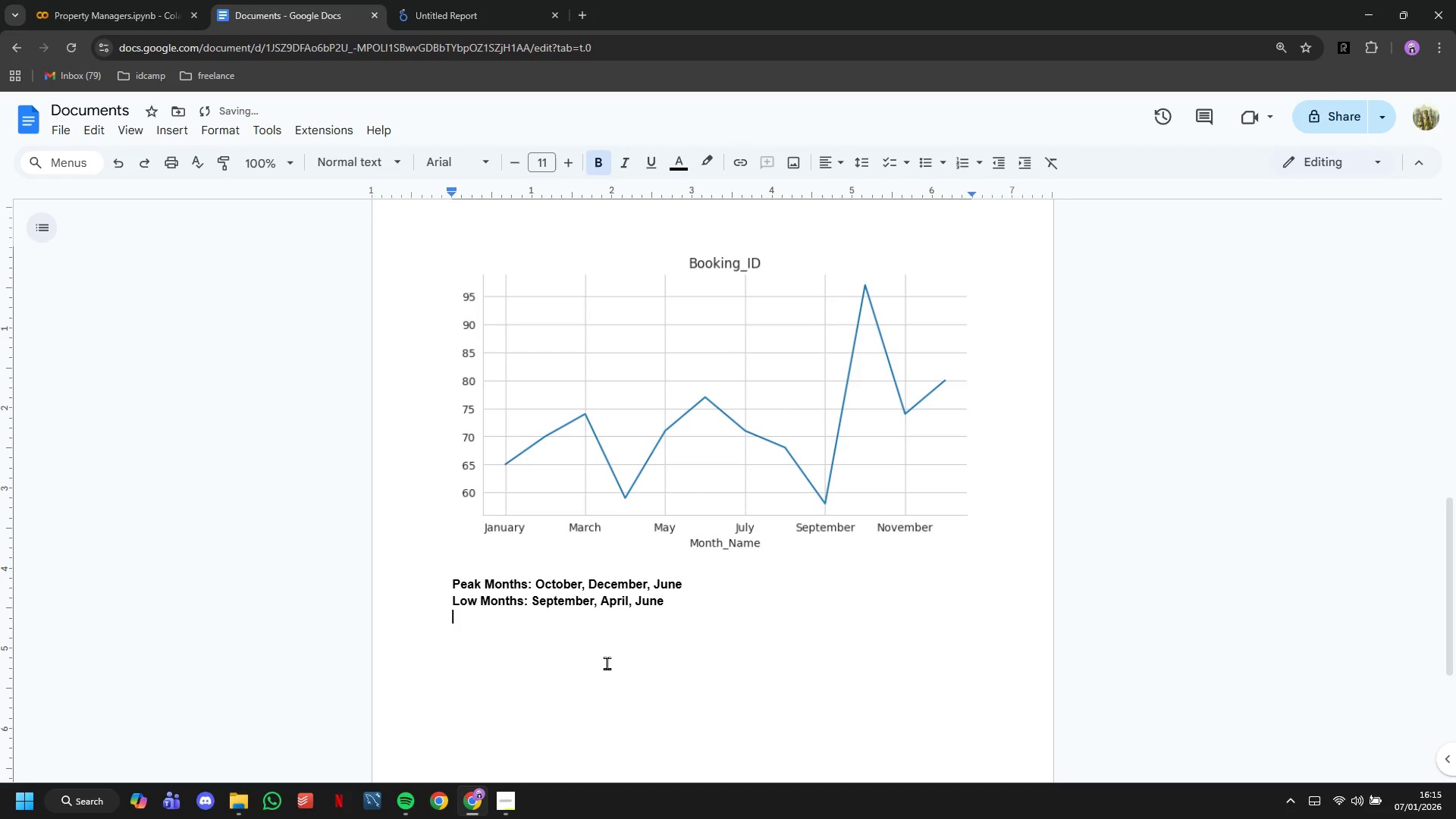 
key(Enter)
 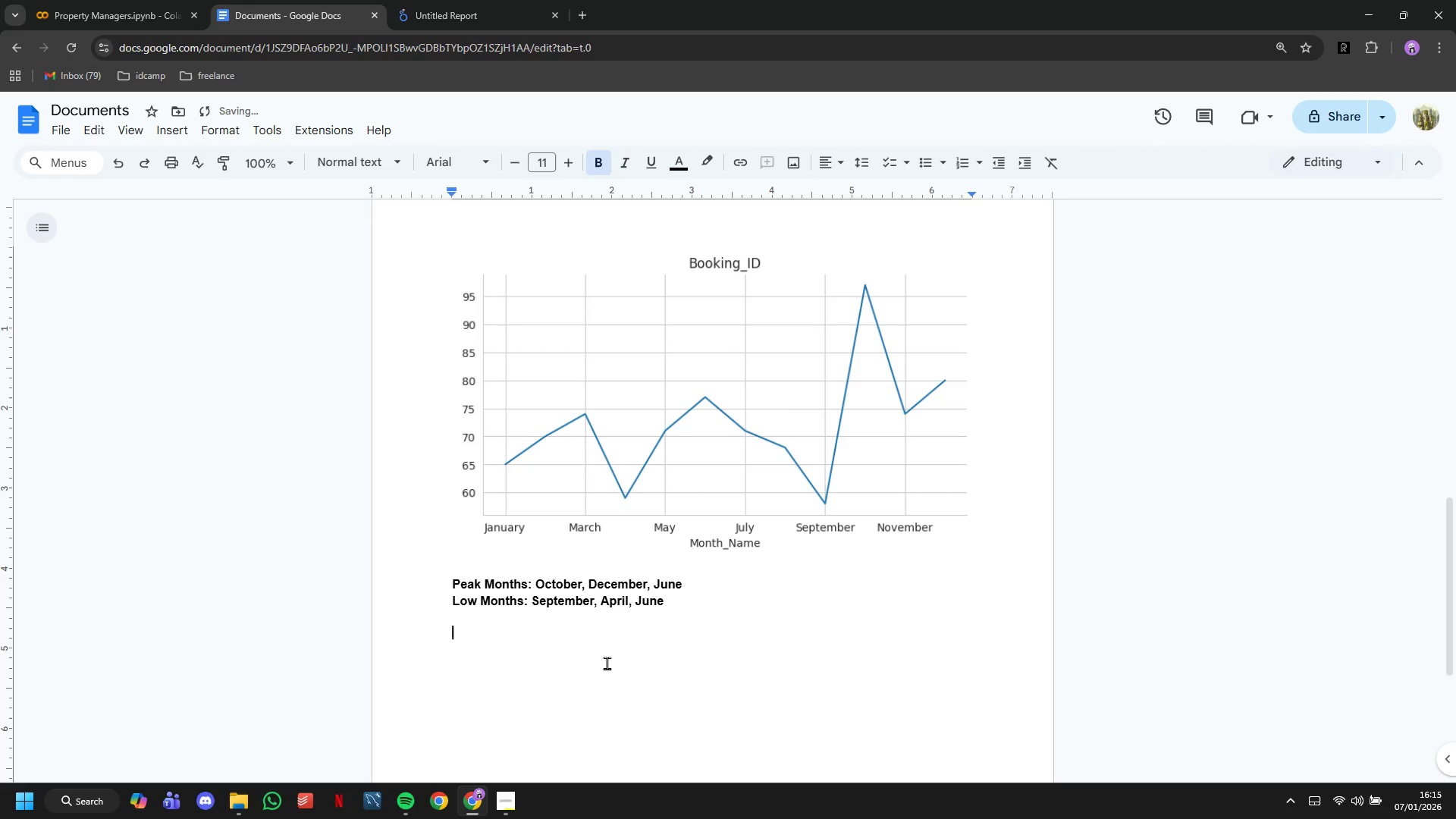 
key(Control+V)
 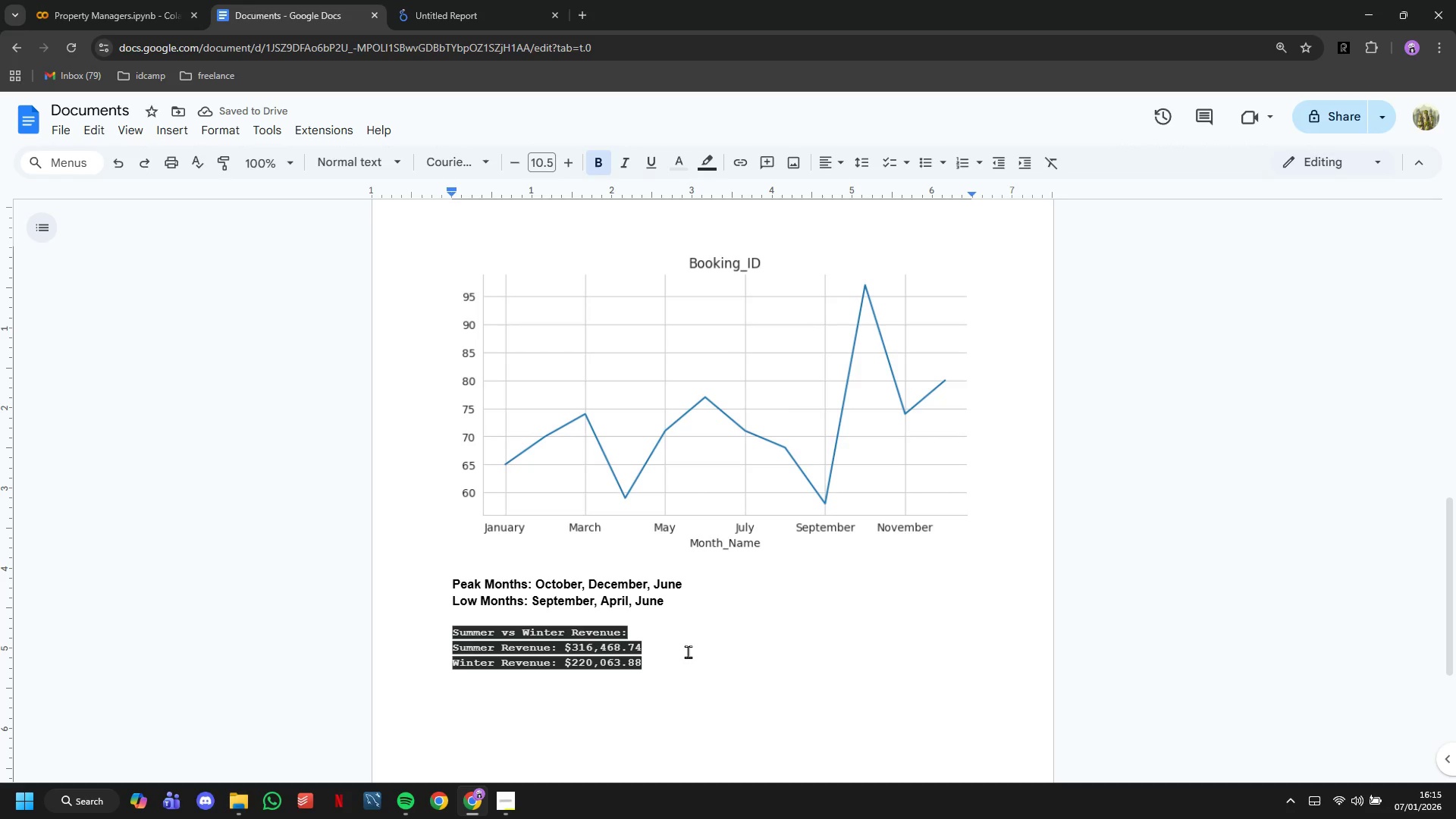 
left_click([689, 671])
 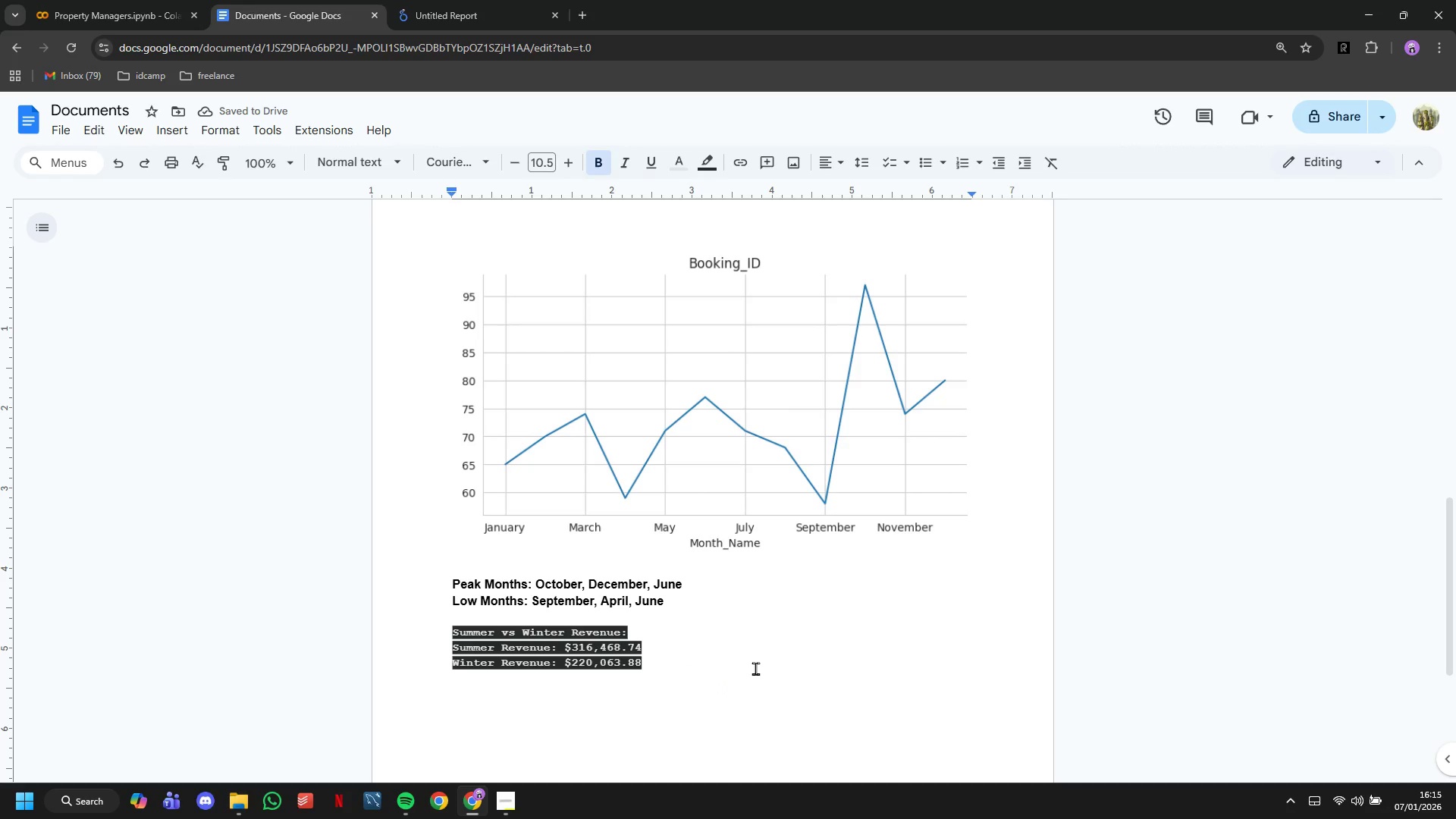 
key(Enter)
 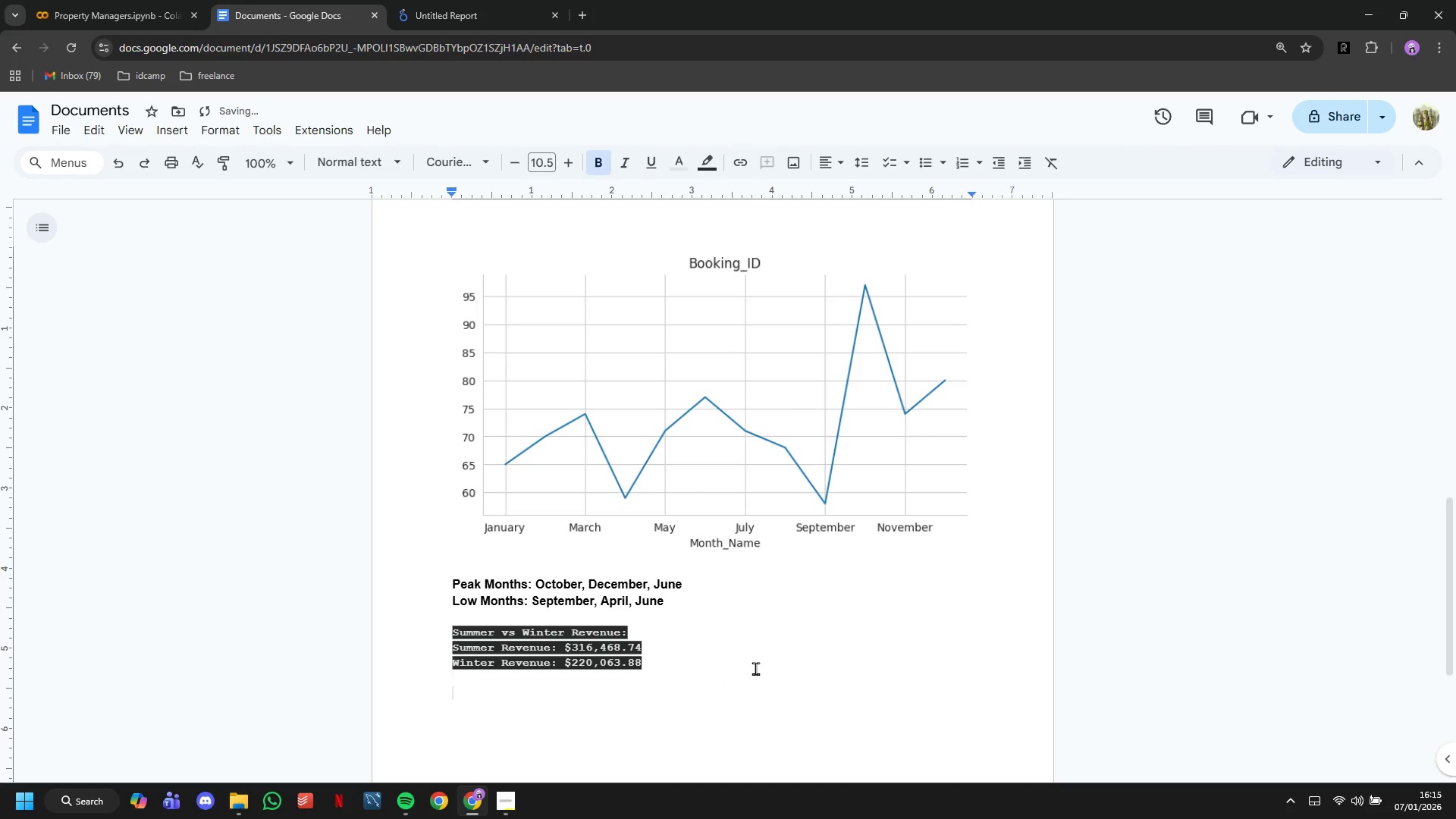 
key(Enter)
 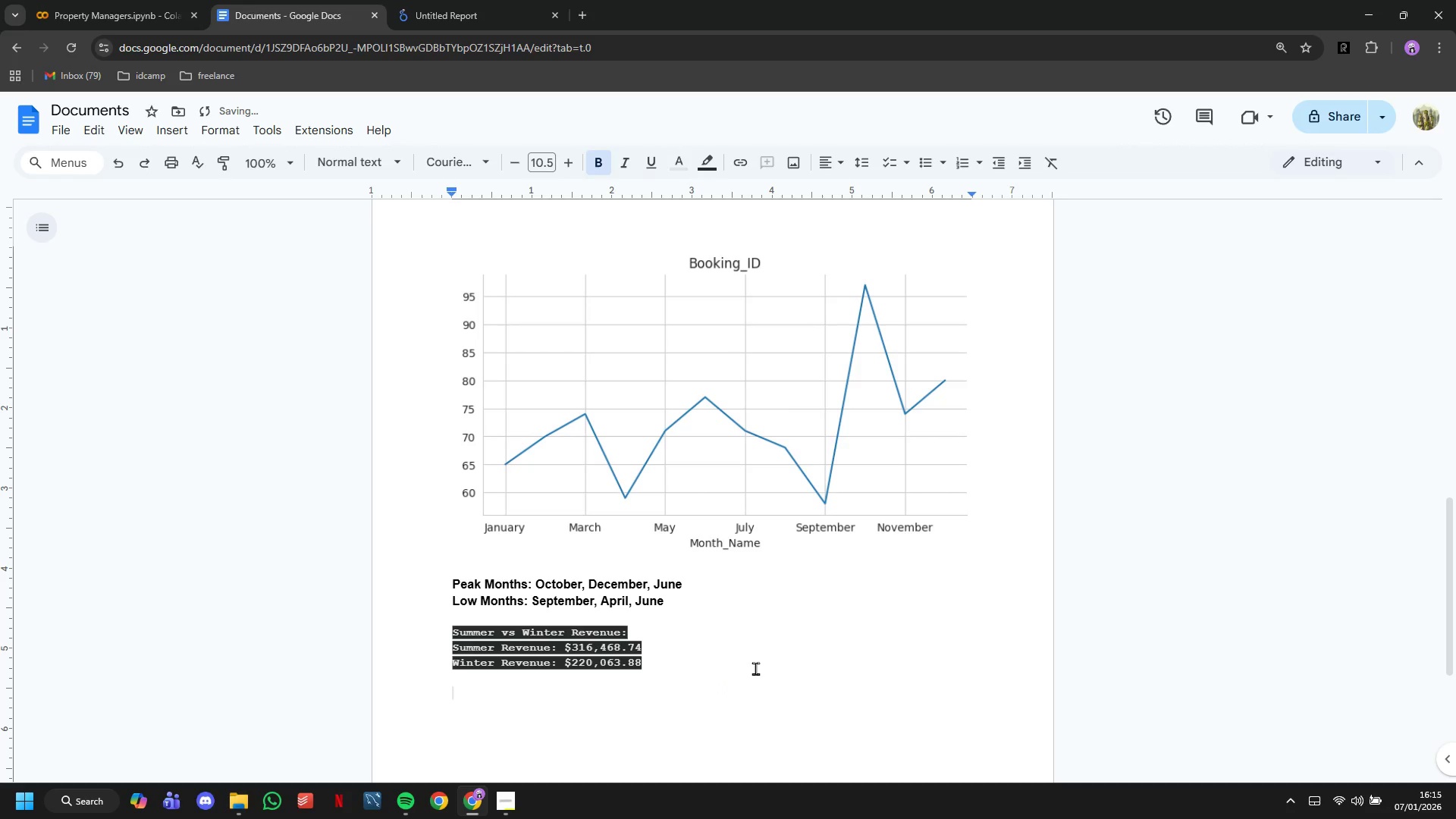 
key(CapsLock)
 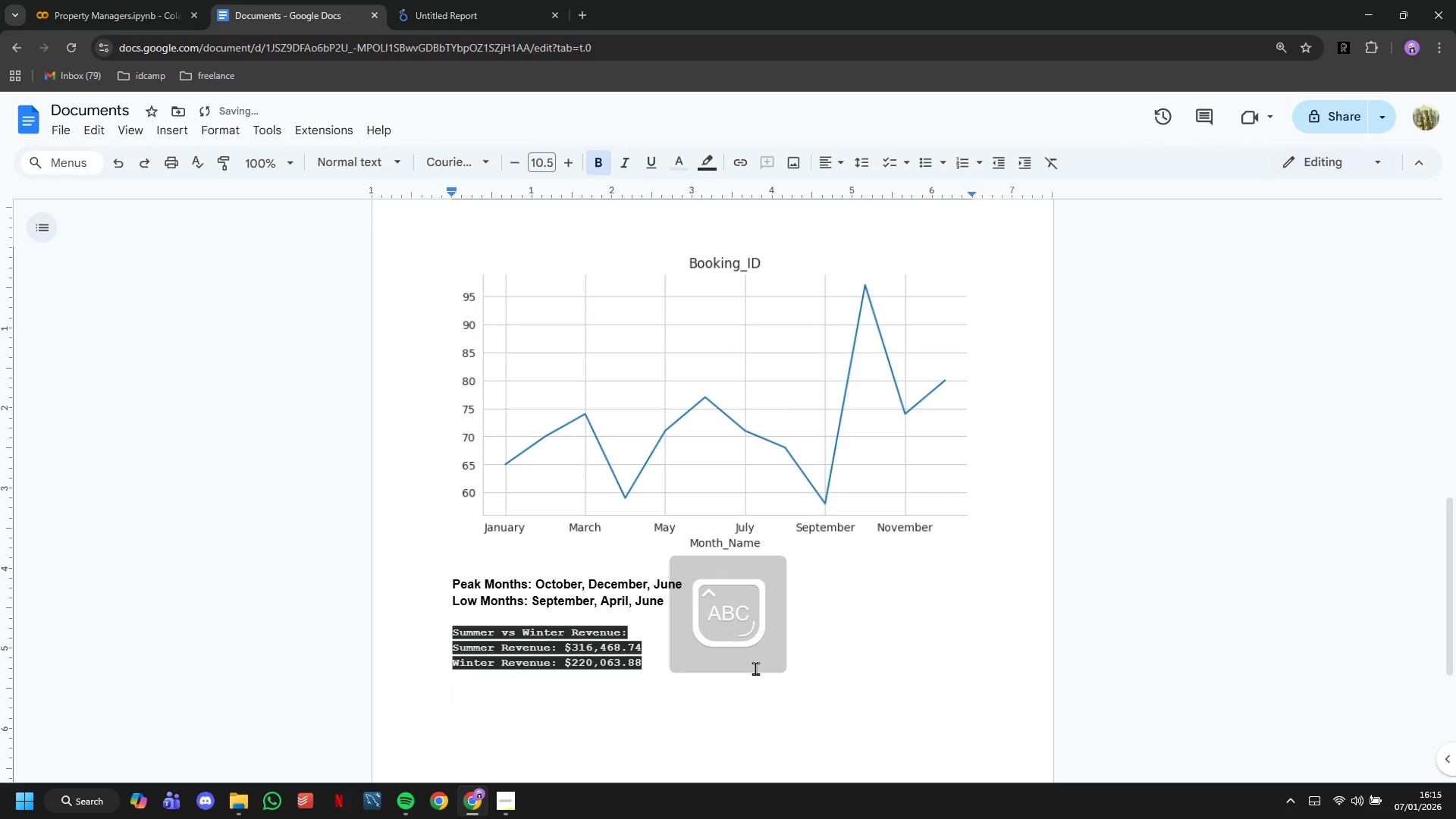 
key(S)
 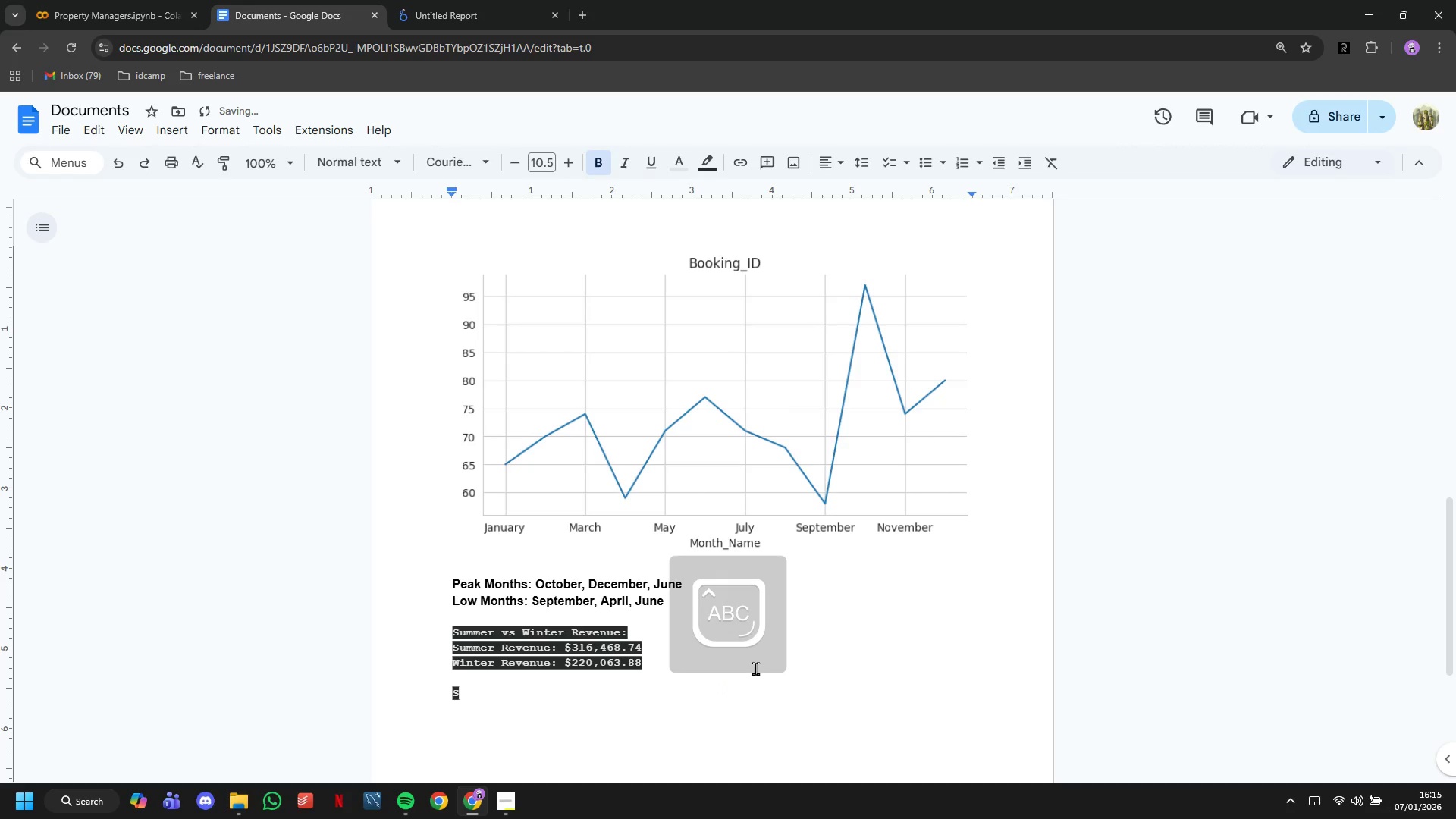 
key(CapsLock)
 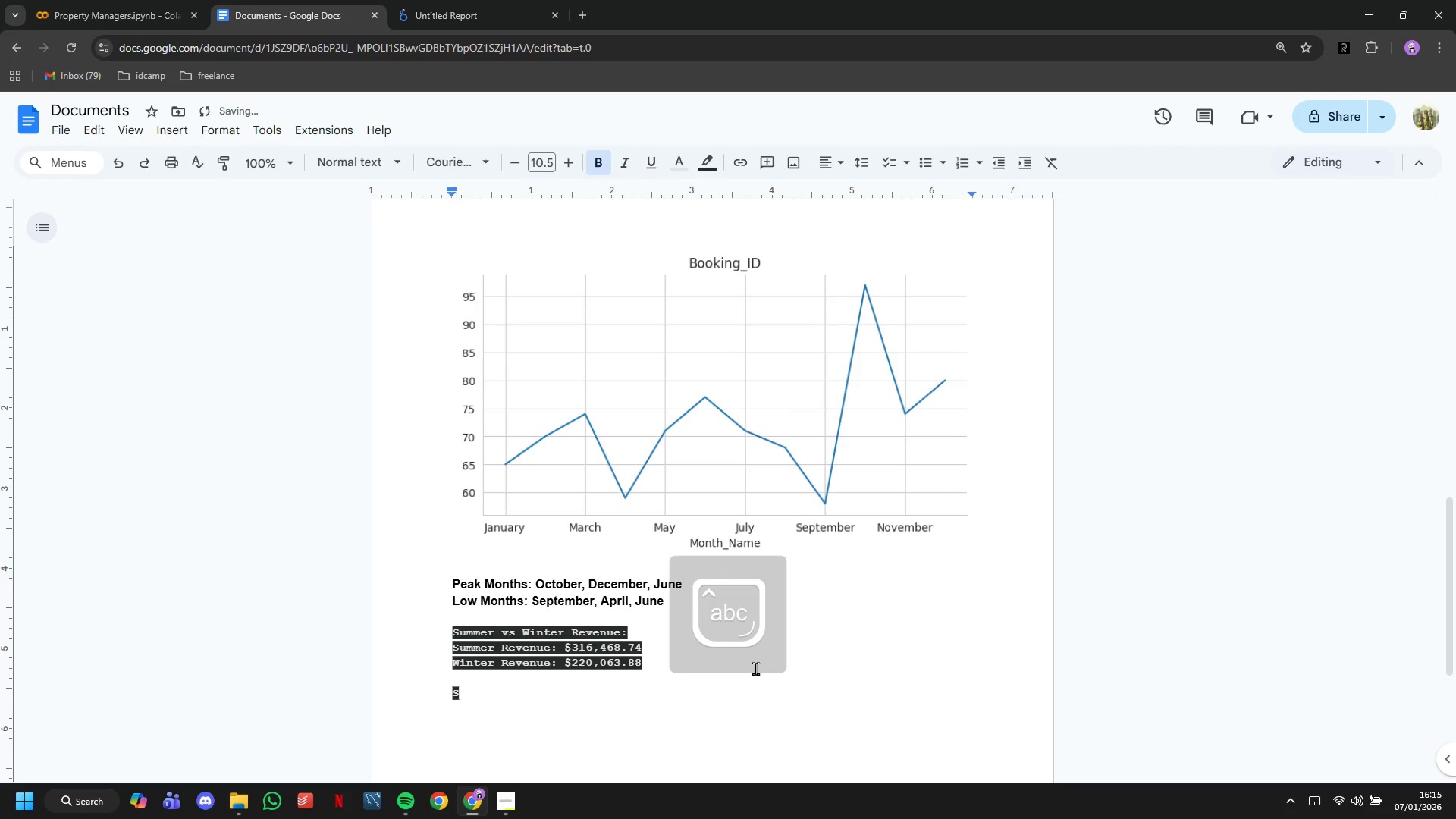 
key(Control+Z)
 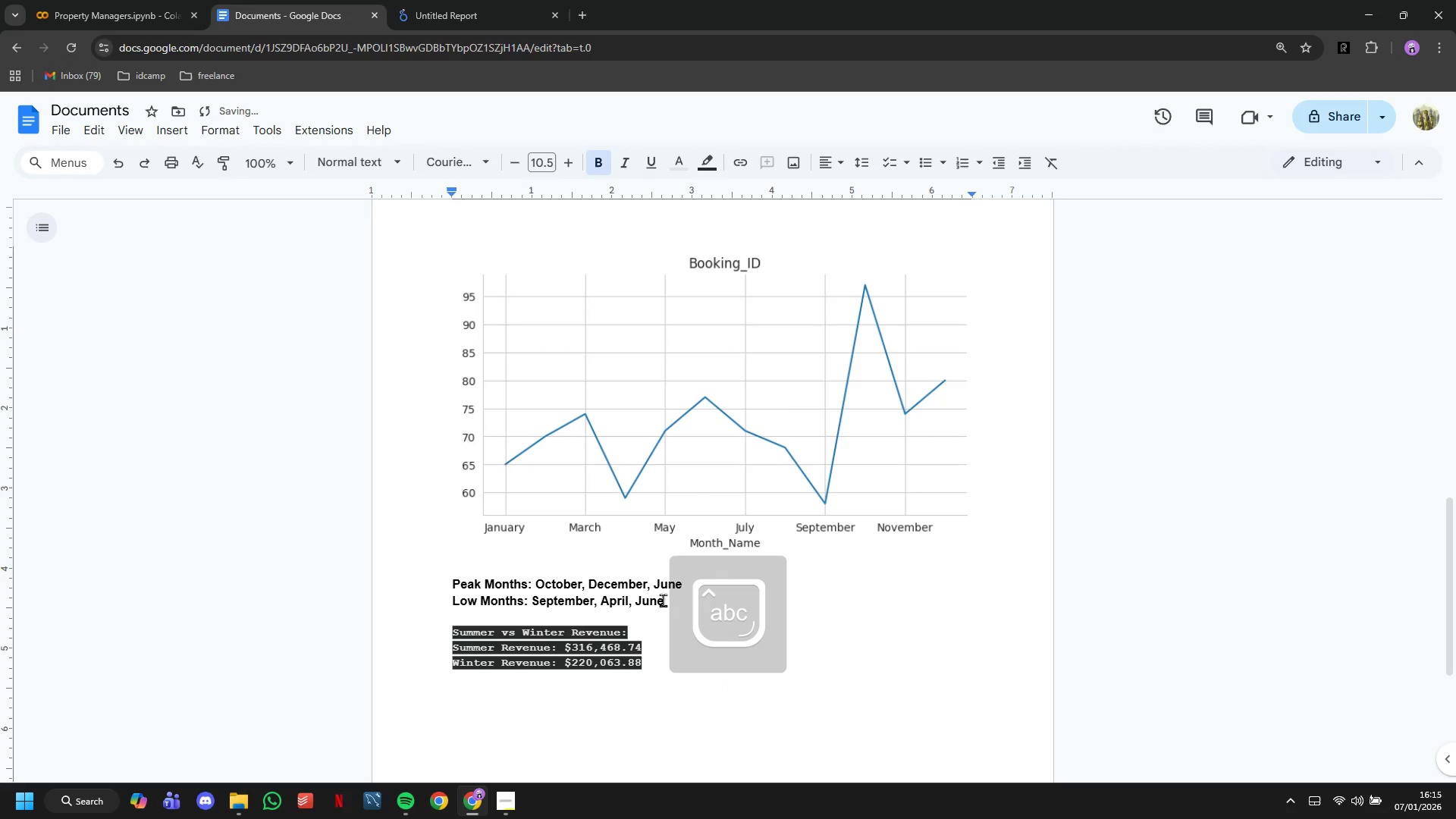 
left_click([660, 600])
 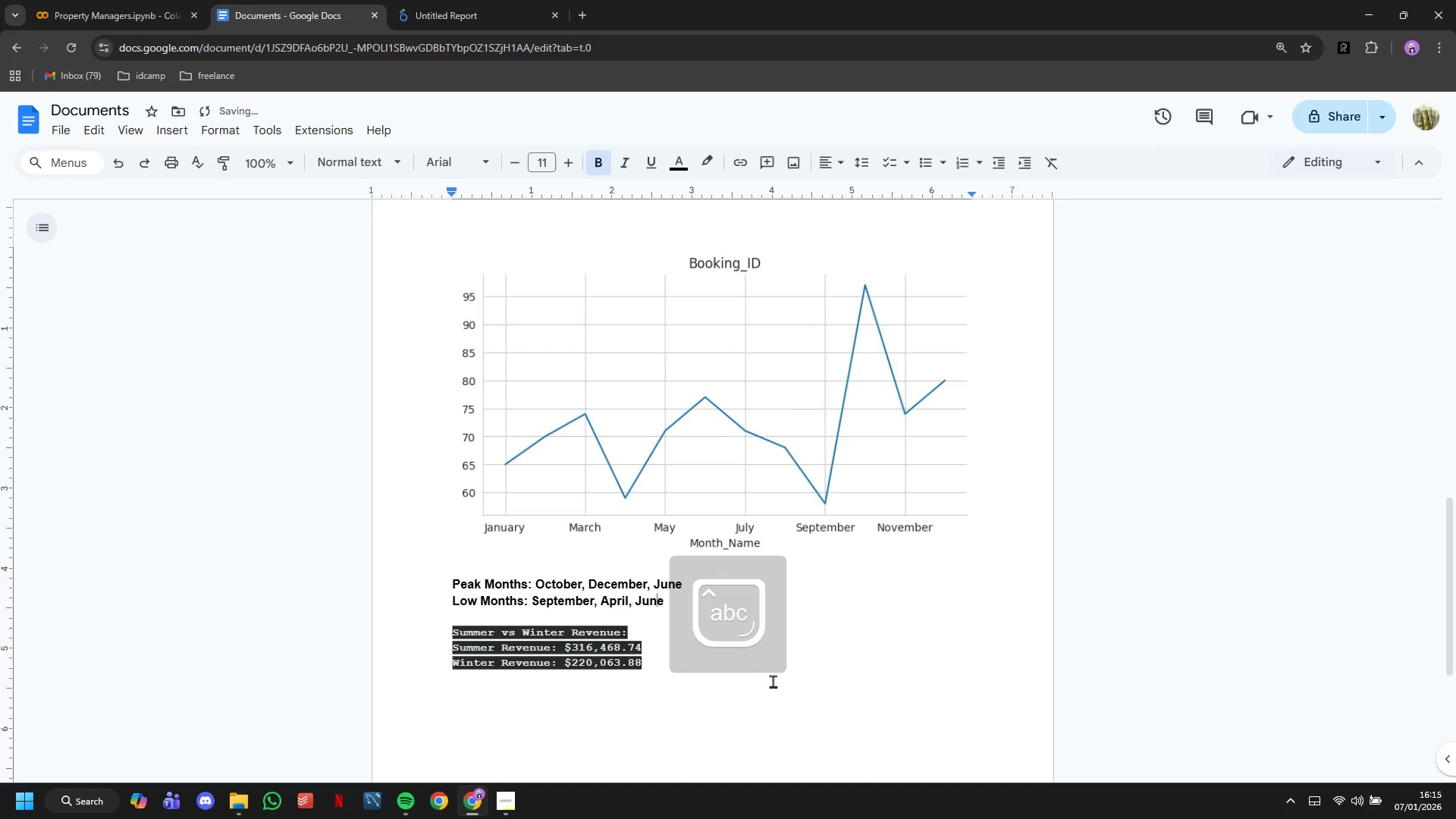 
key(Control+ArrowRight)
 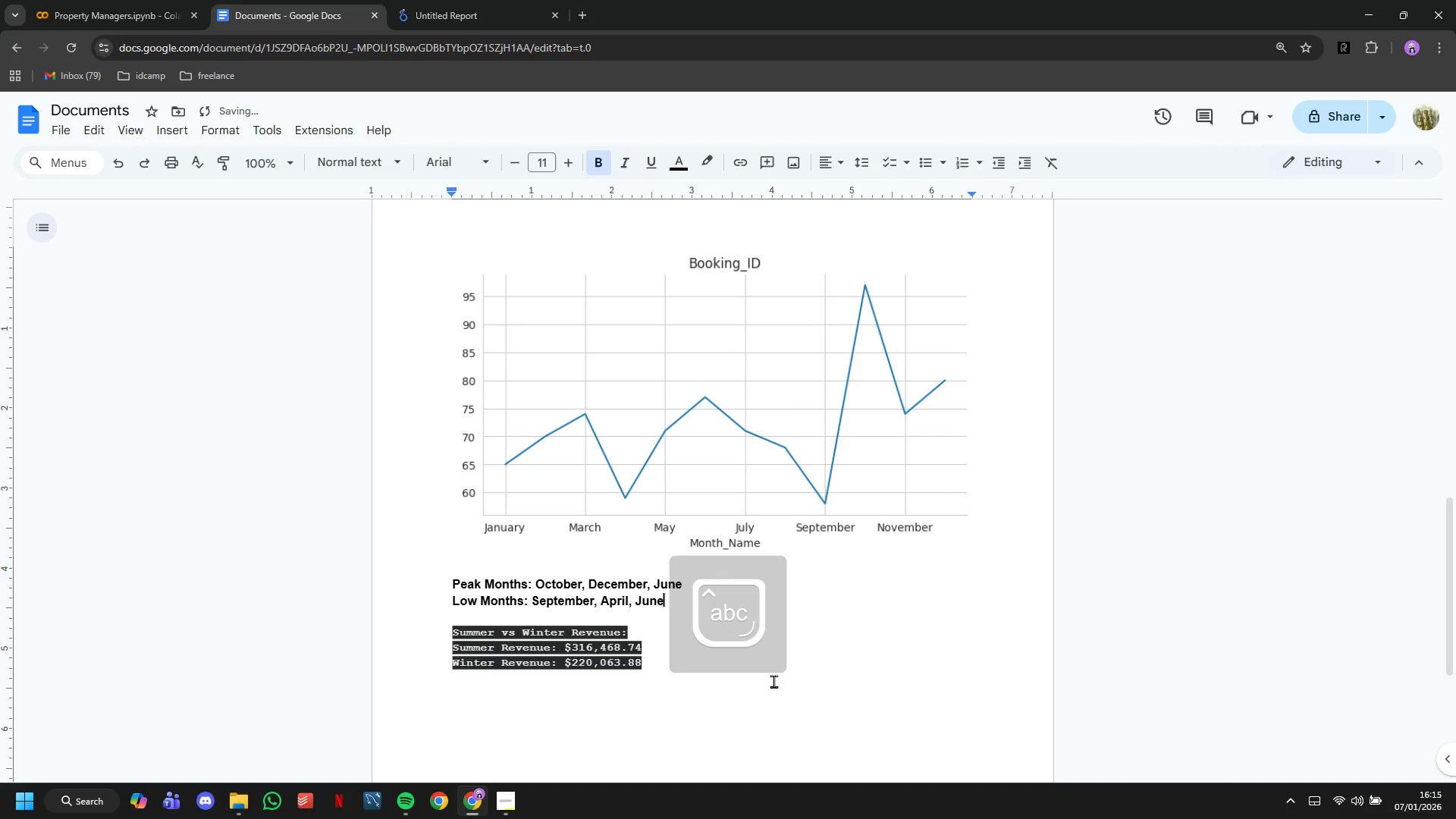 
key(Control+Enter)
 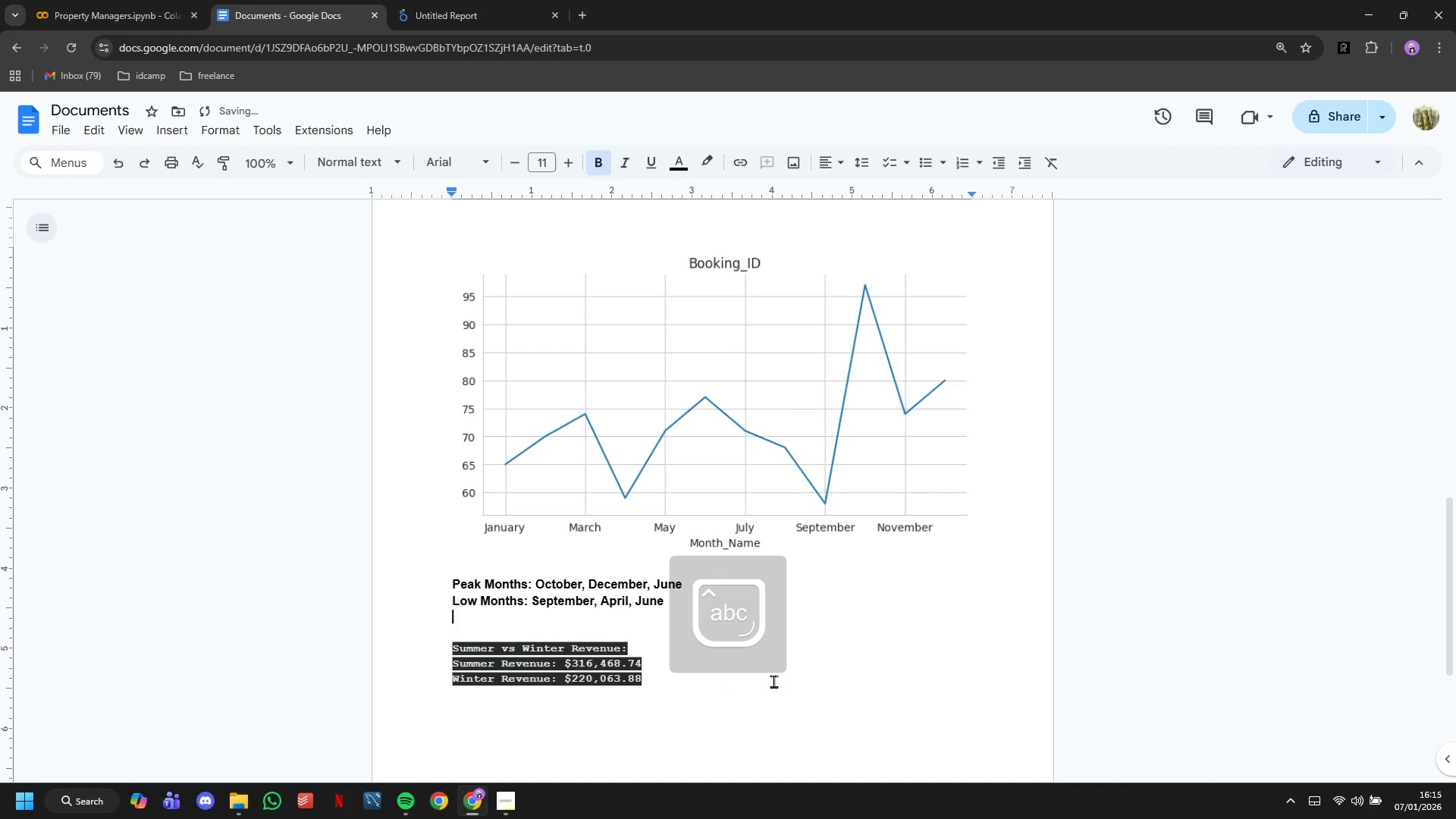 
key(Control+Enter)
 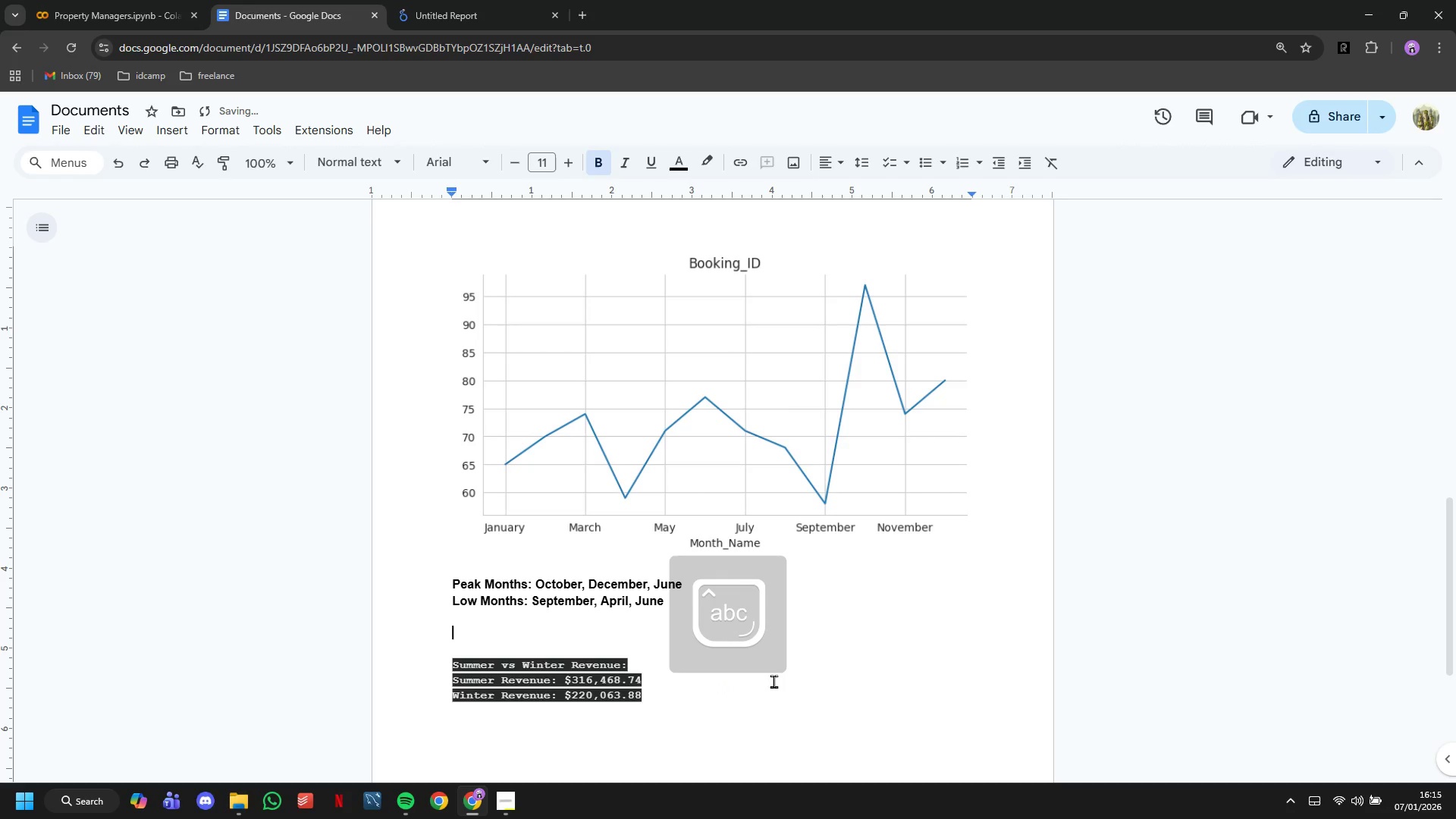 
key(Control+CapsLock)
 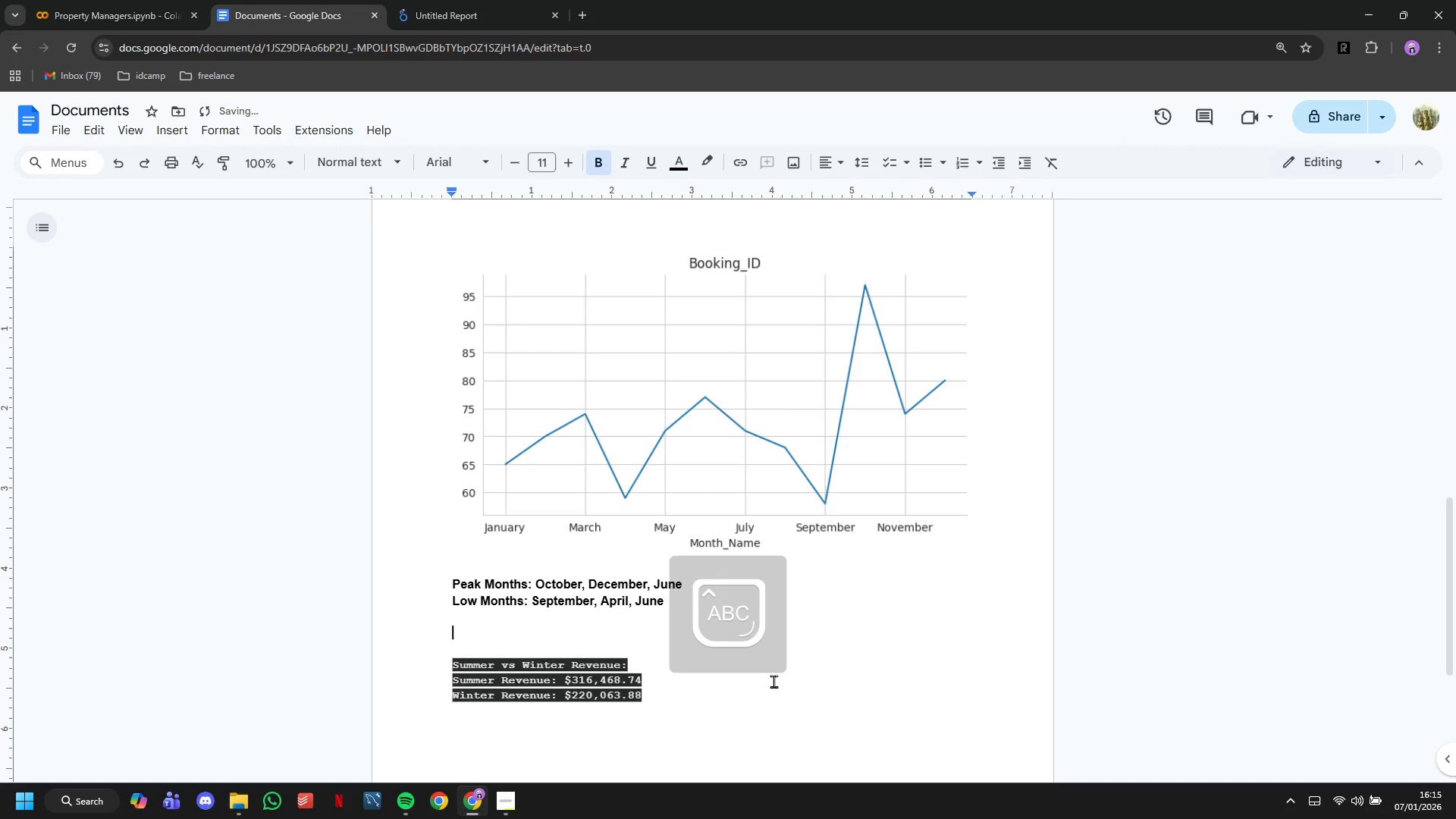 
key(Control+S)
 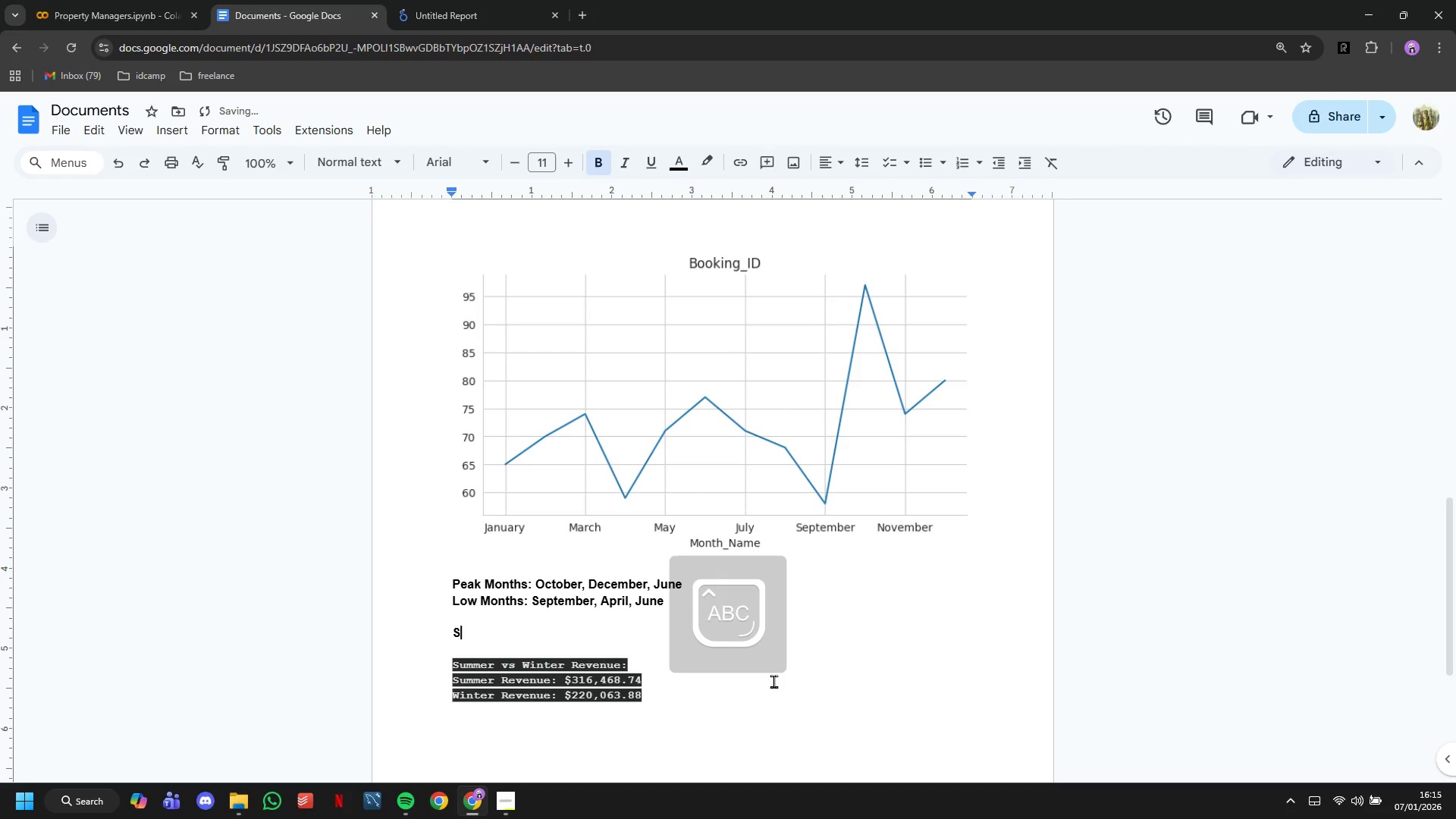 
key(Control+CapsLock)
 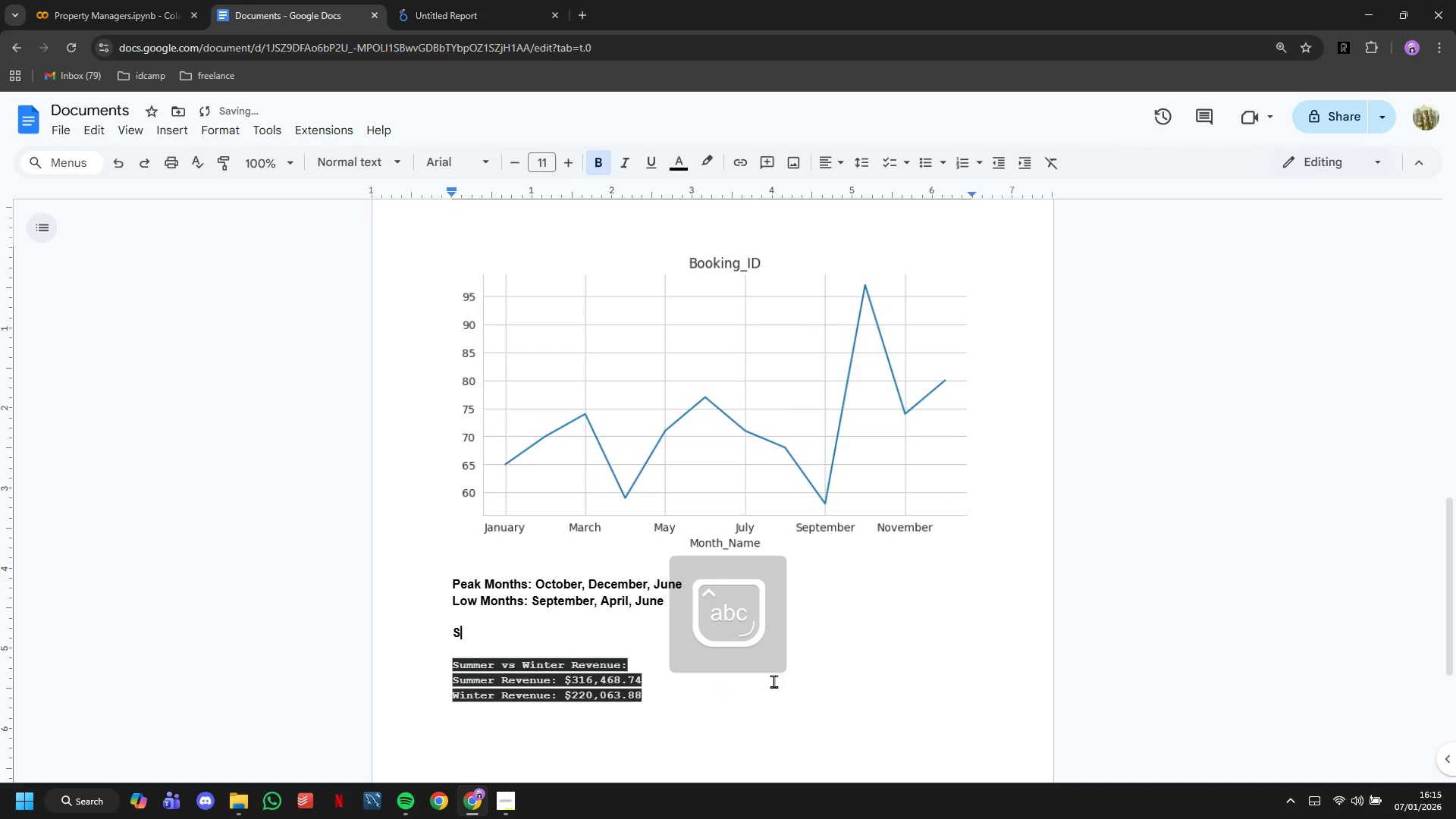 
key(Control+U)
 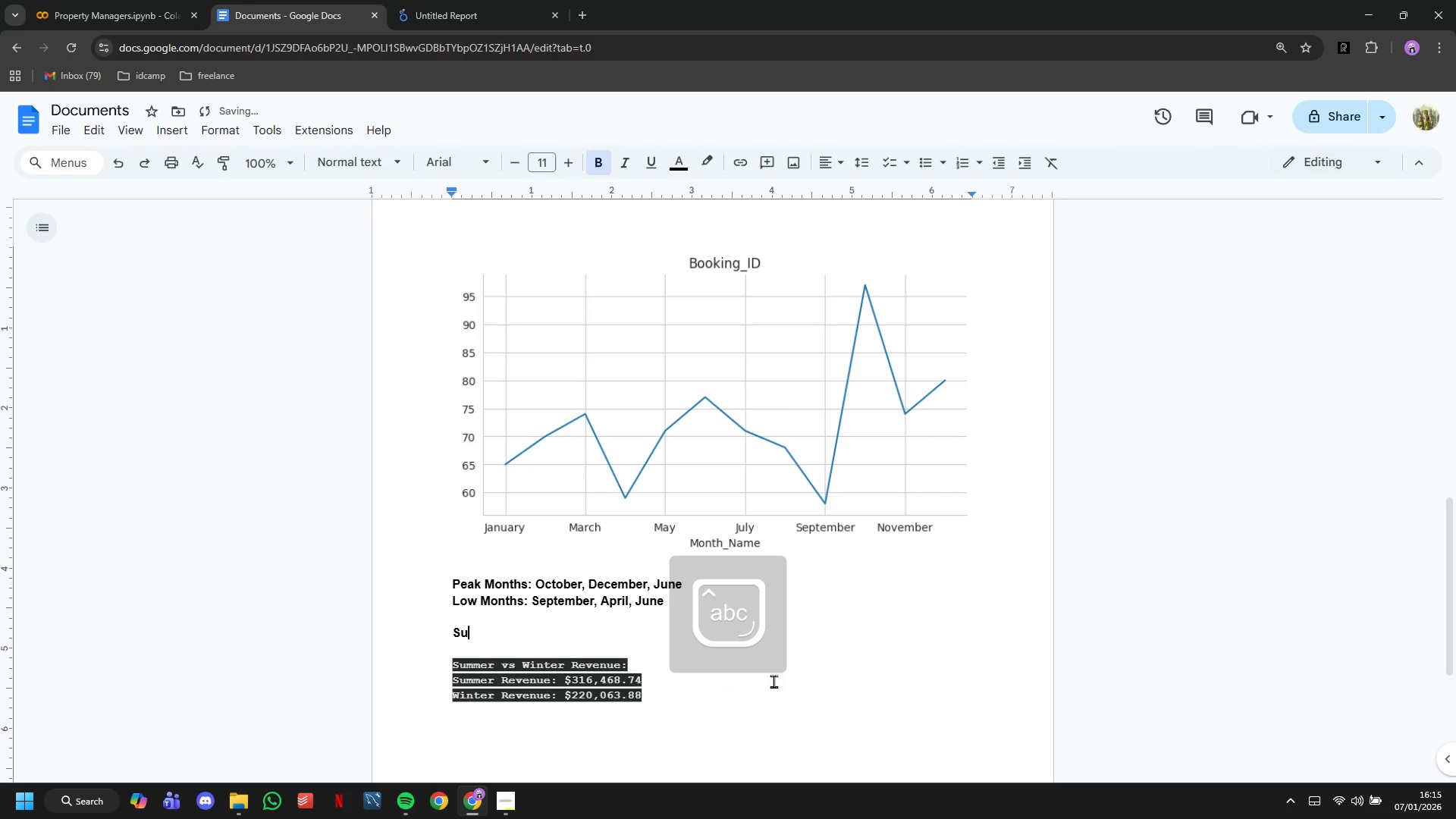 
key(Control+M)
 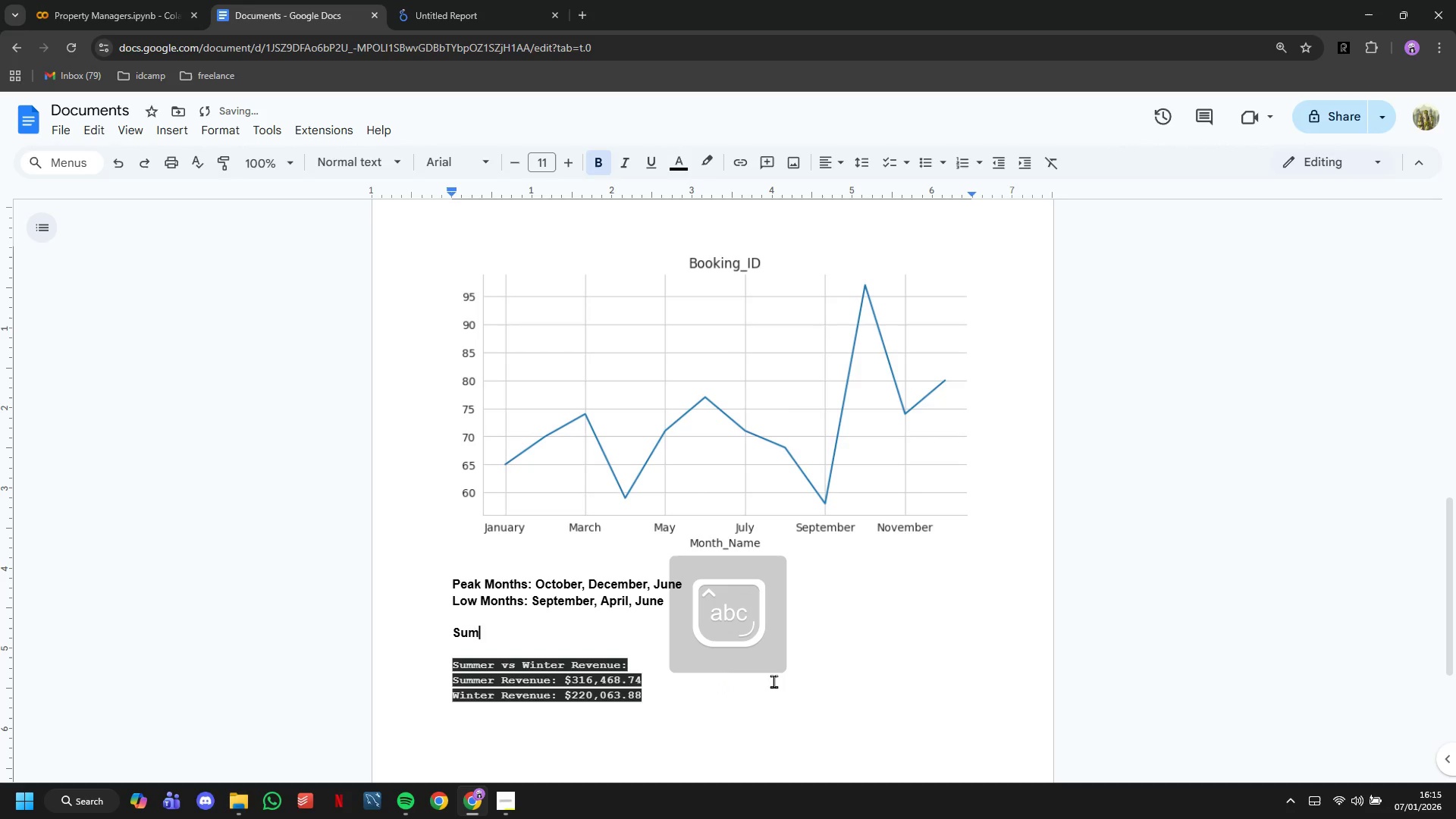 
key(Control+M)
 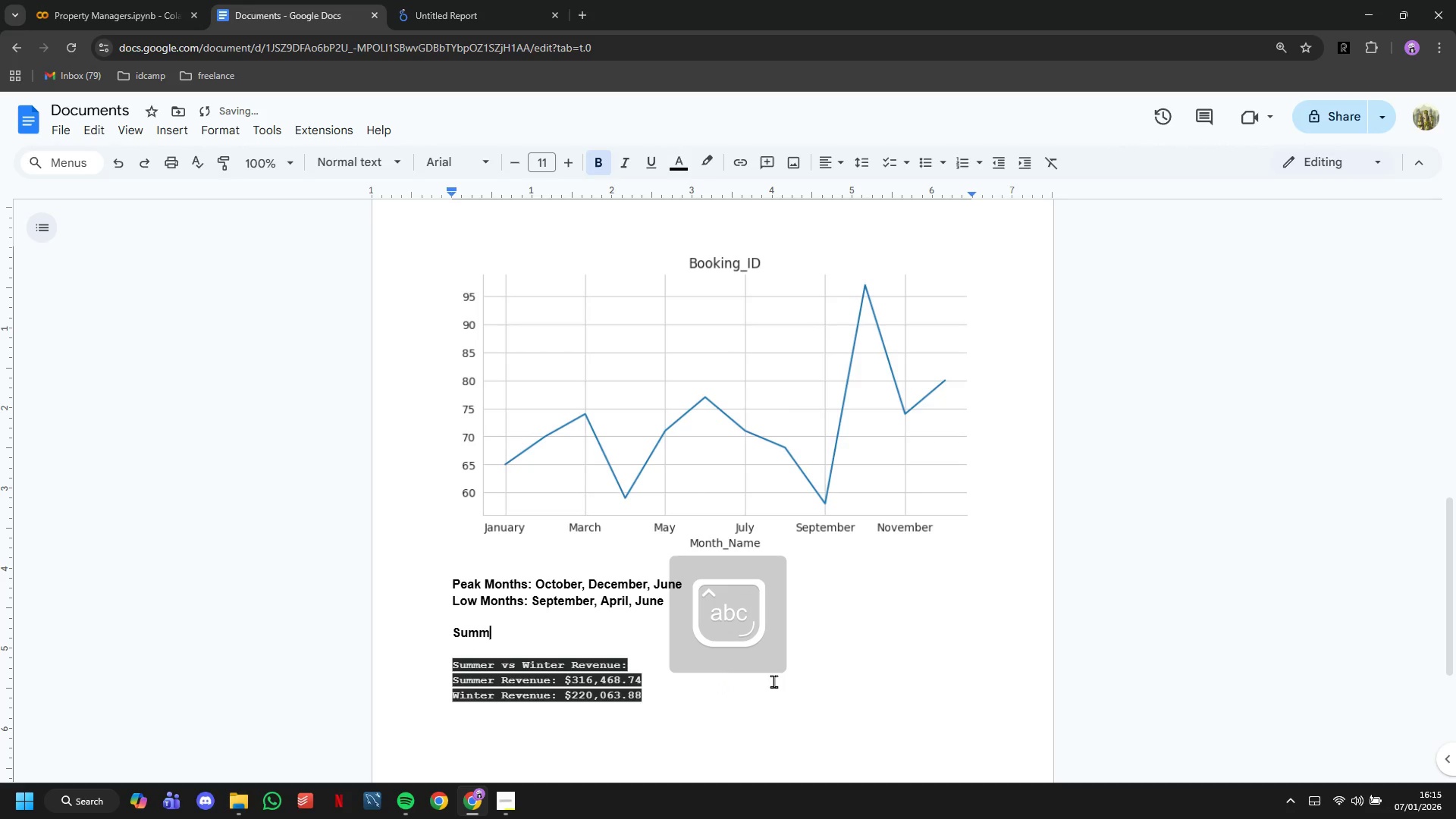 
key(Control+E)
 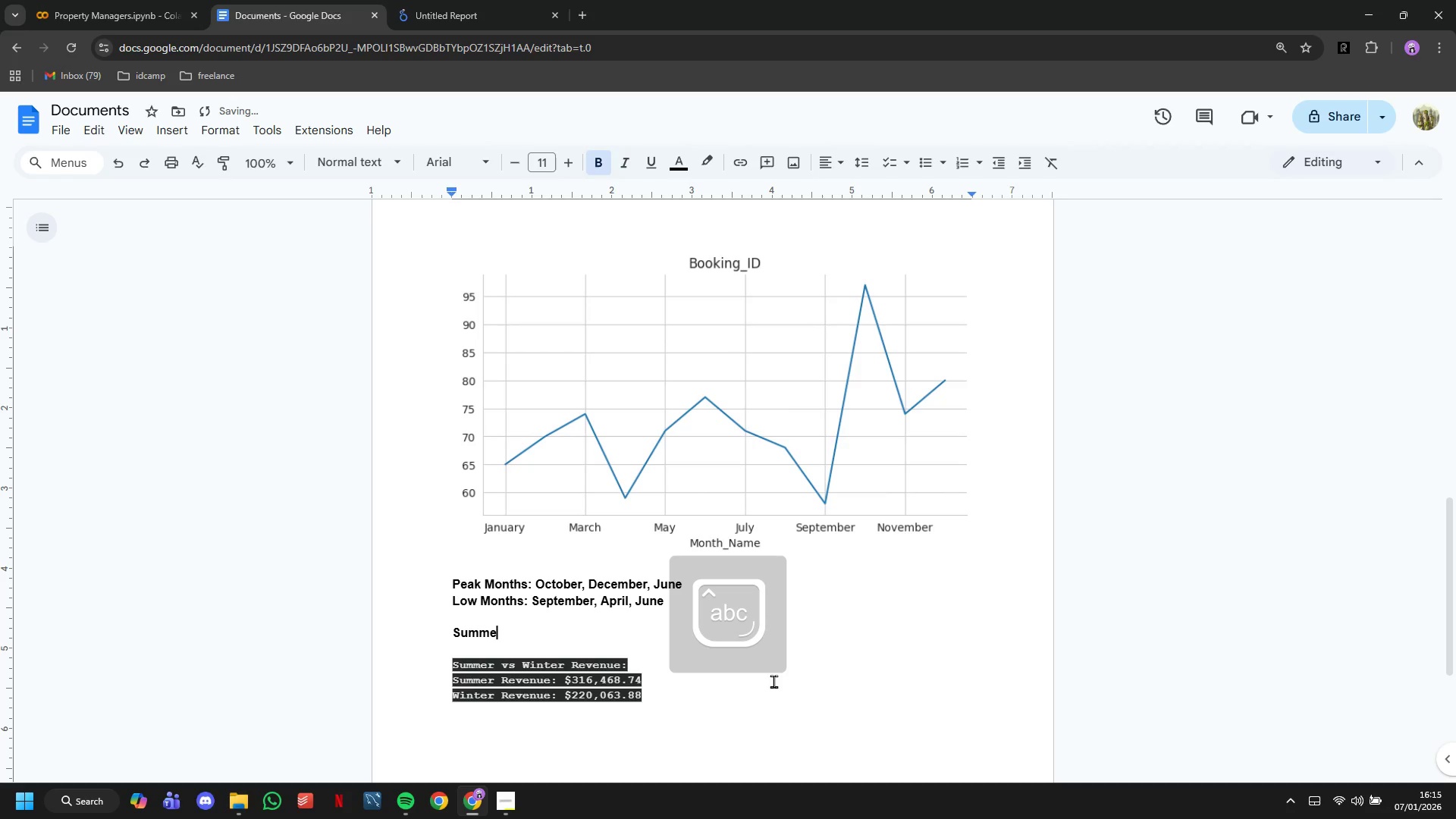 
key(Control+R)
 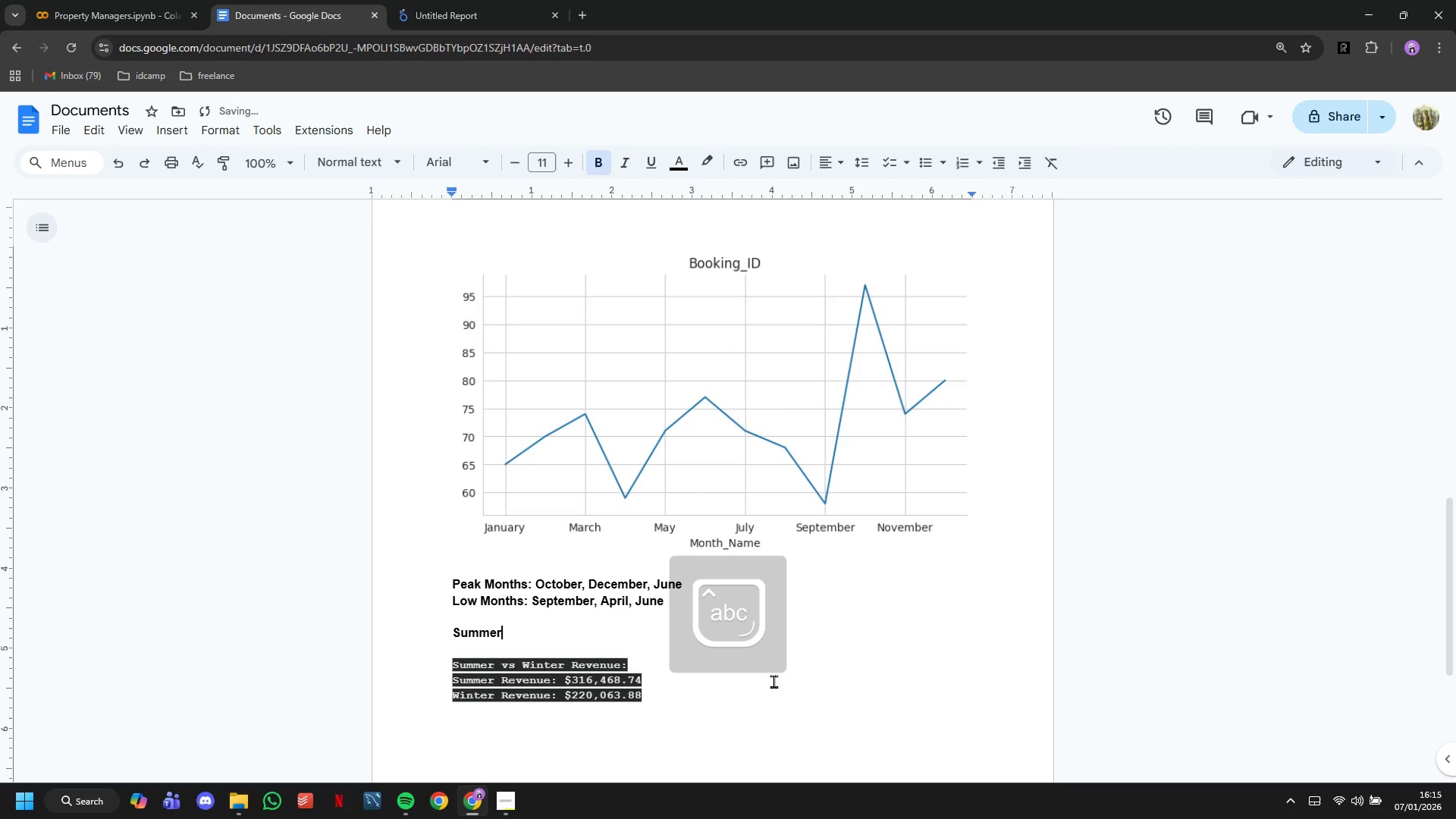 
key(Control+Space)
 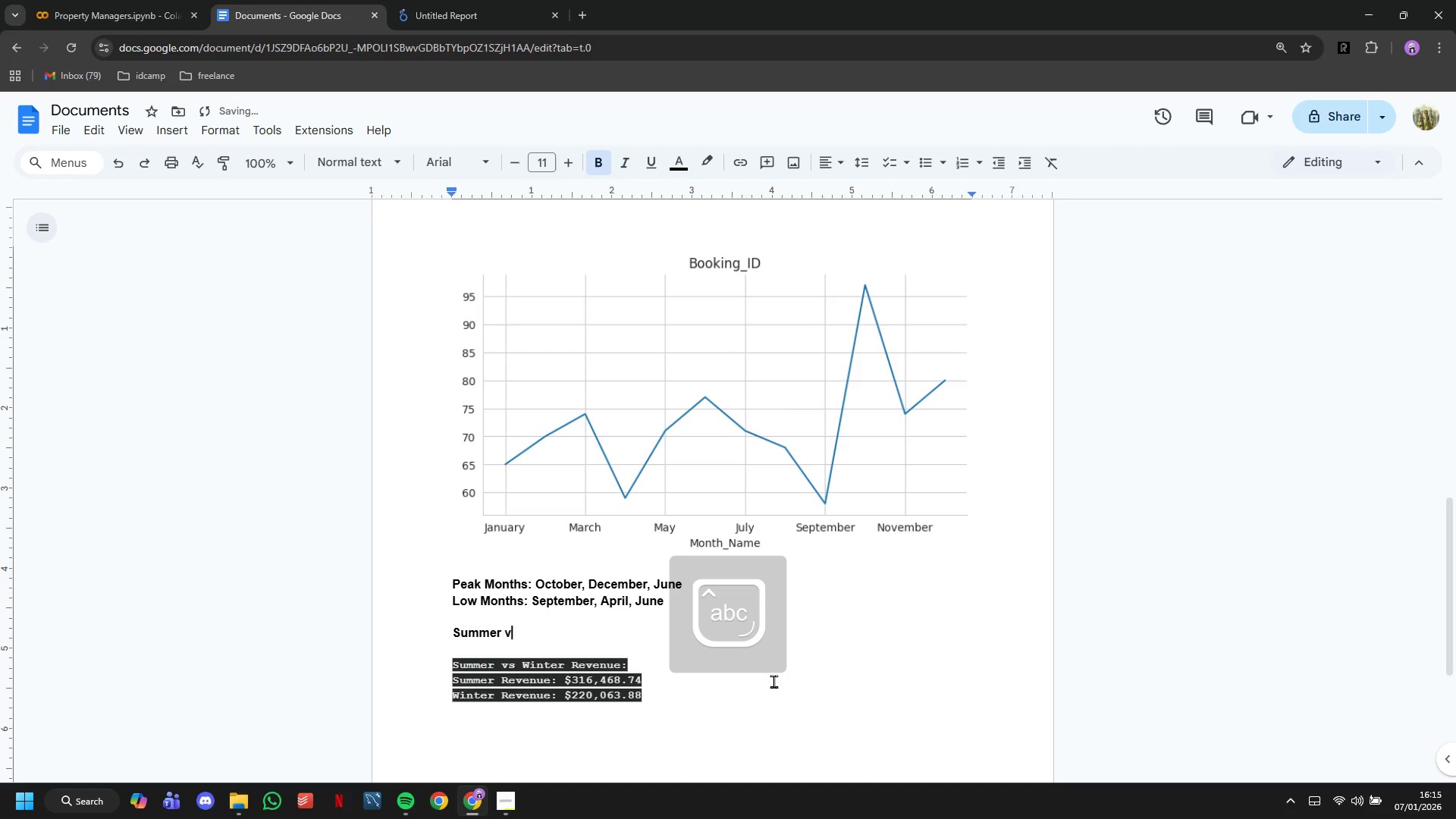 
key(Control+V)
 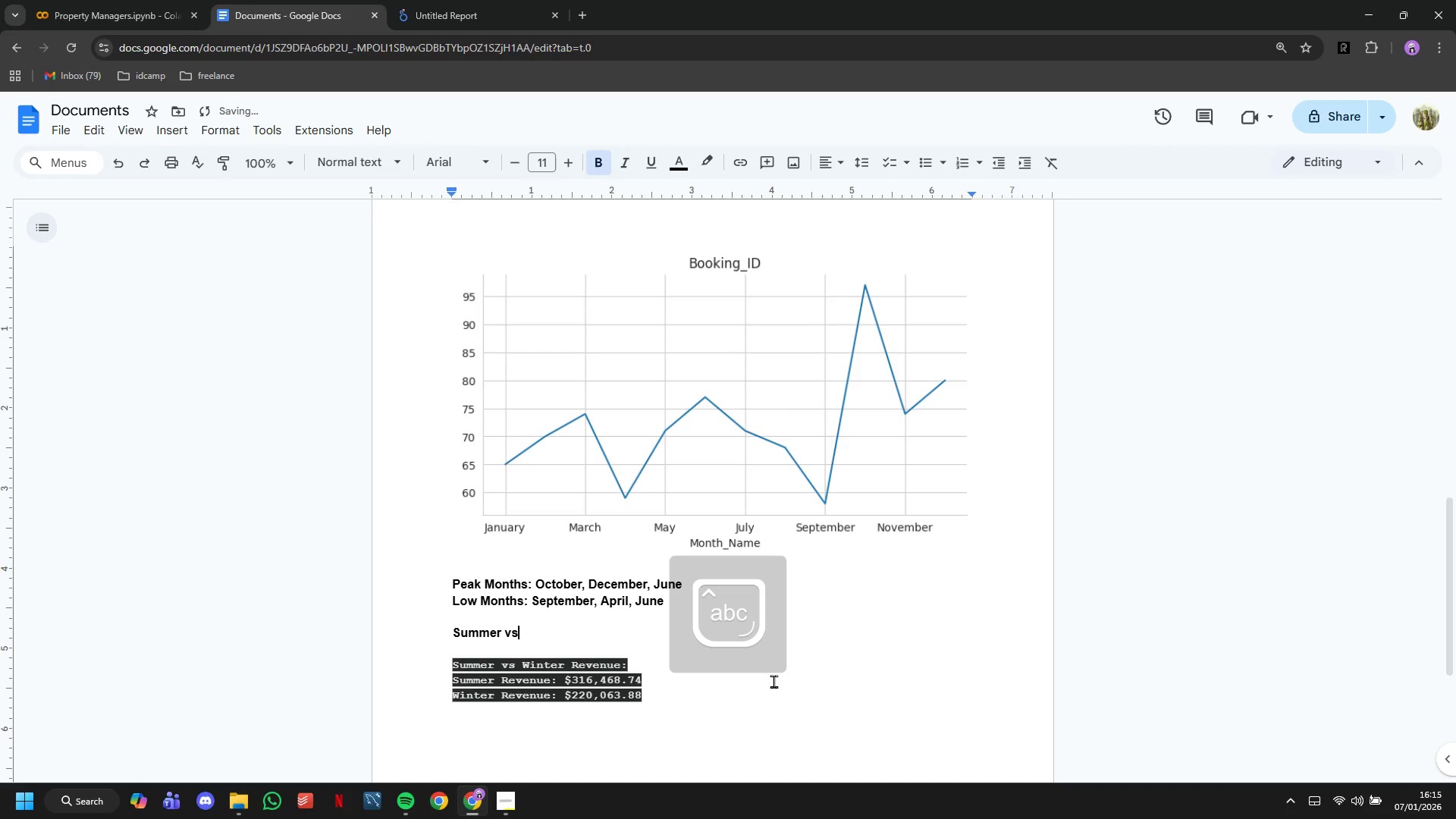 
key(Control+S)
 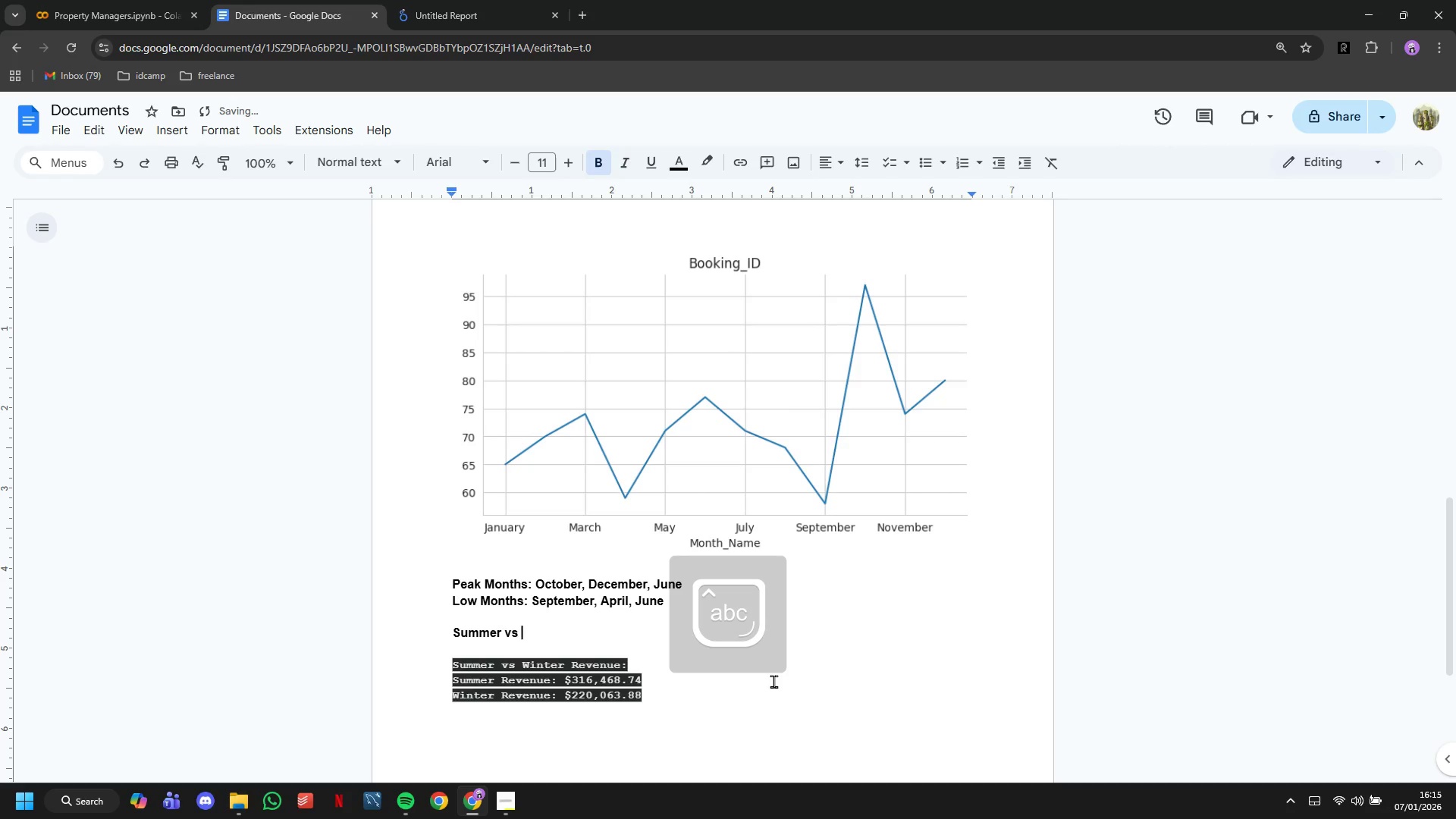 
key(Control+Space)
 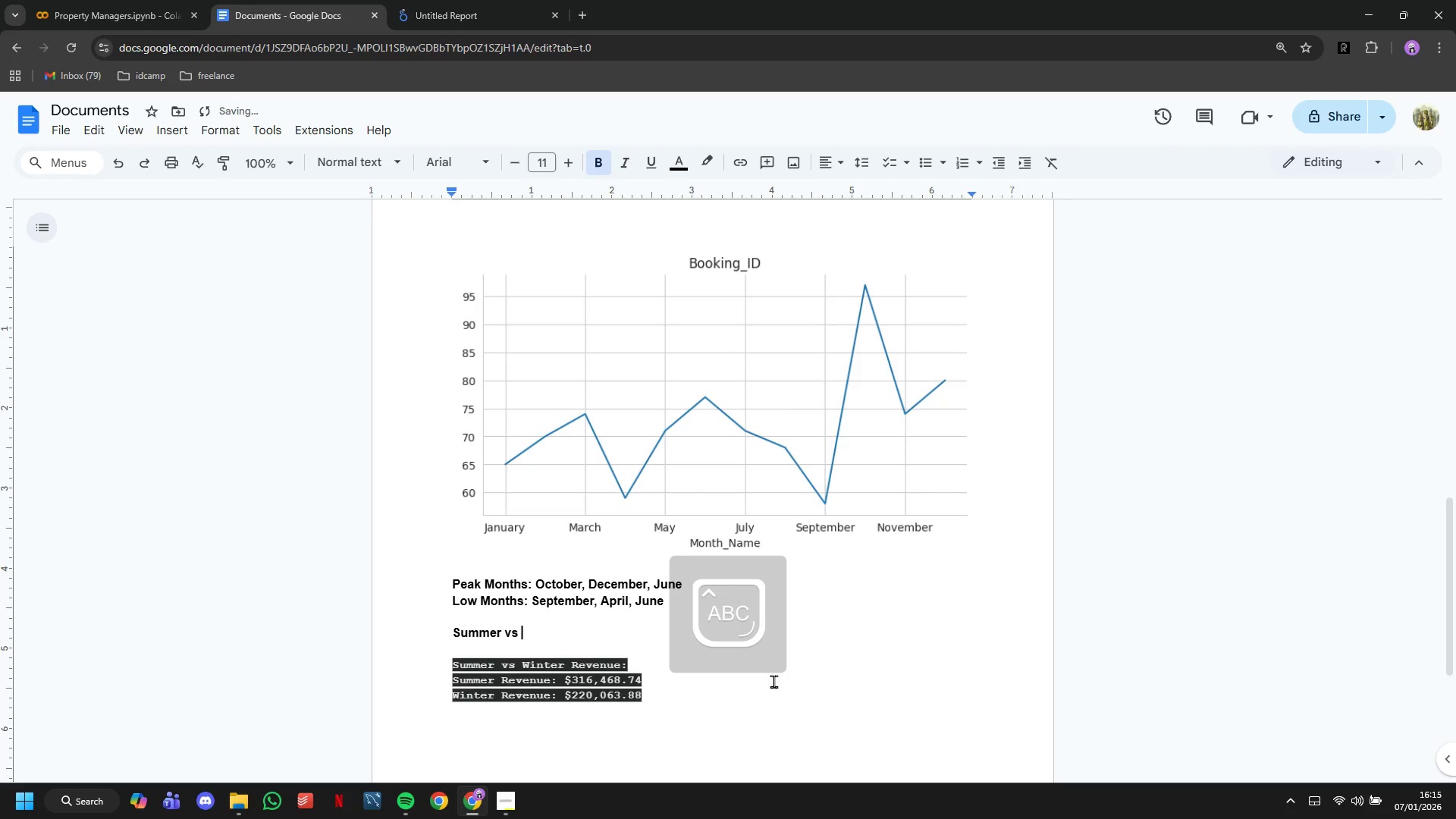 
key(Control+CapsLock)
 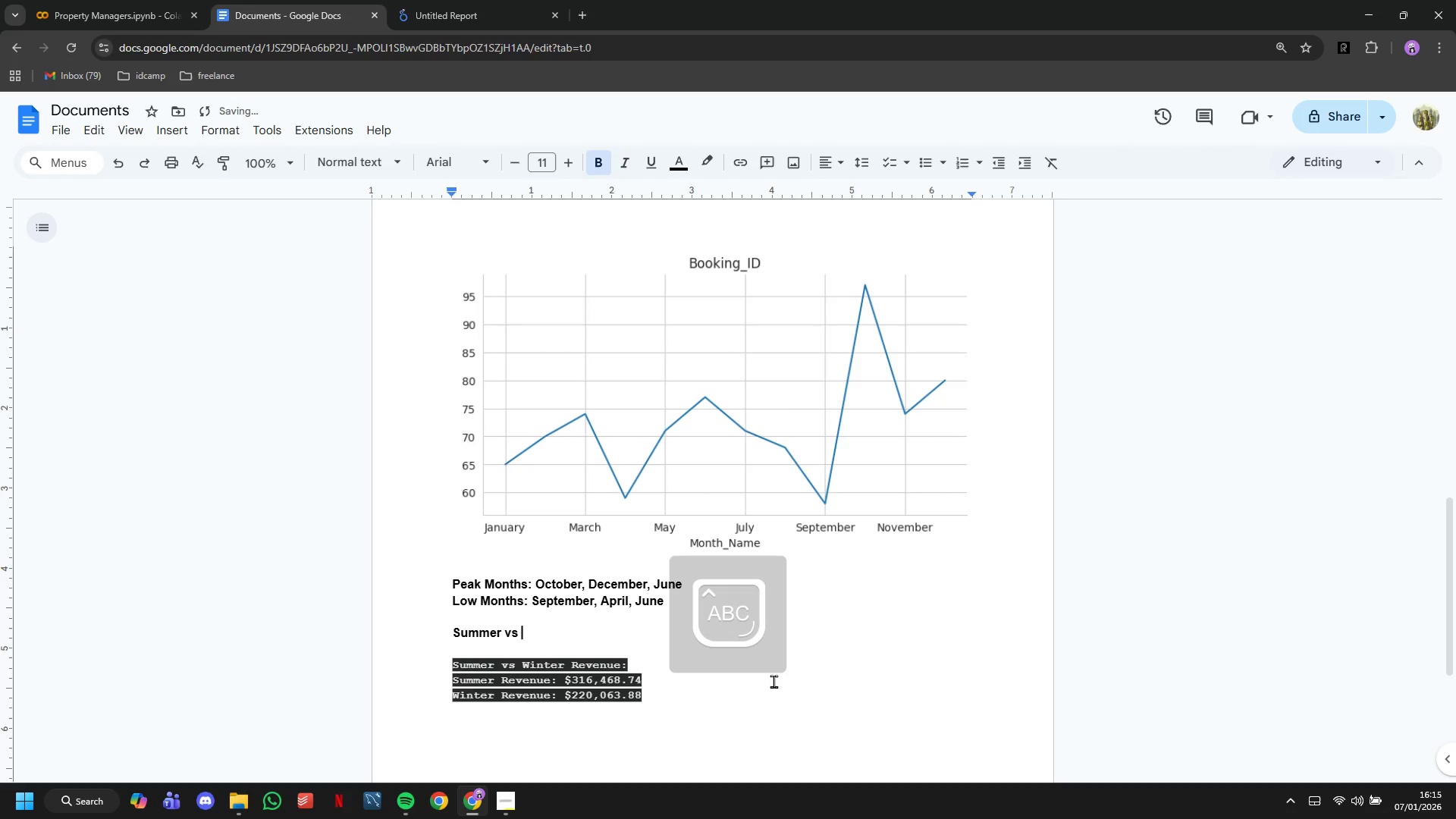 
key(Control+W)
 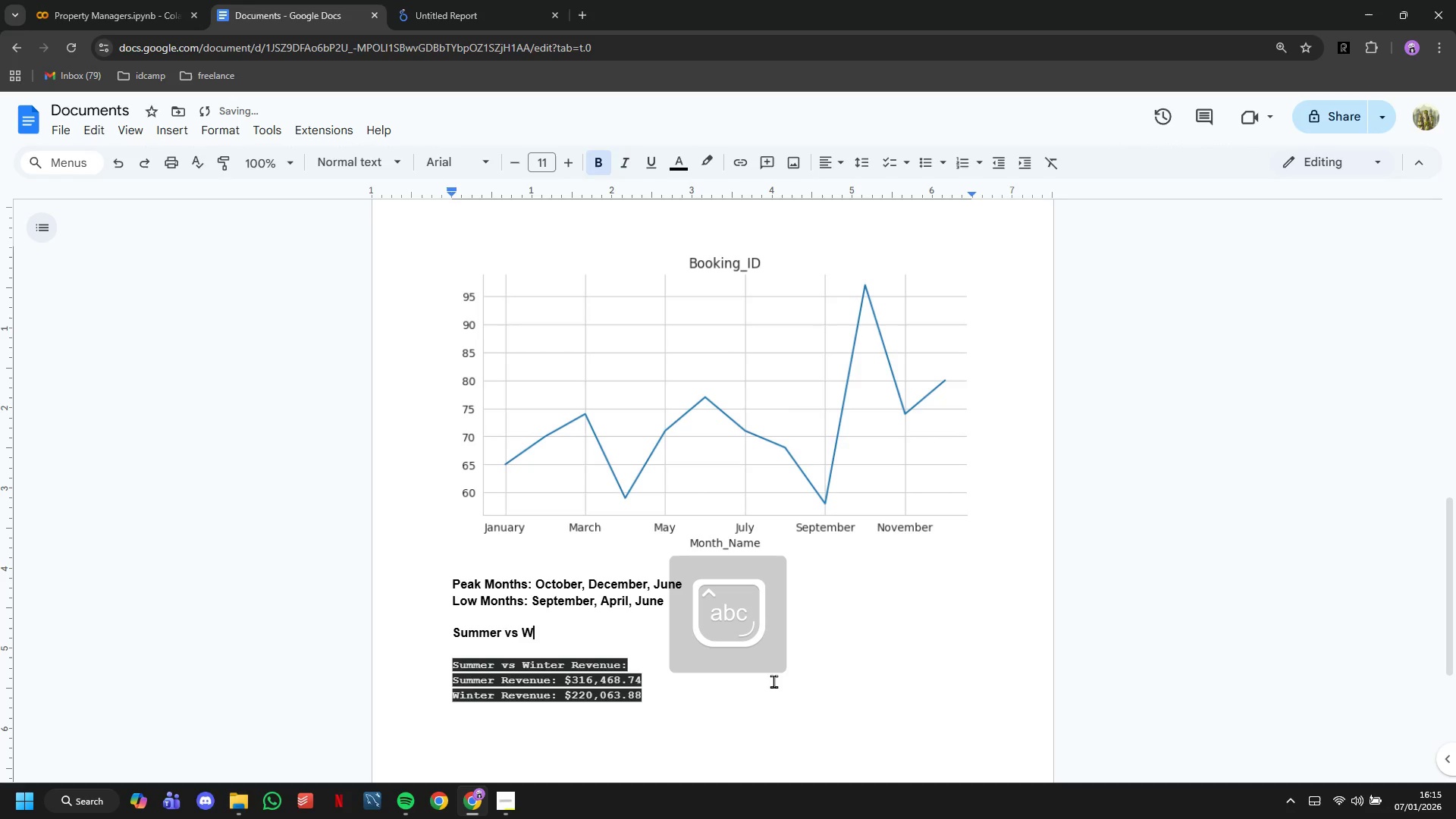 
key(Control+CapsLock)
 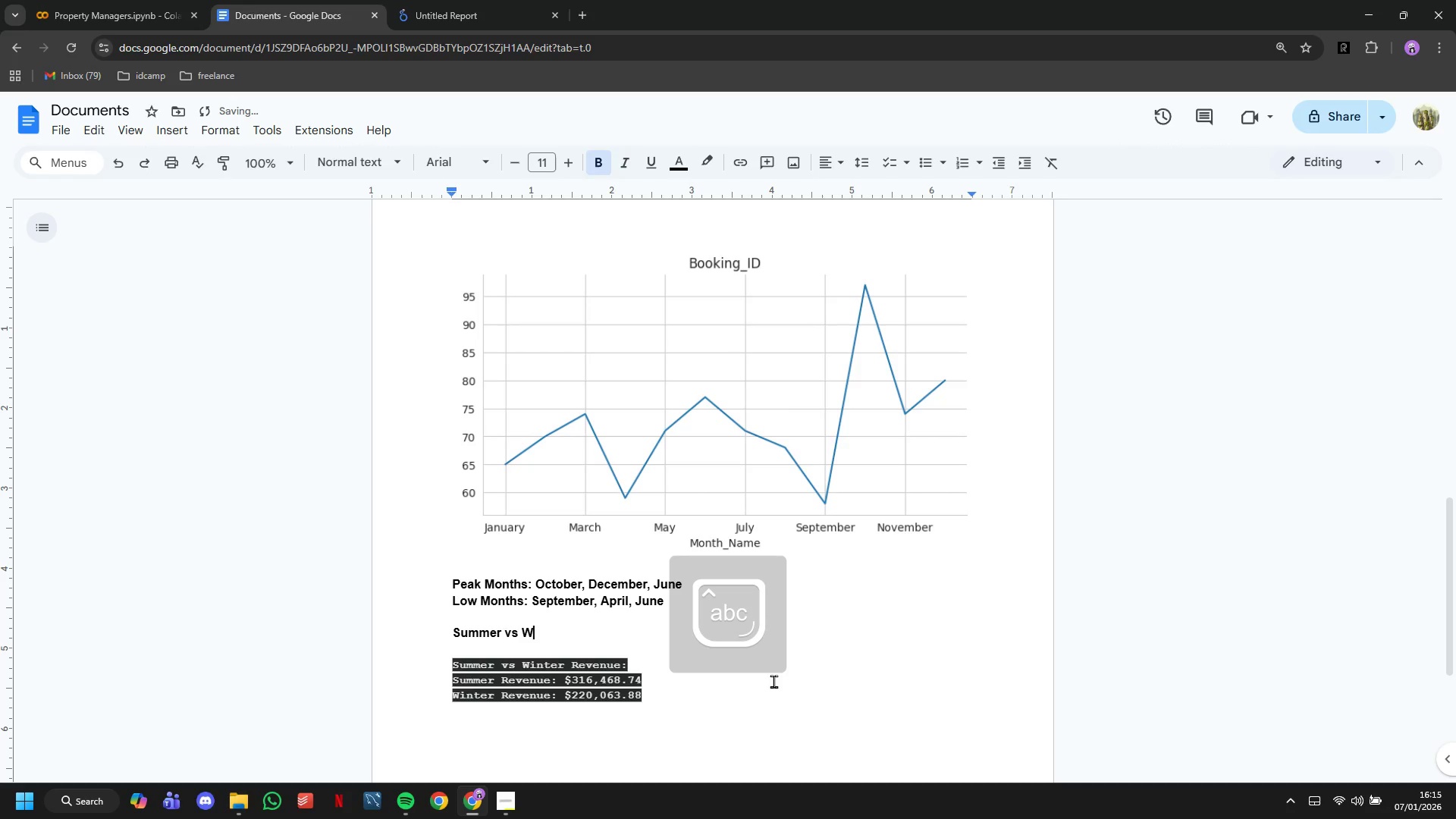 
key(Control+I)
 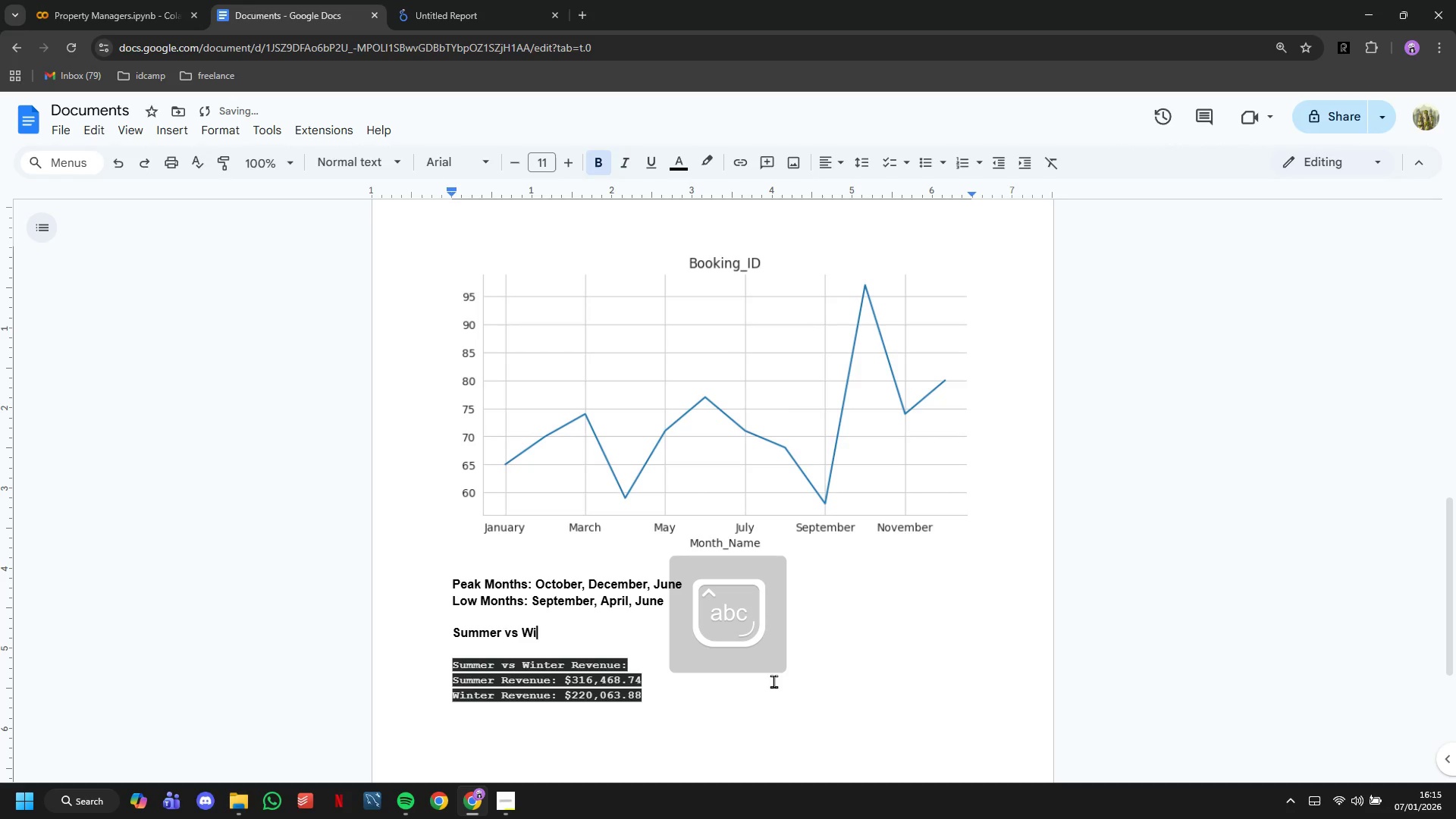 
key(Control+N)
 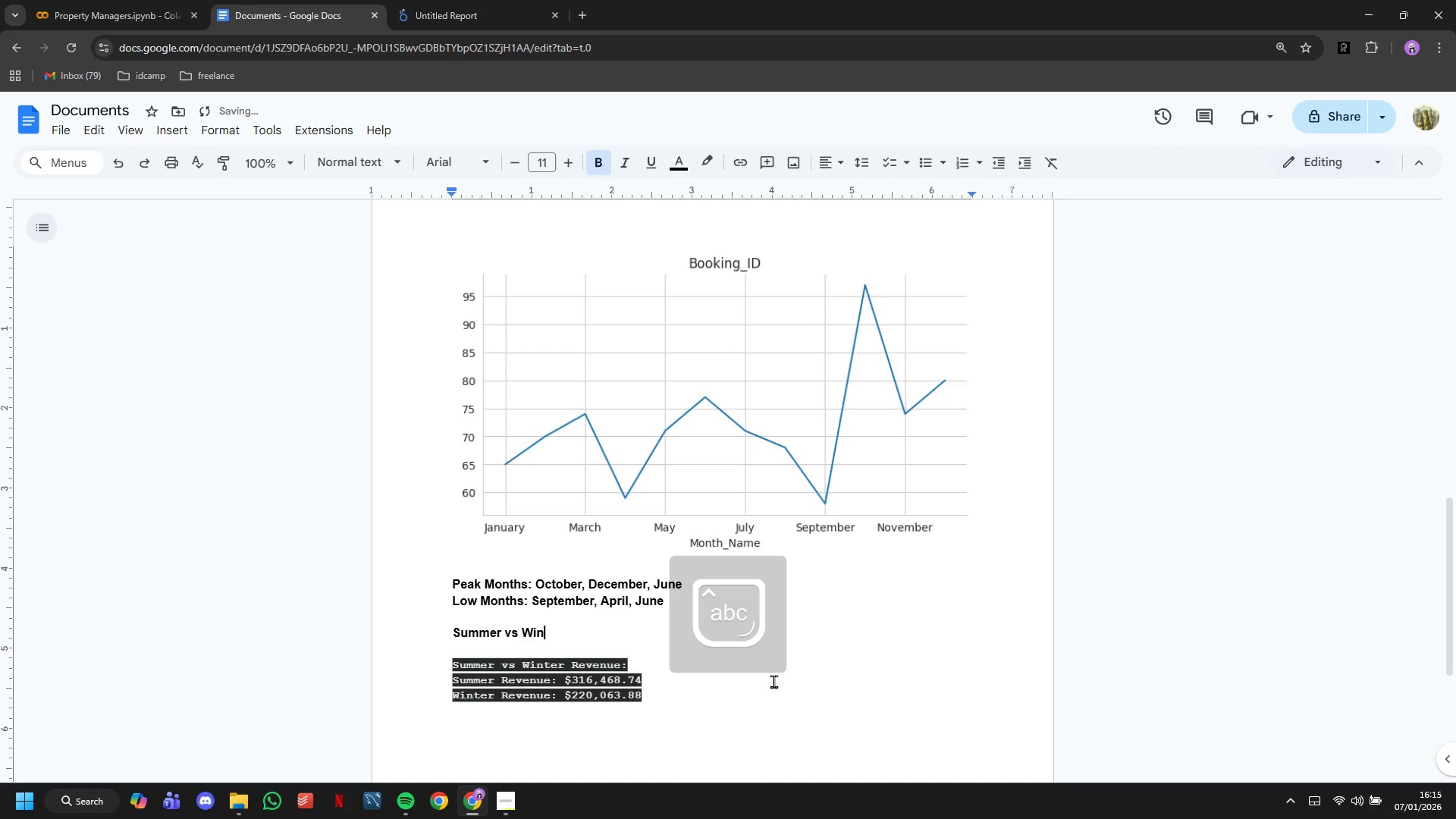 
key(Control+T)
 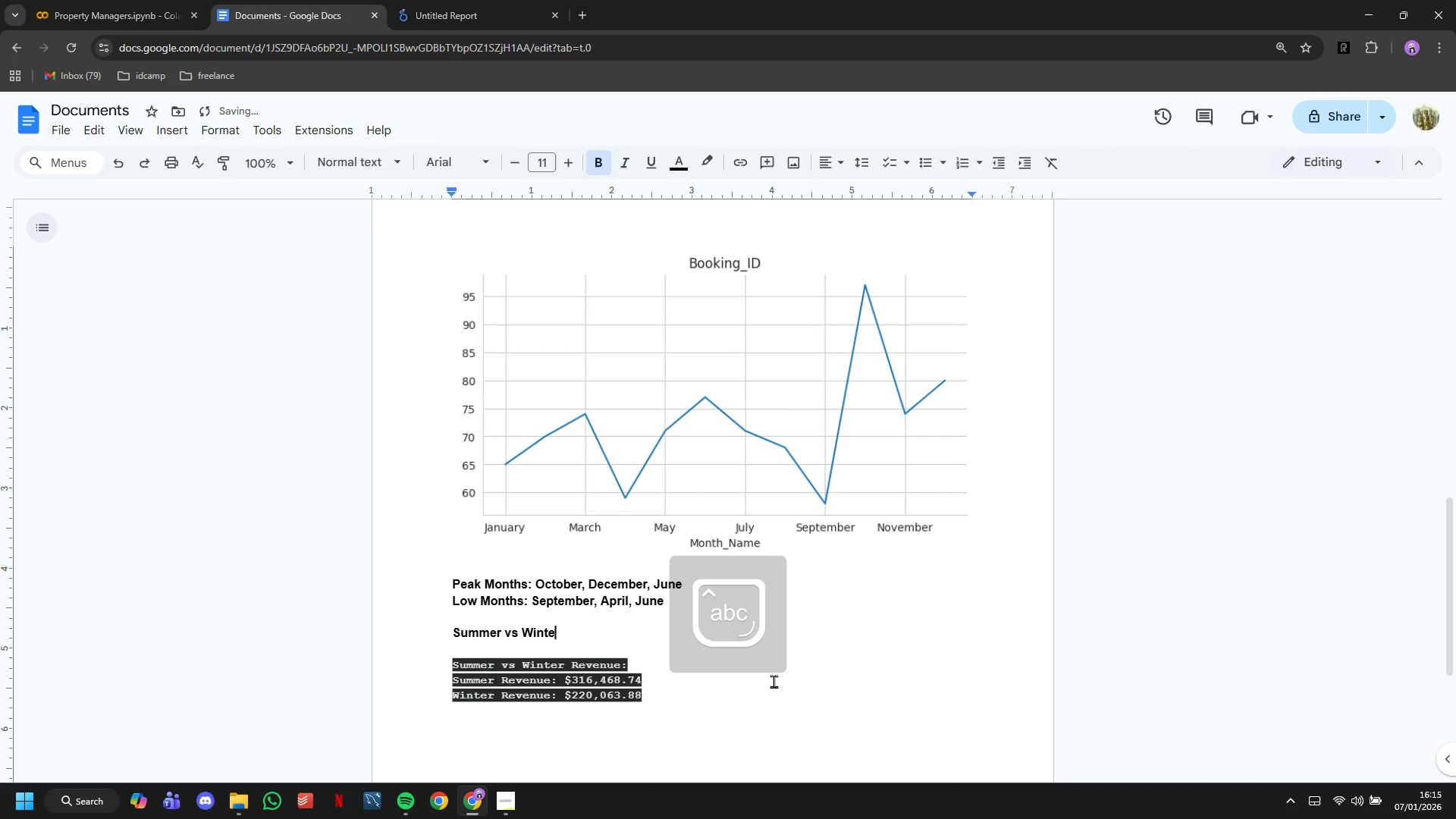 
key(Control+E)
 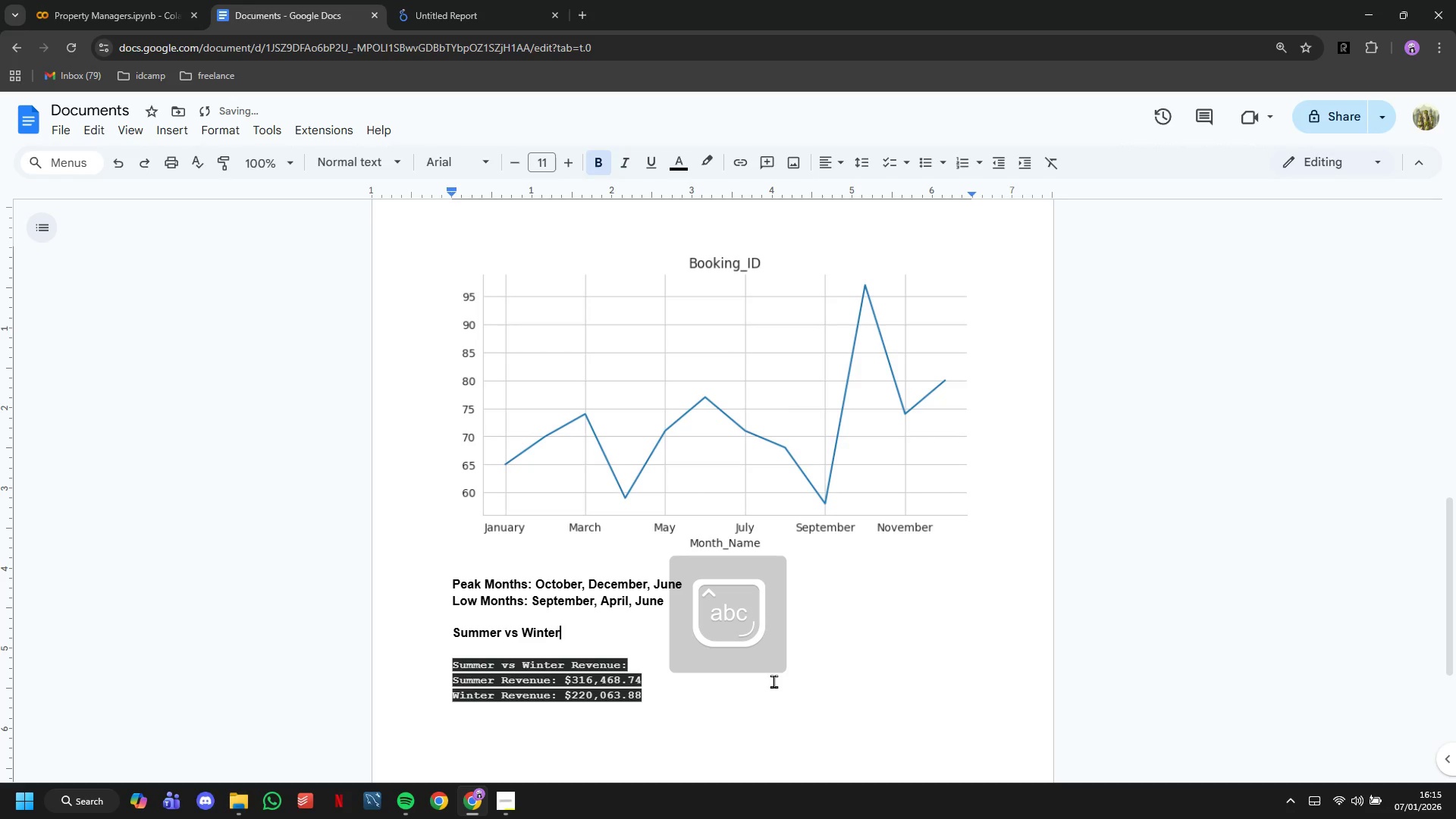 
key(Control+R)
 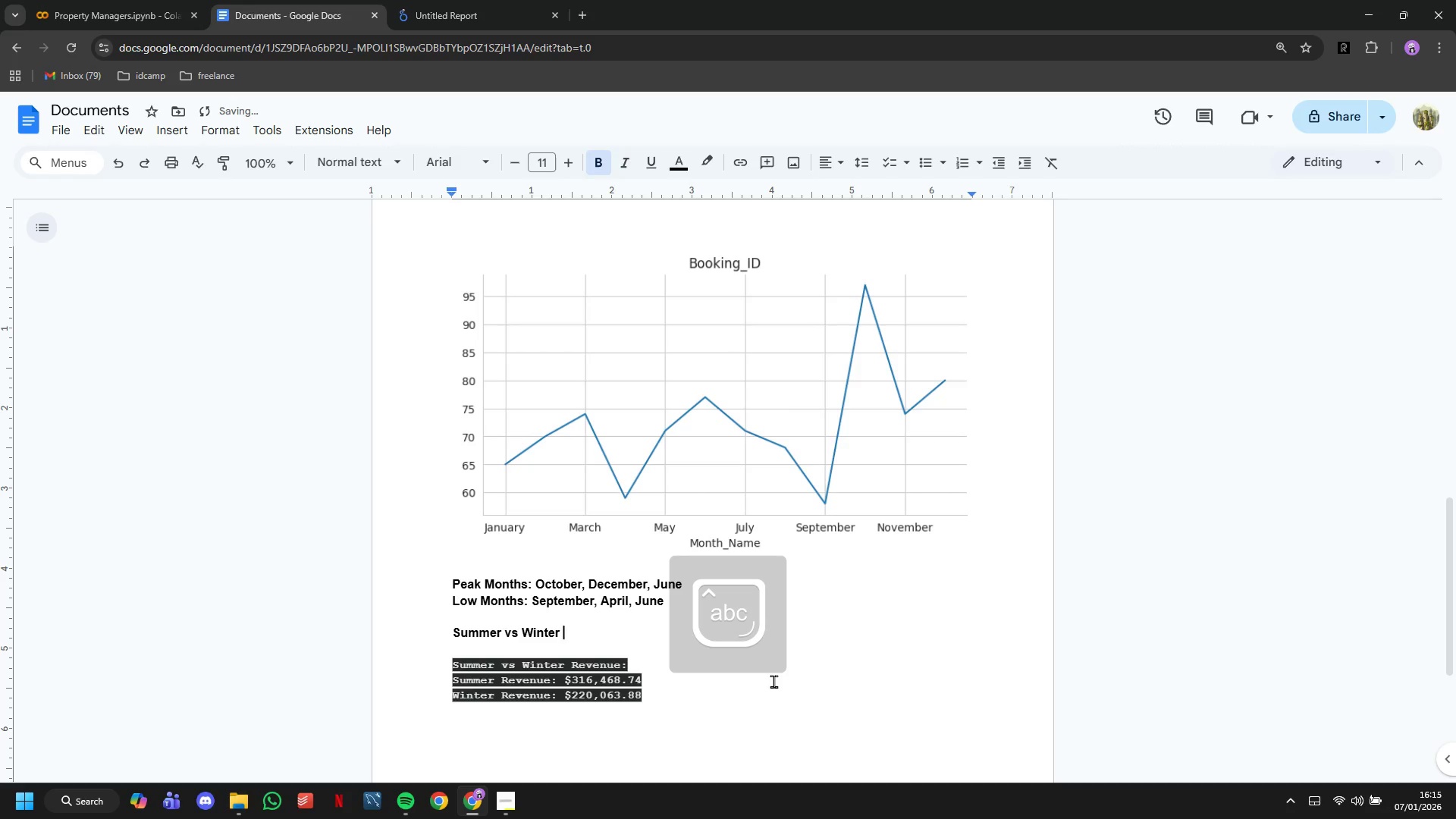 
key(Control+Space)
 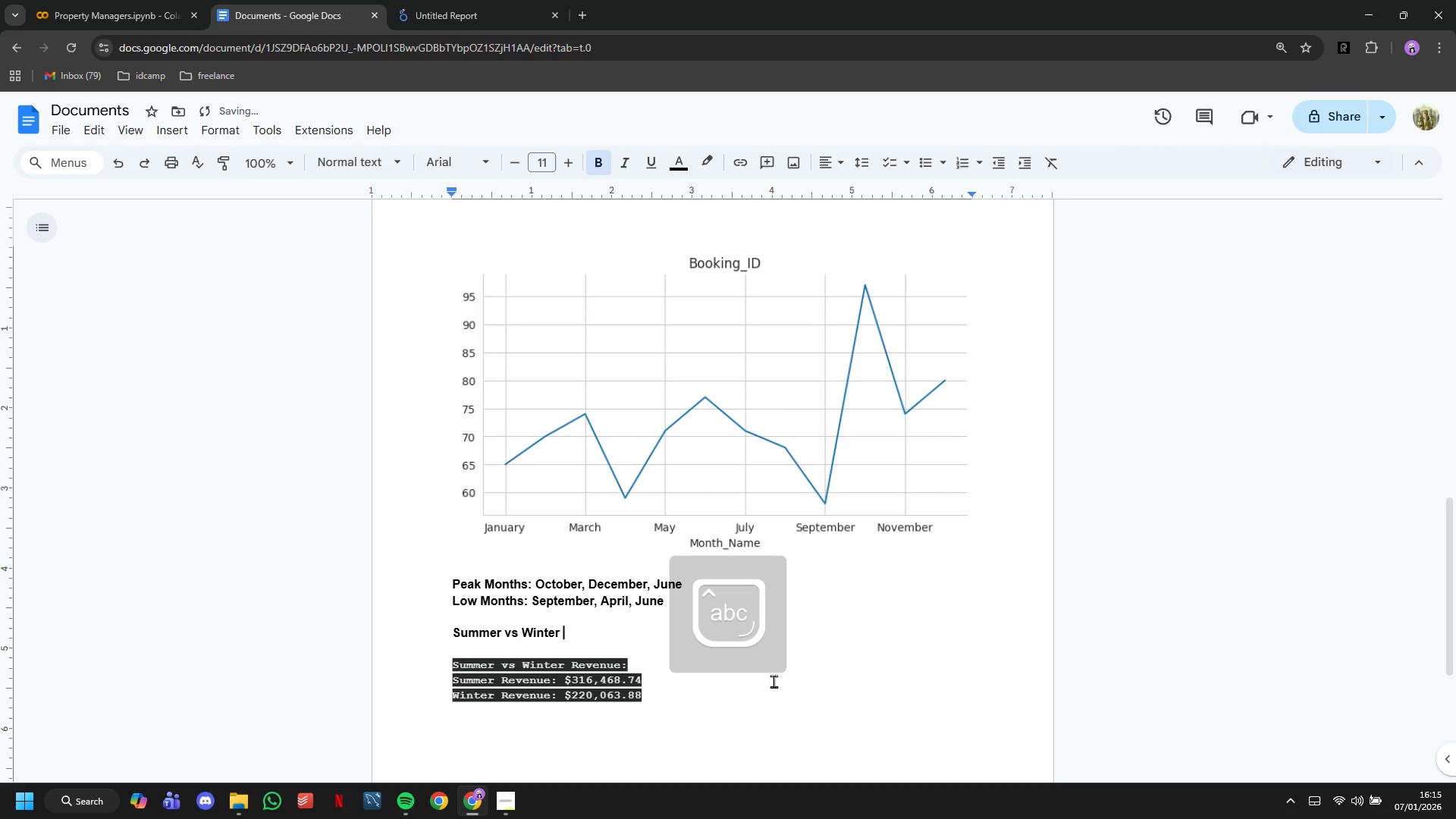 
key(Control+CapsLock)
 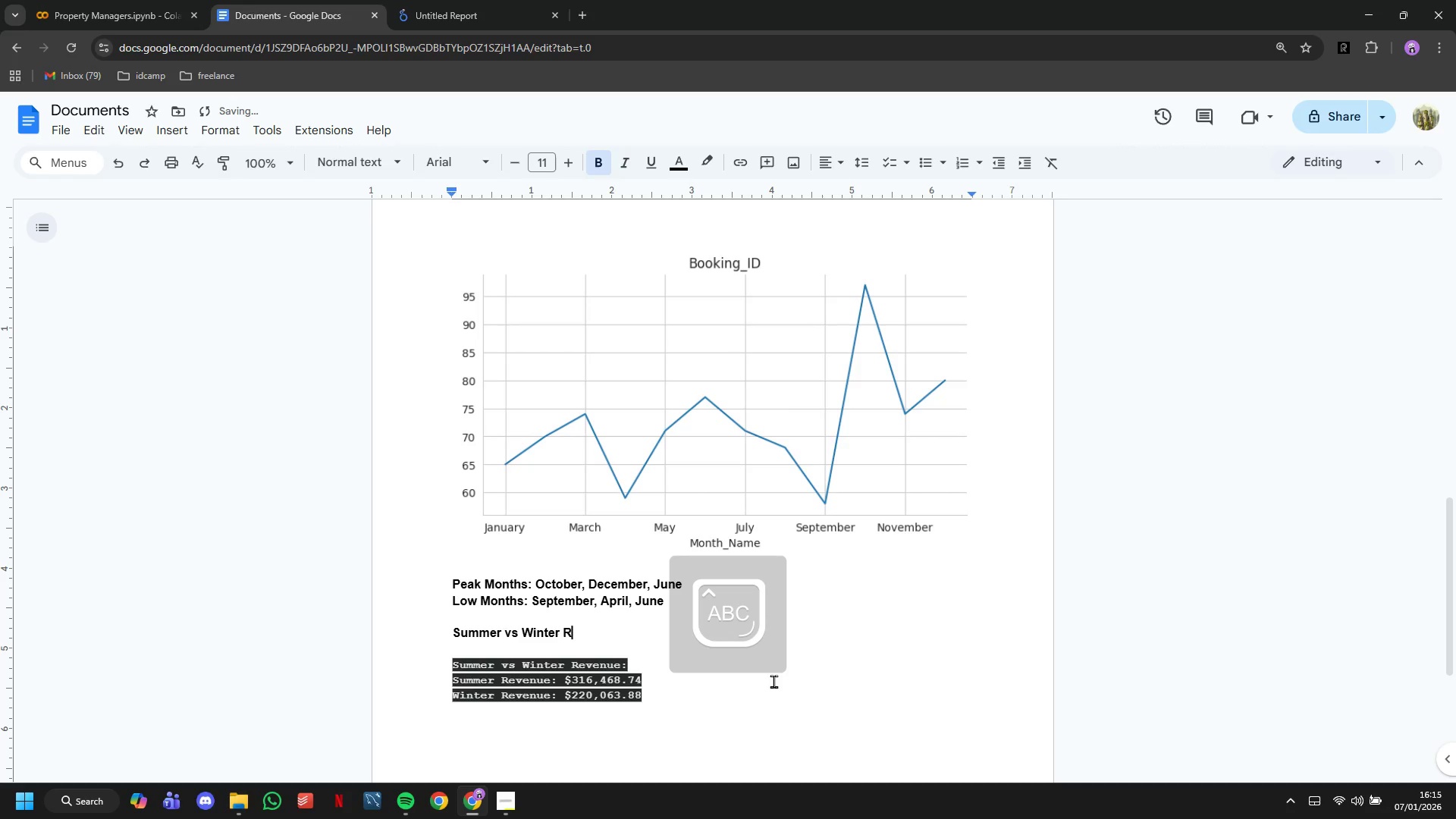 
key(Control+R)
 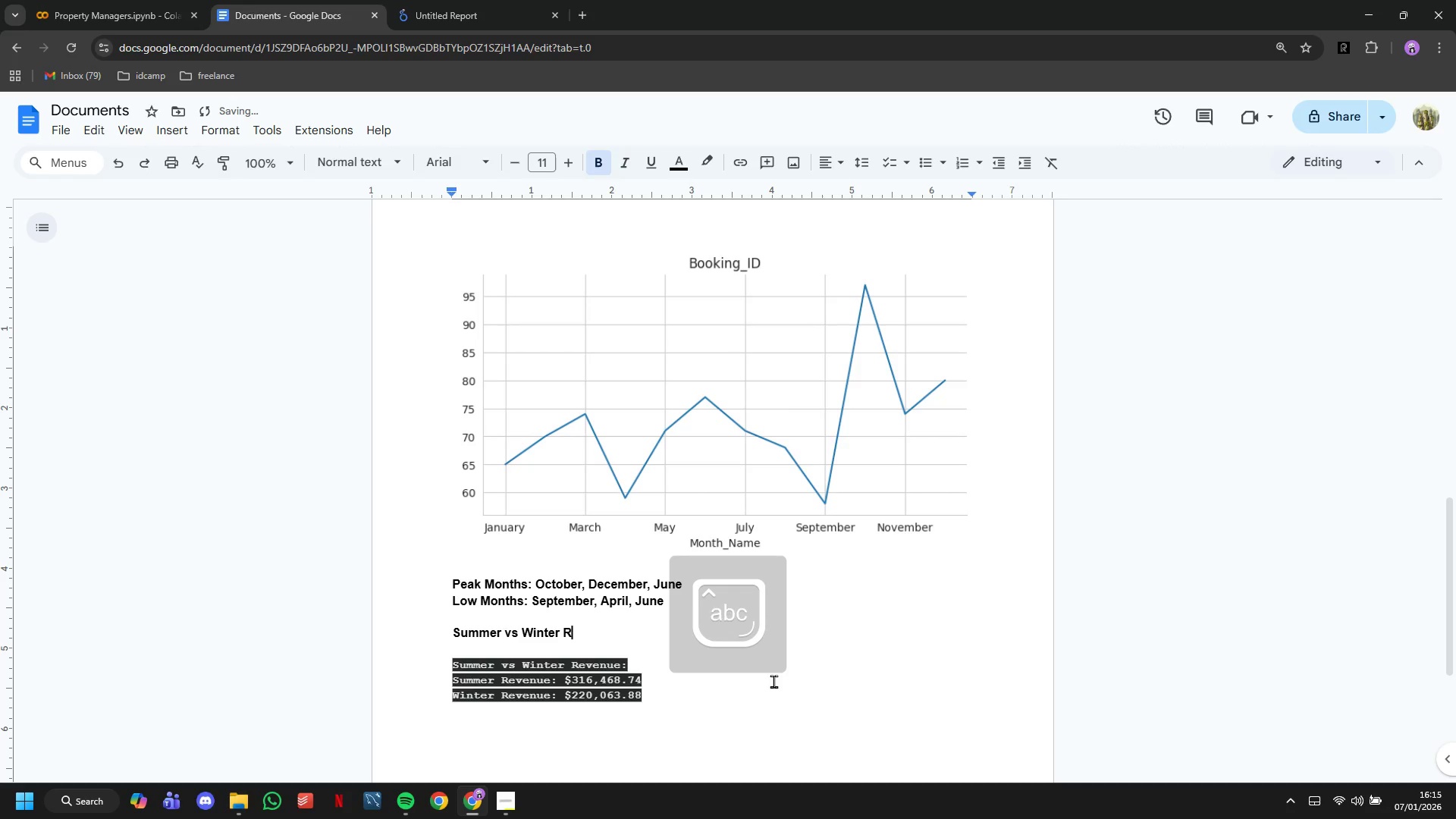 
key(Control+CapsLock)
 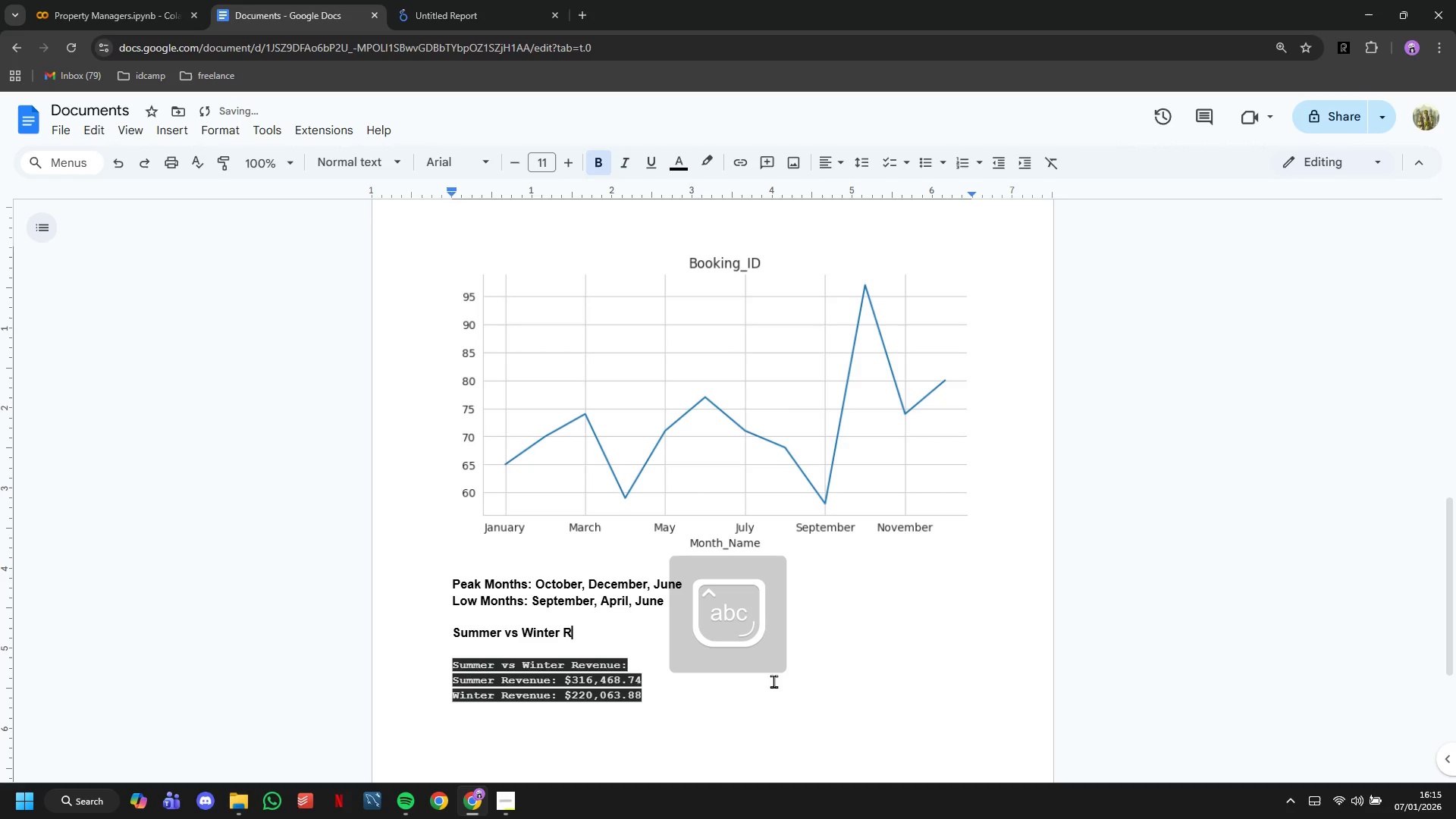 
key(Control+E)
 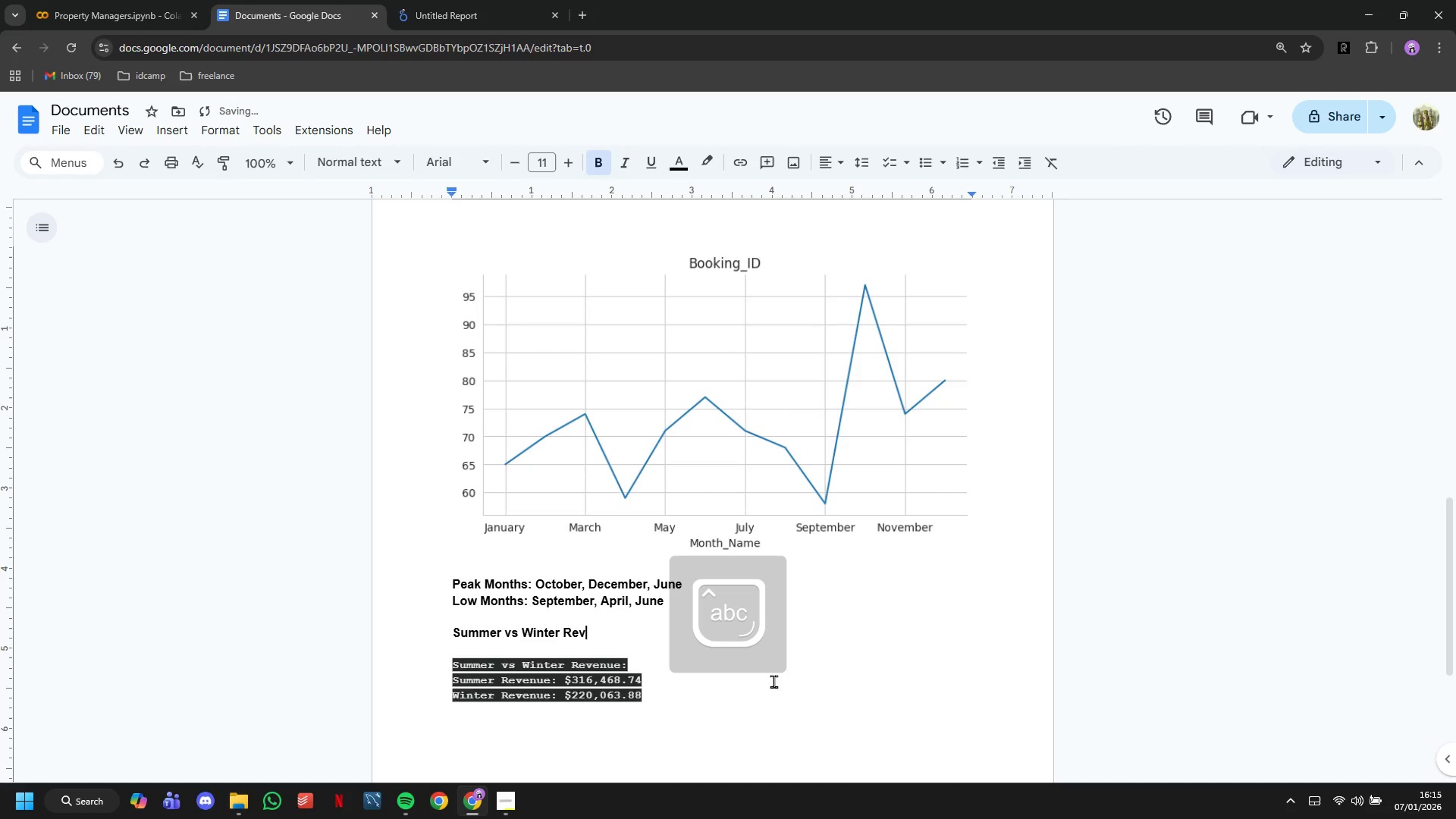 
key(Control+V)
 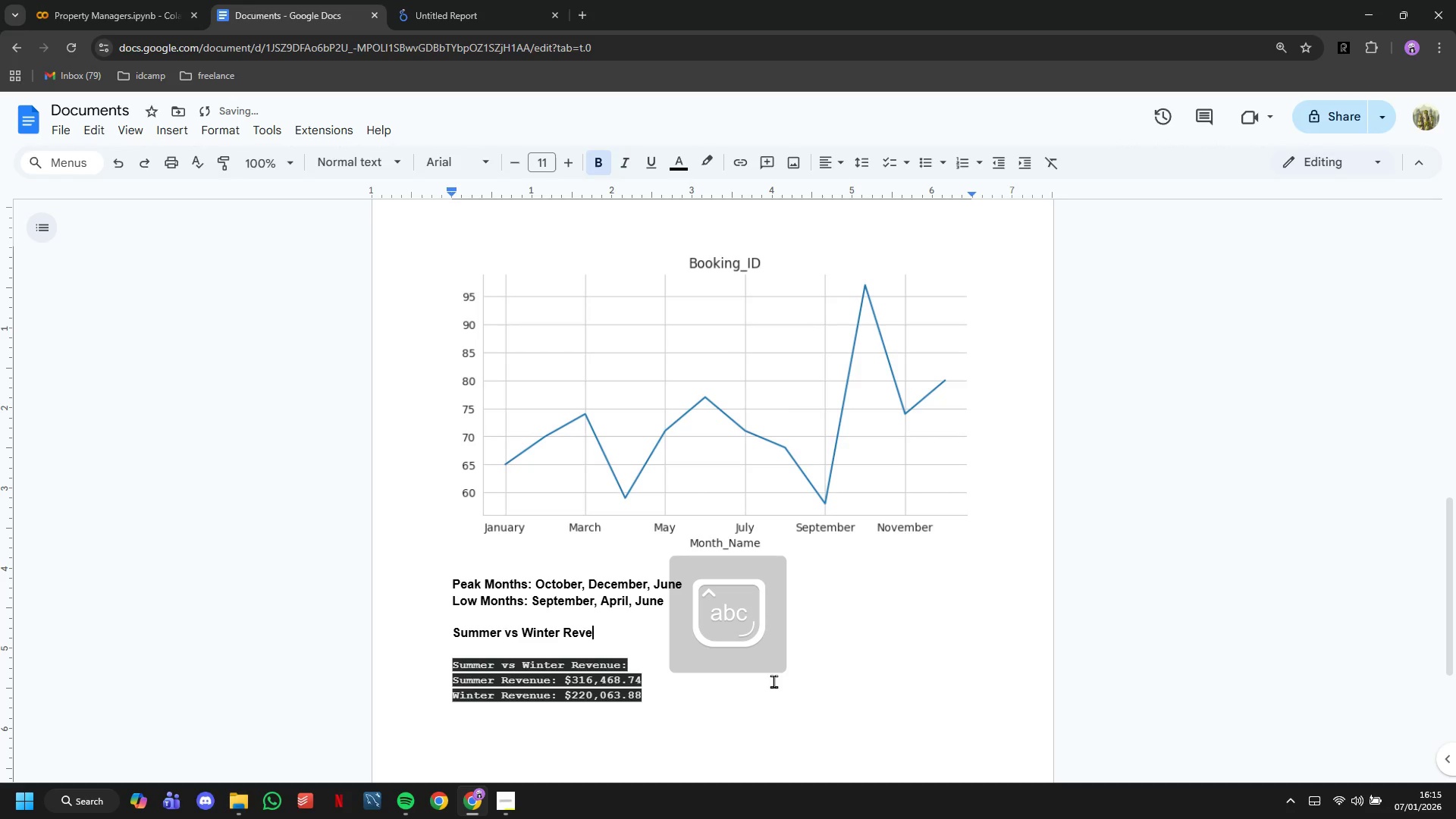 
key(Control+E)
 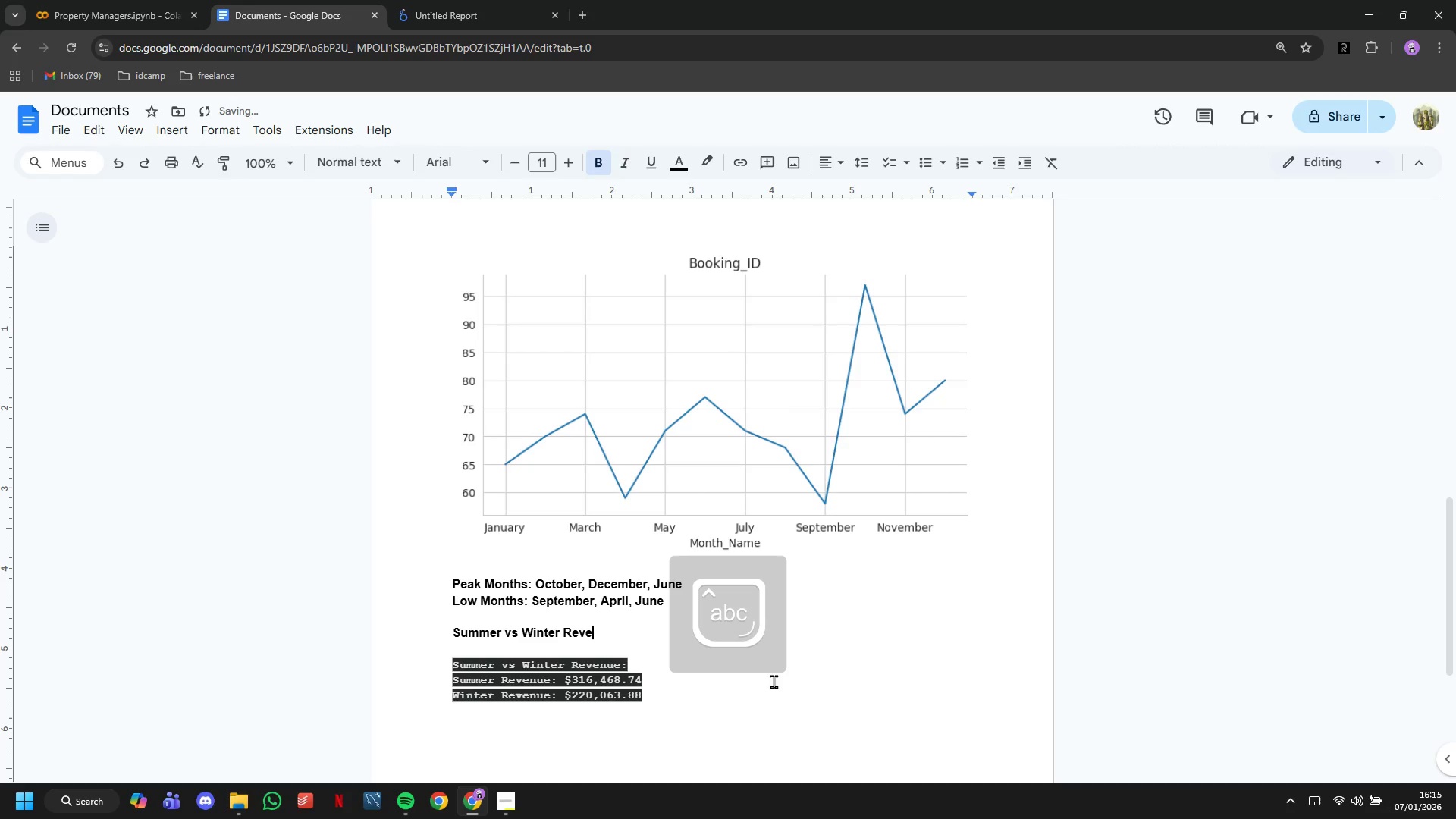 
key(Control+N)
 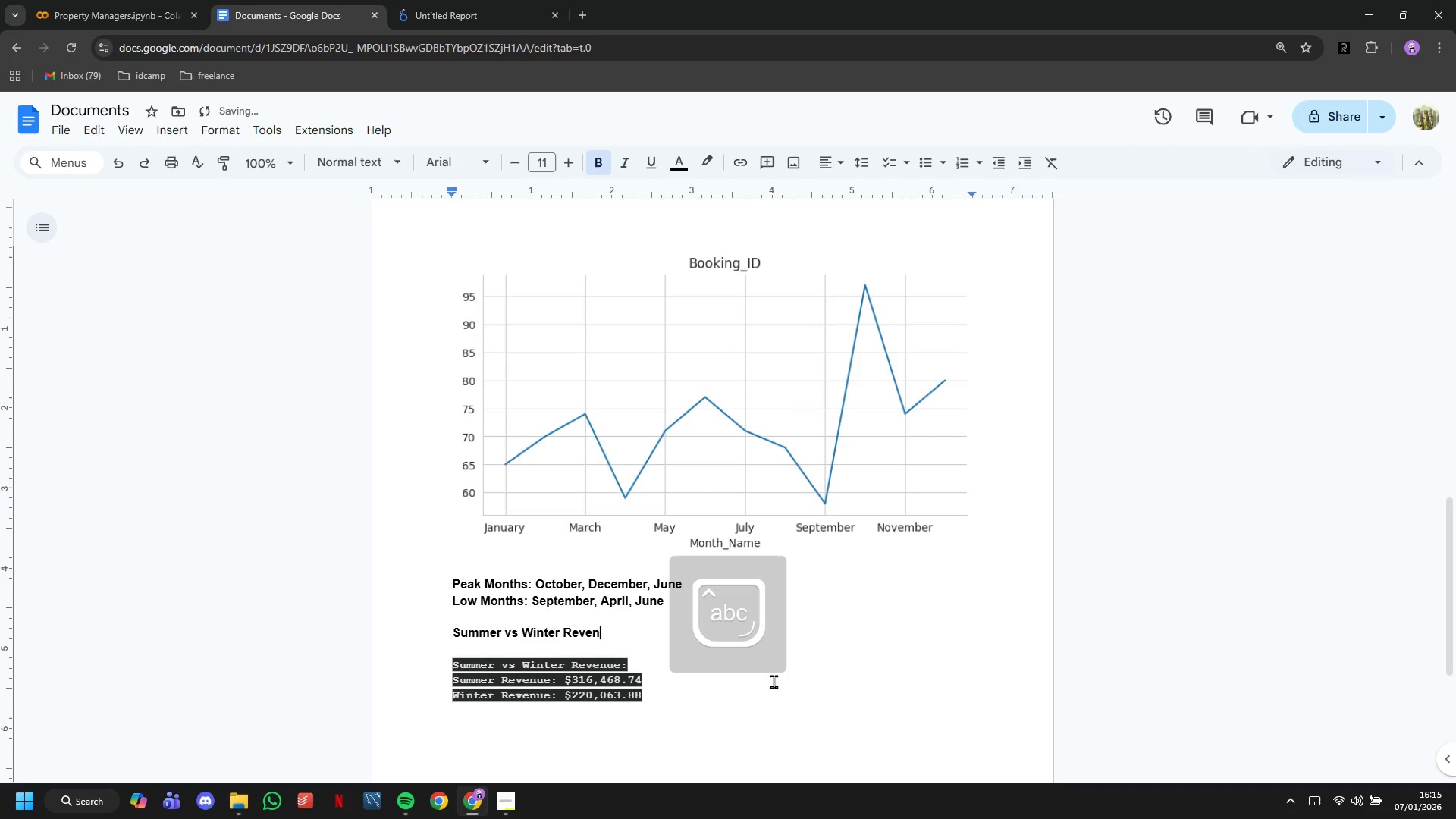 
key(Control+U)
 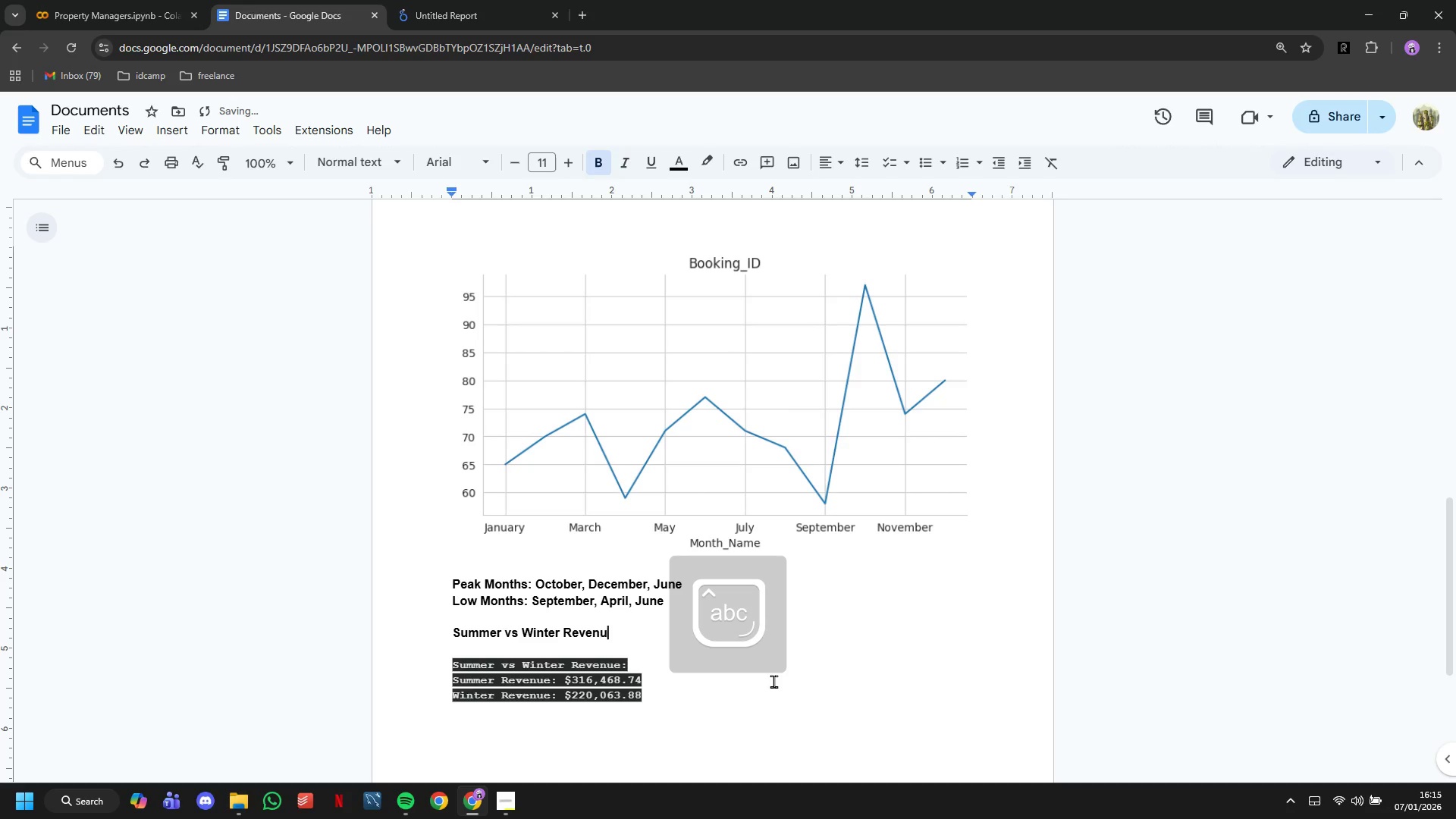 
key(Control+E)
 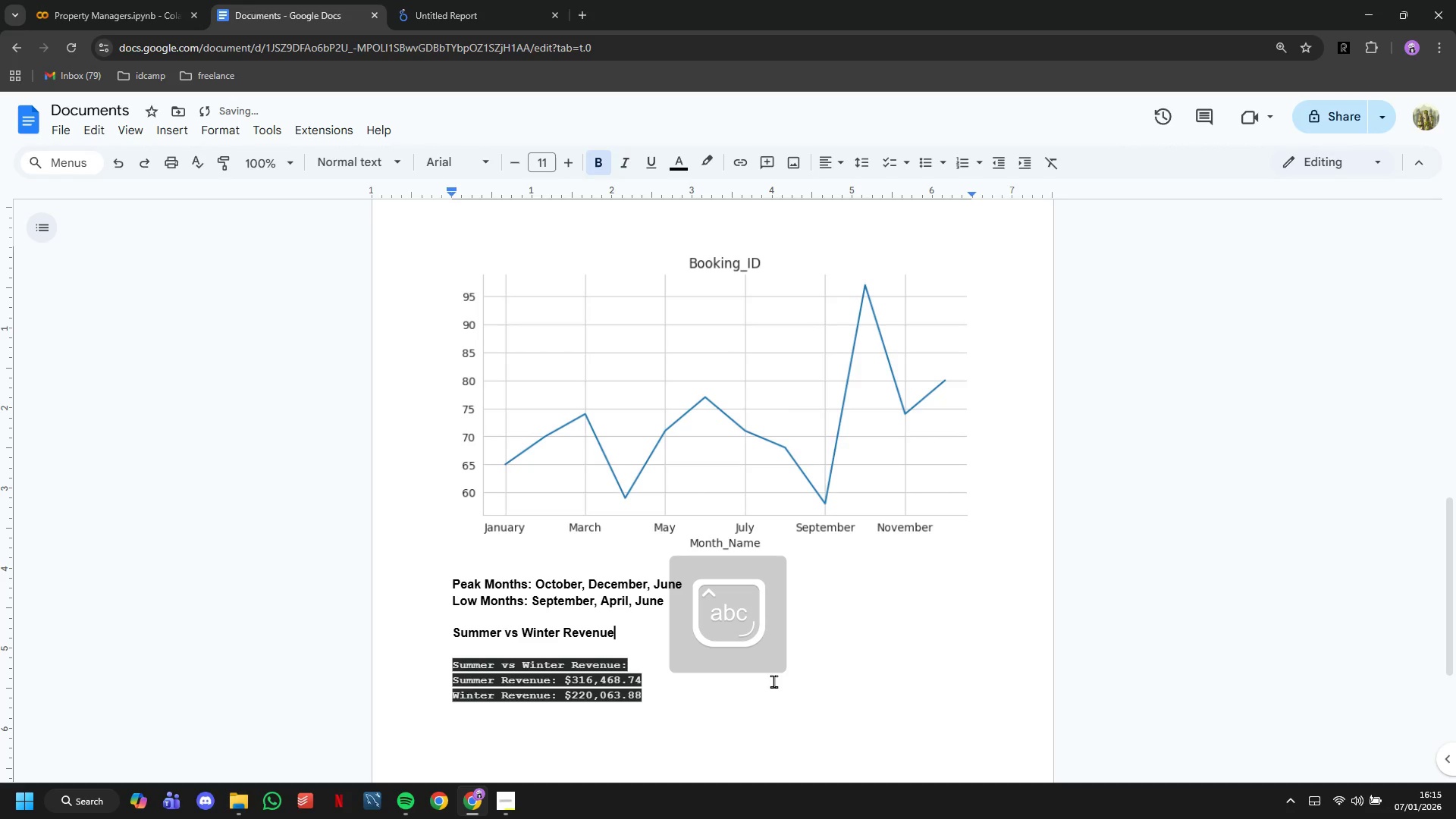 
key(Control+Shift+ShiftLeft)
 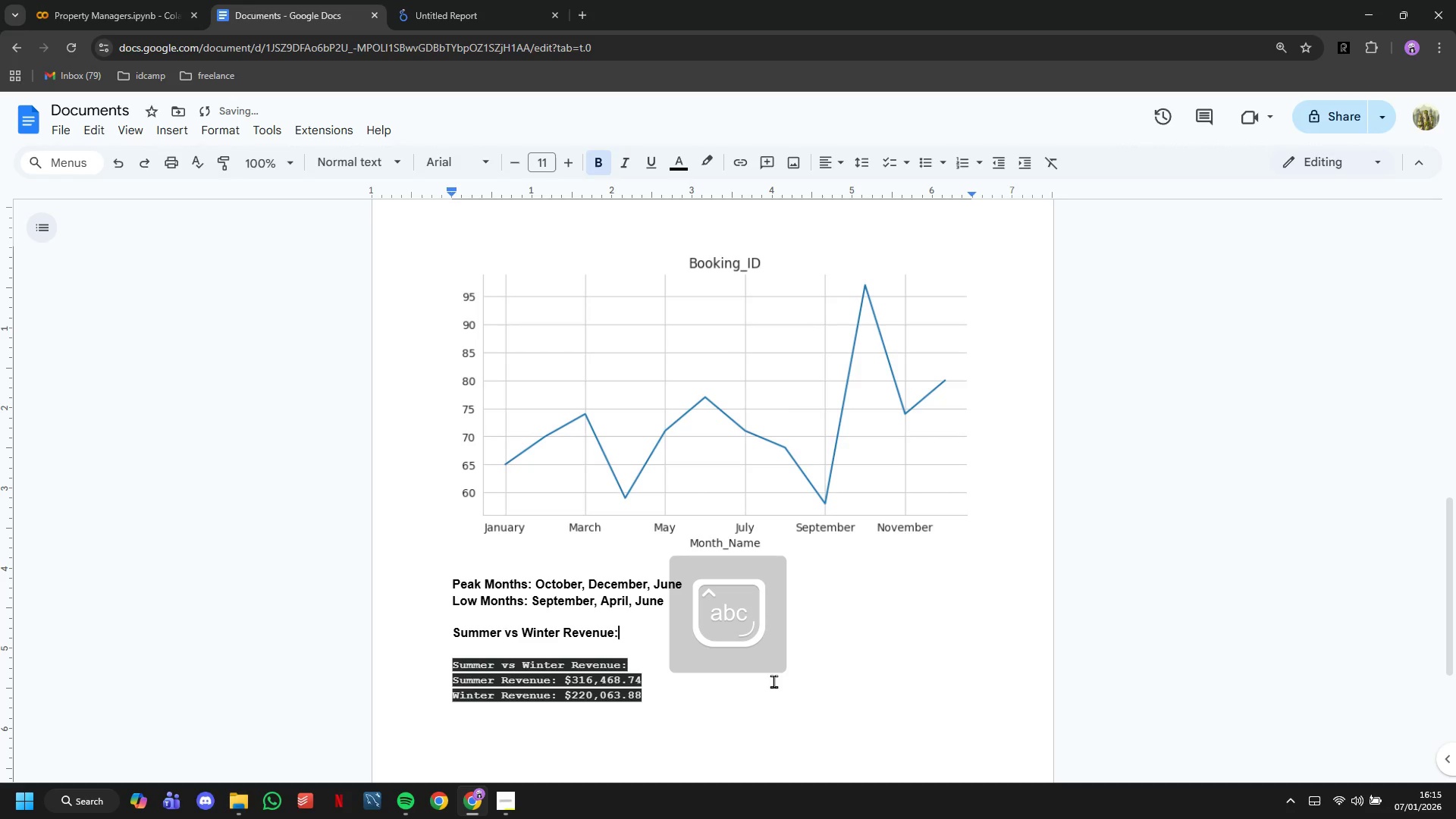 
key(Control+Shift+Semicolon)
 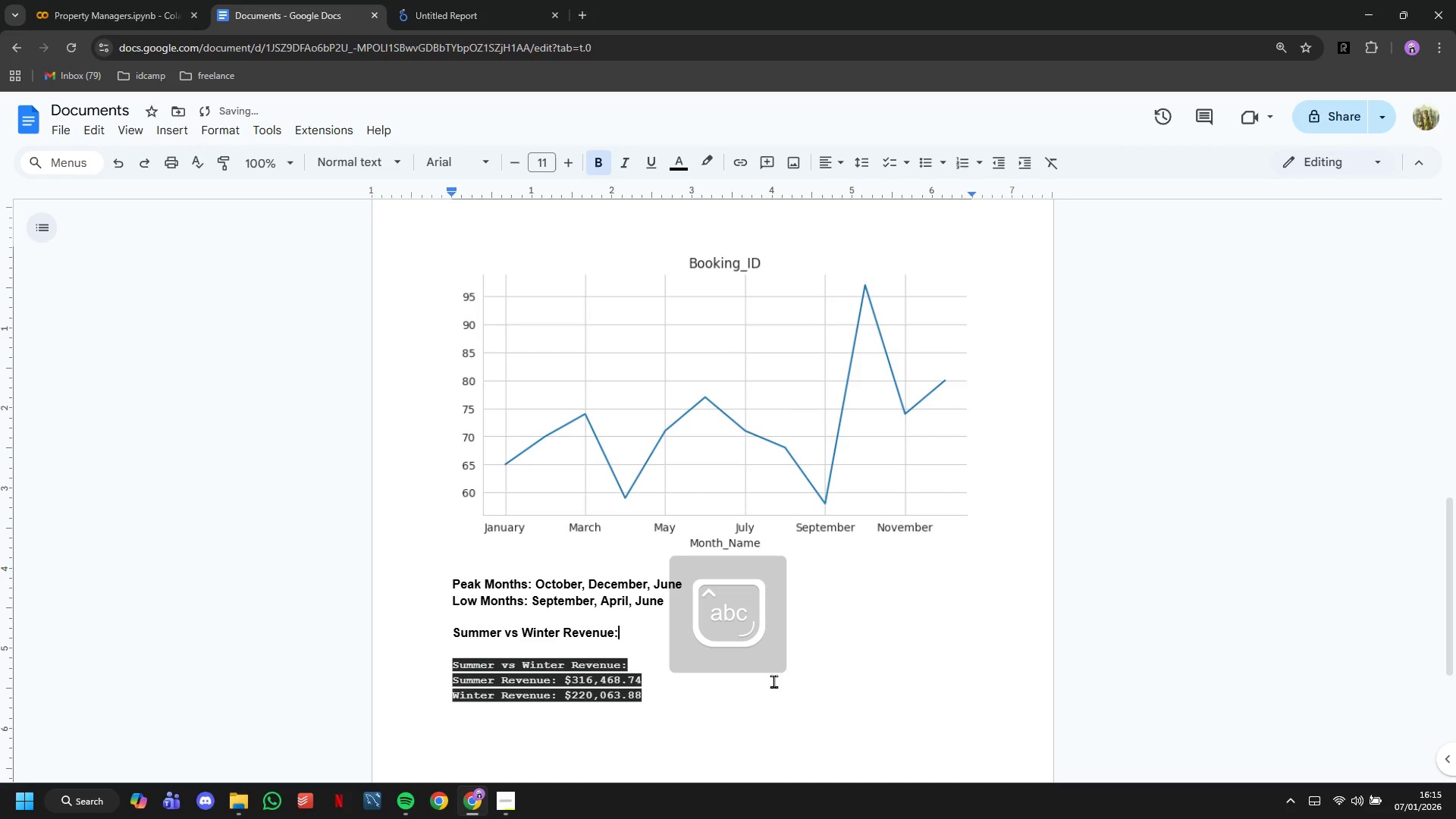 
key(Control+Enter)
 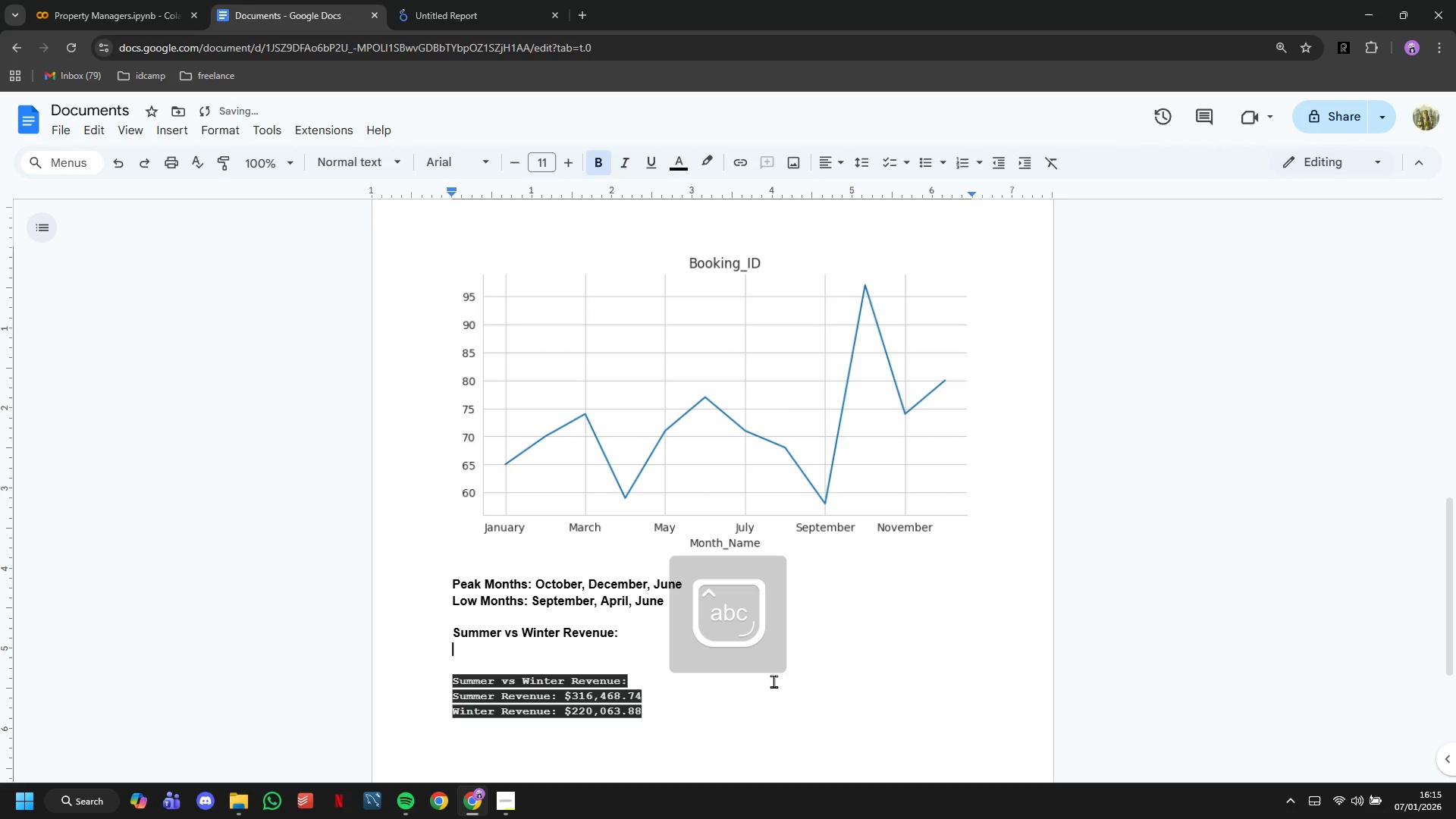 
key(Control+1)
 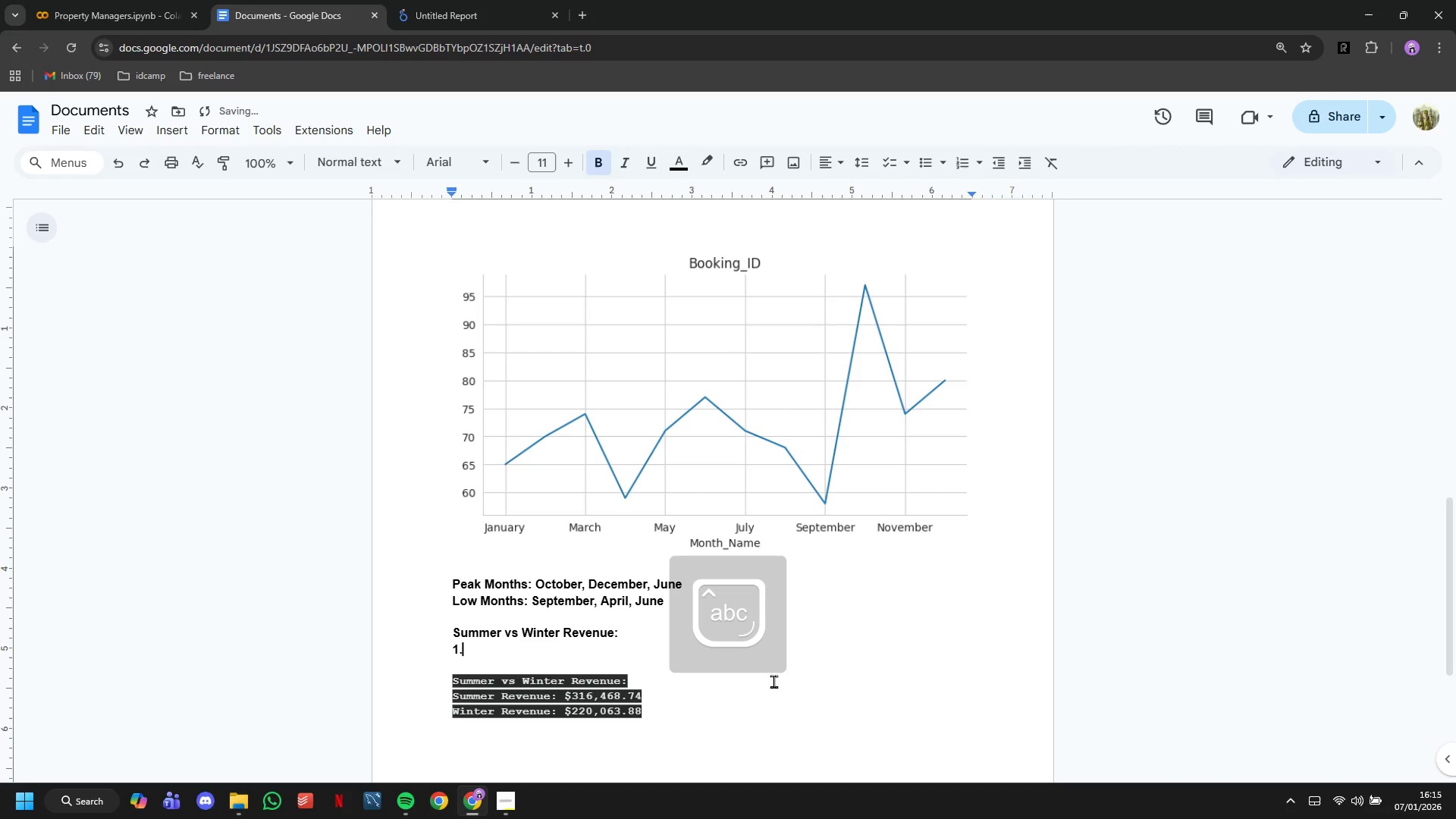 
key(Control+Period)
 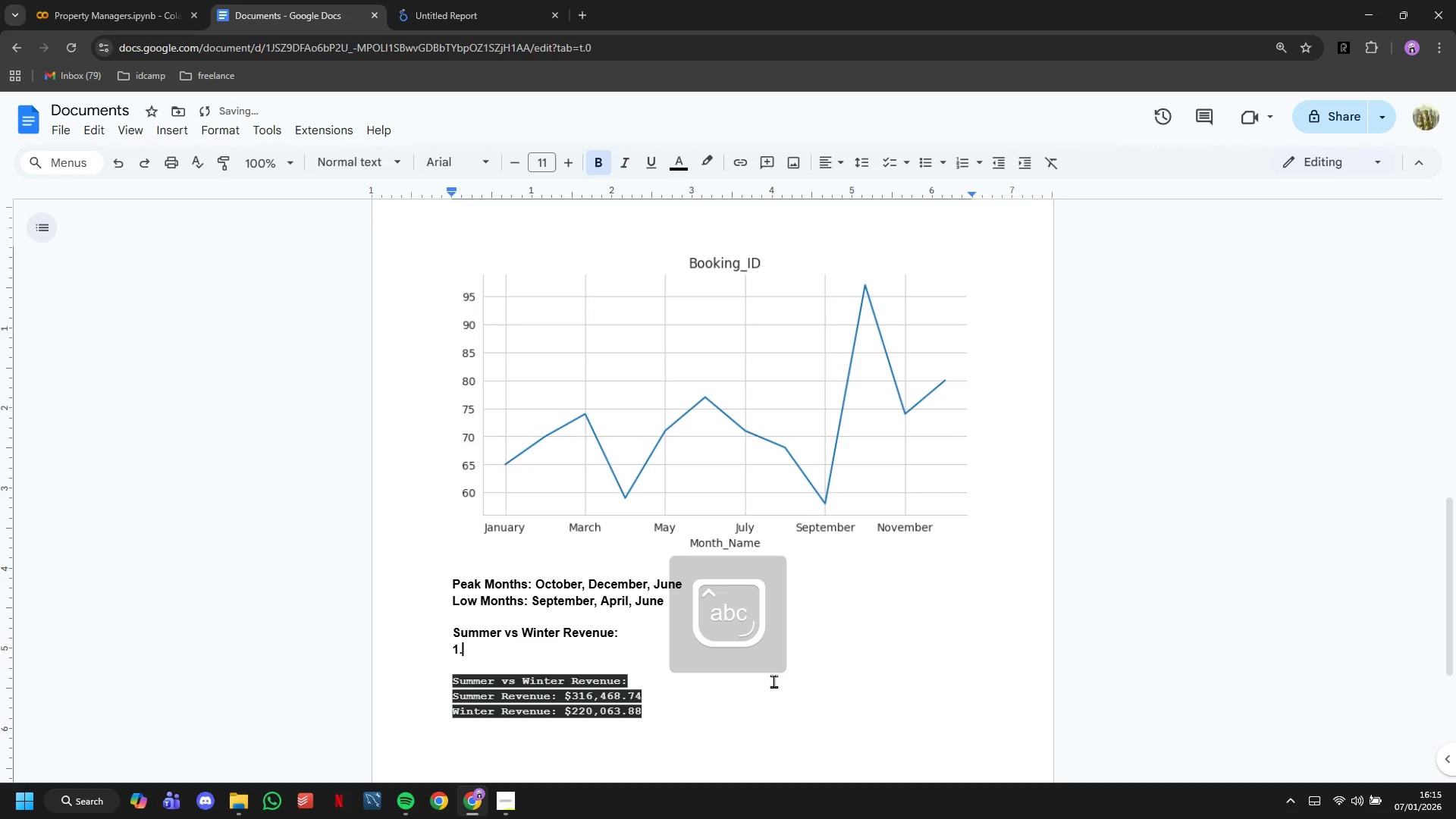 
key(Control+Space)
 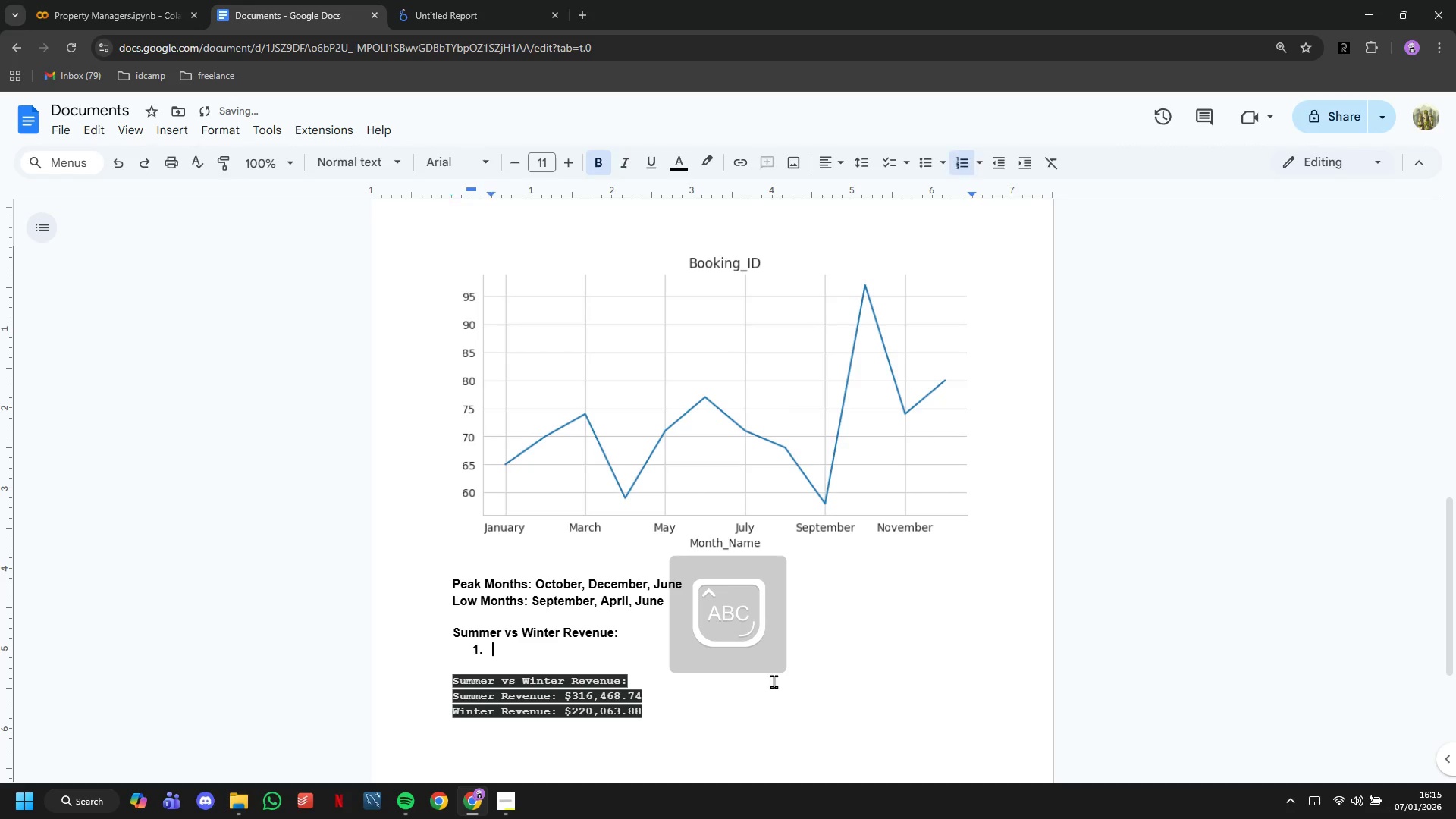 
key(Control+CapsLock)
 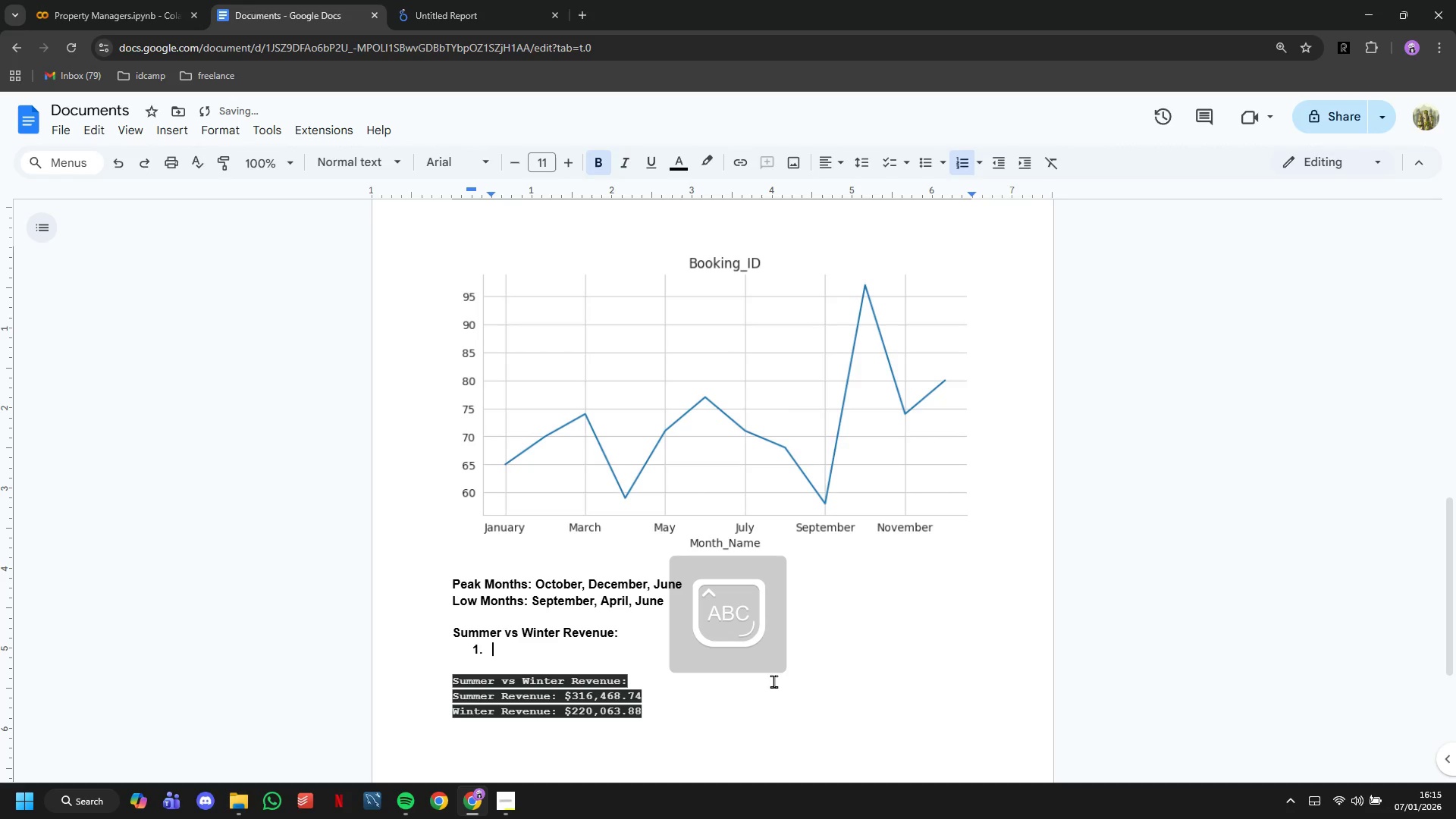 
key(Control+S)
 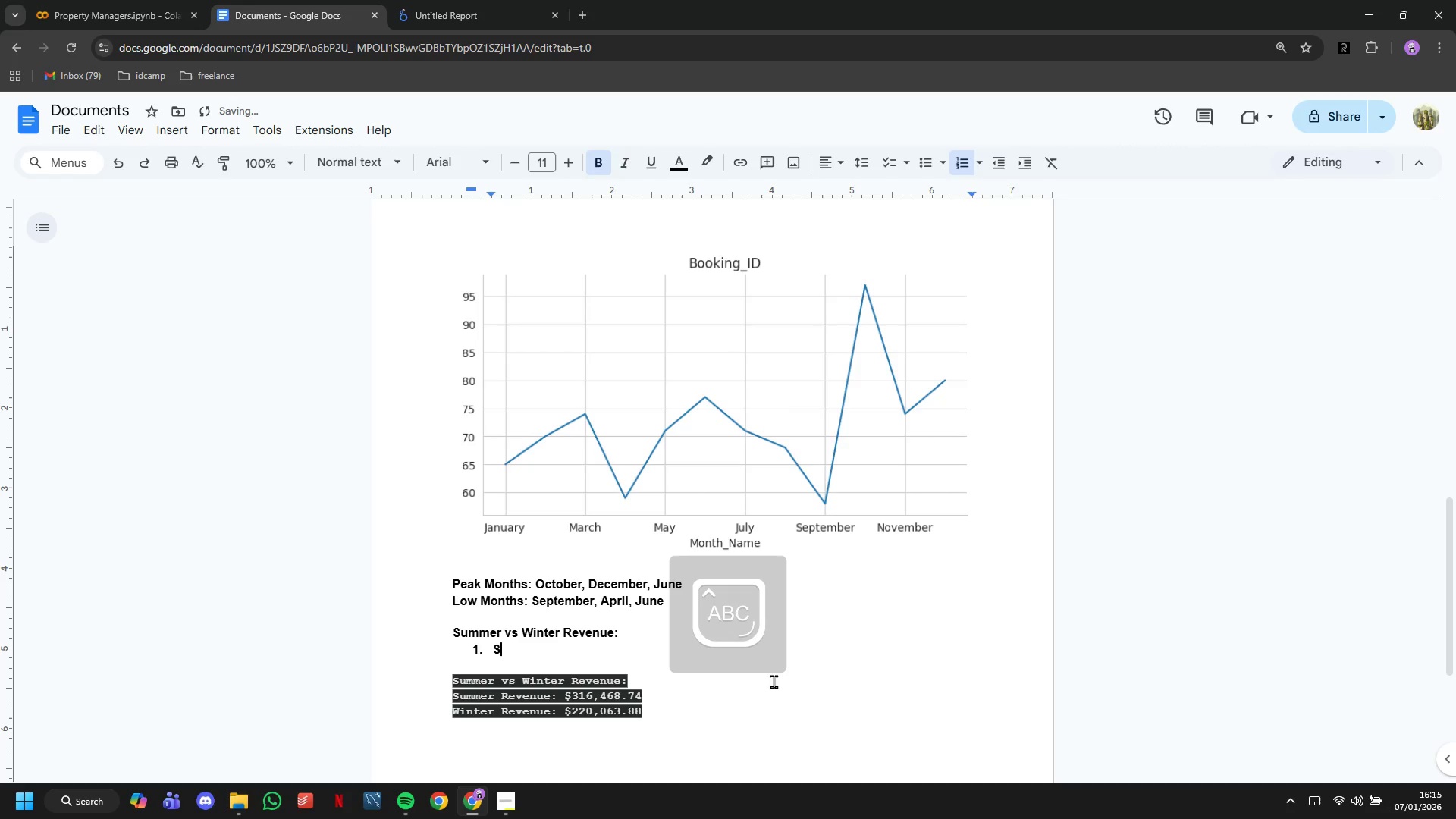 
key(Control+CapsLock)
 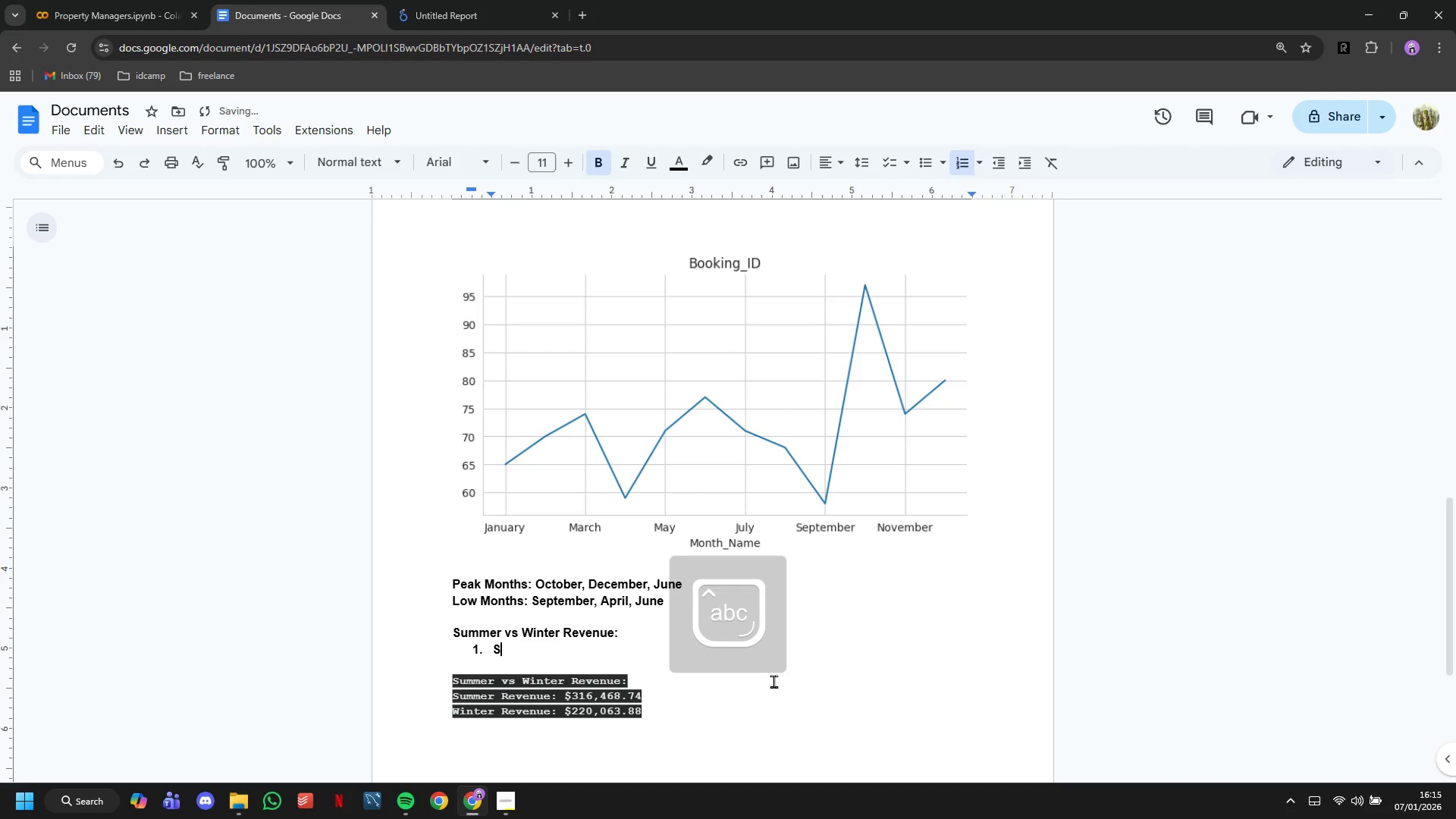 
key(Control+U)
 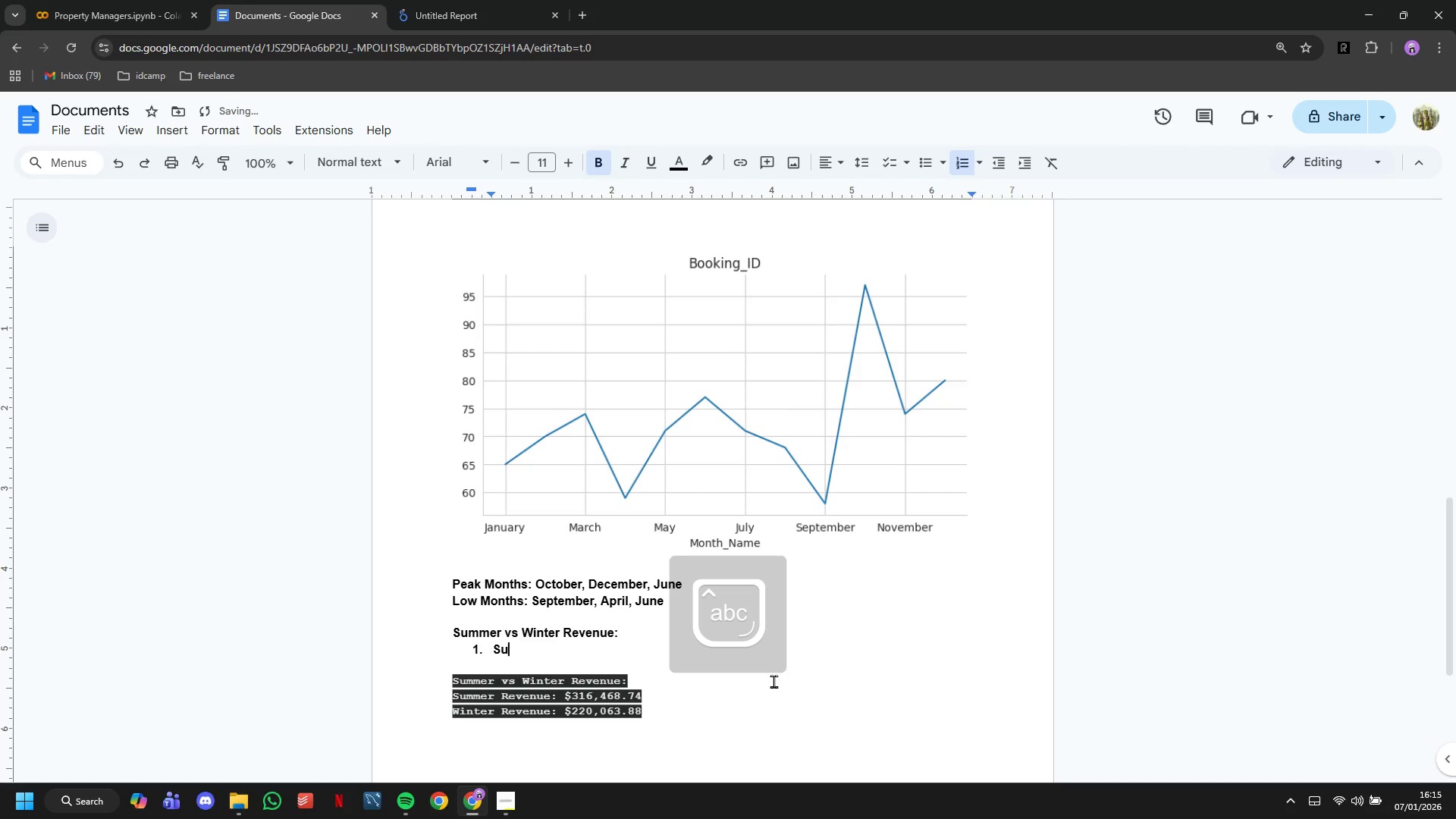 
key(Control+M)
 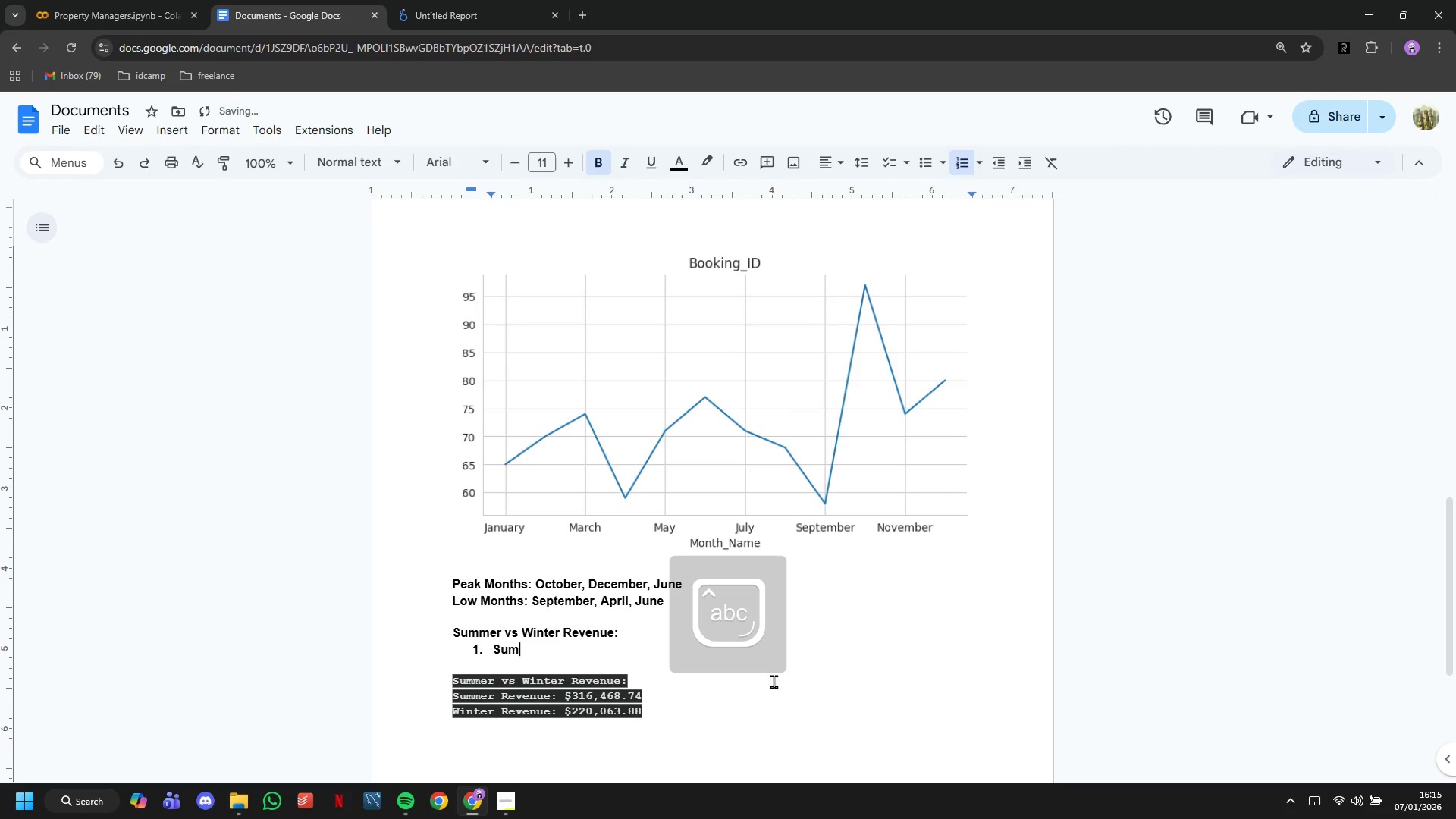 
key(Control+M)
 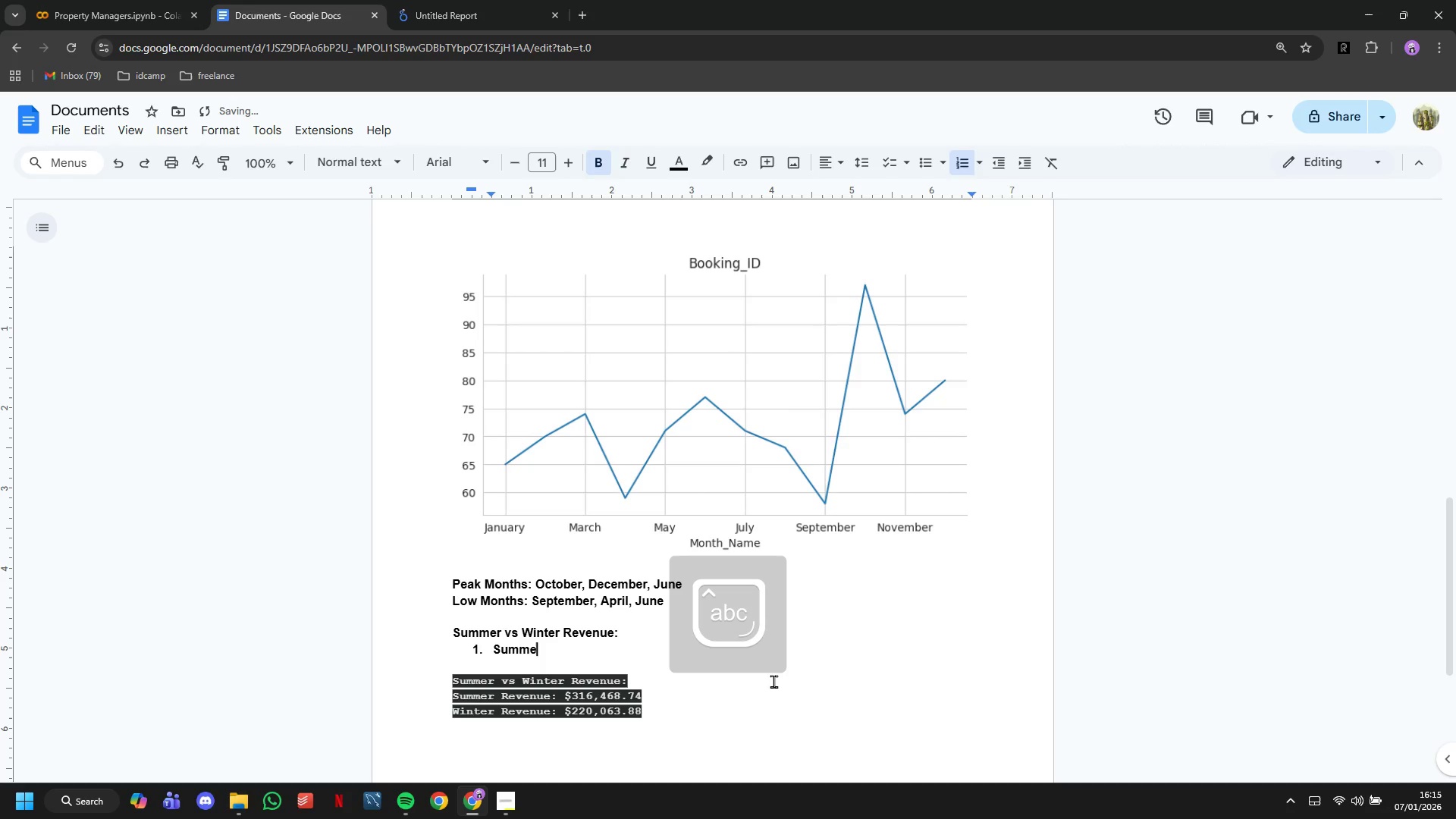 
key(Control+E)
 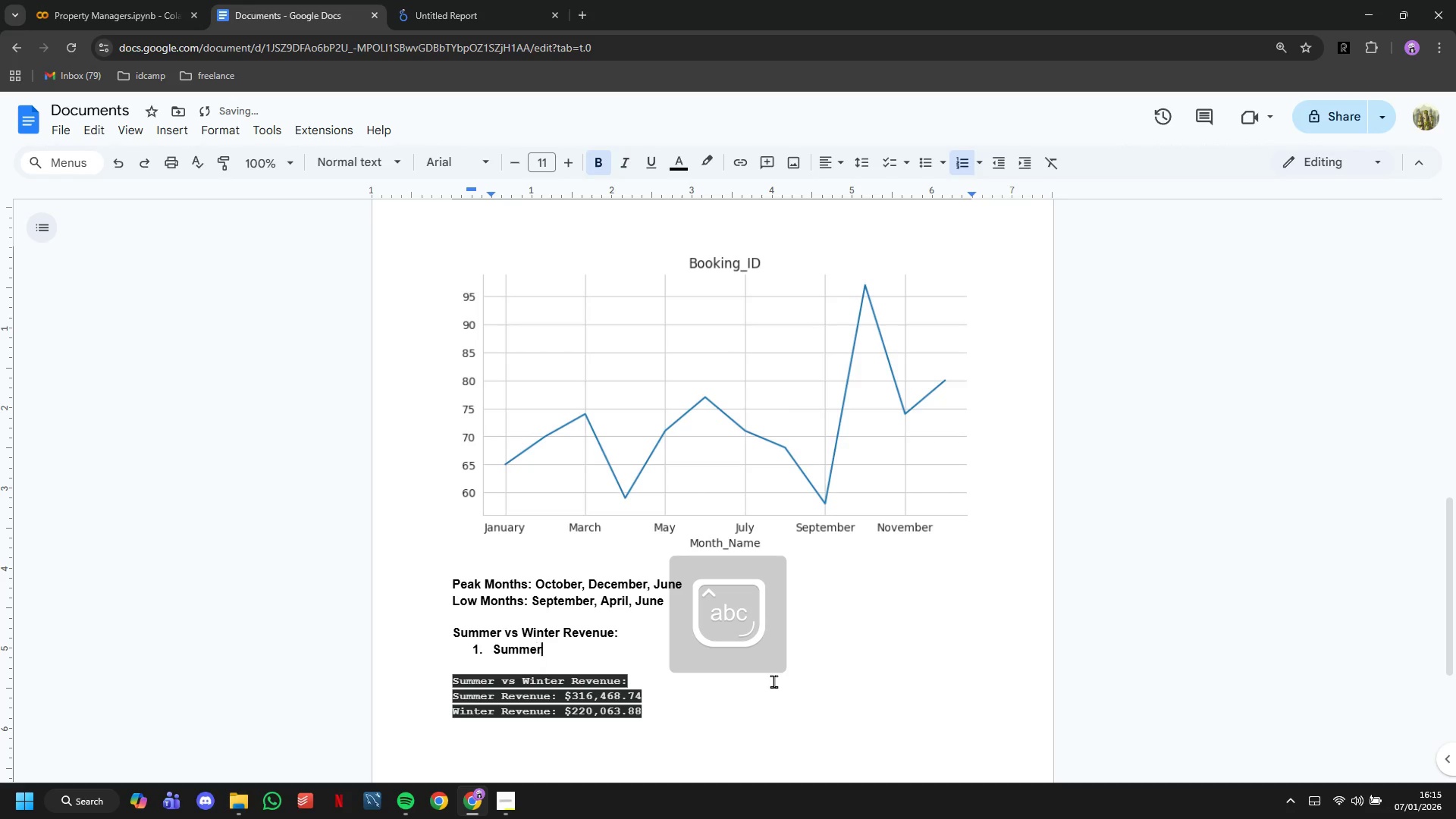 
key(Control+R)
 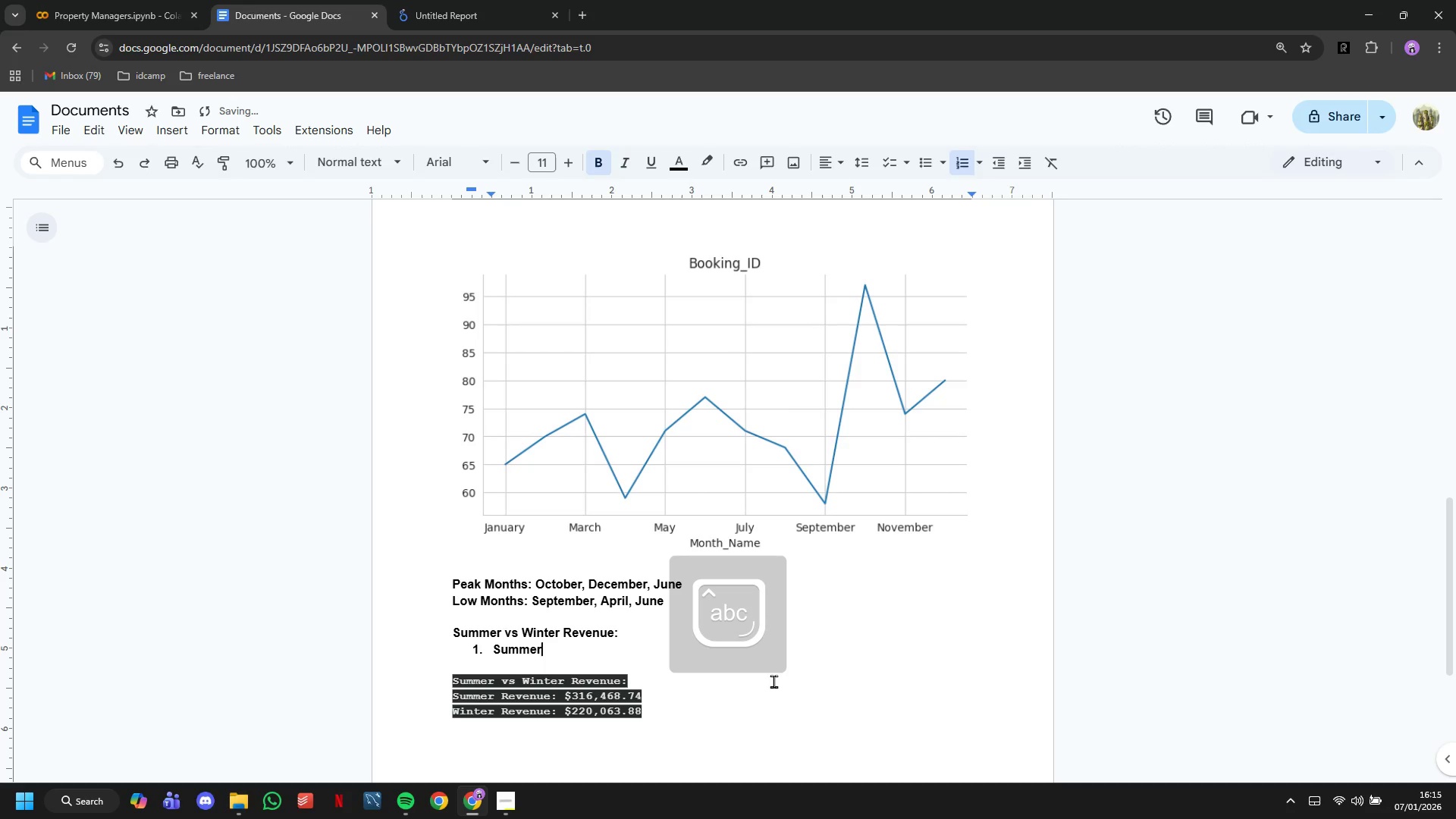 
key(Control+Space)
 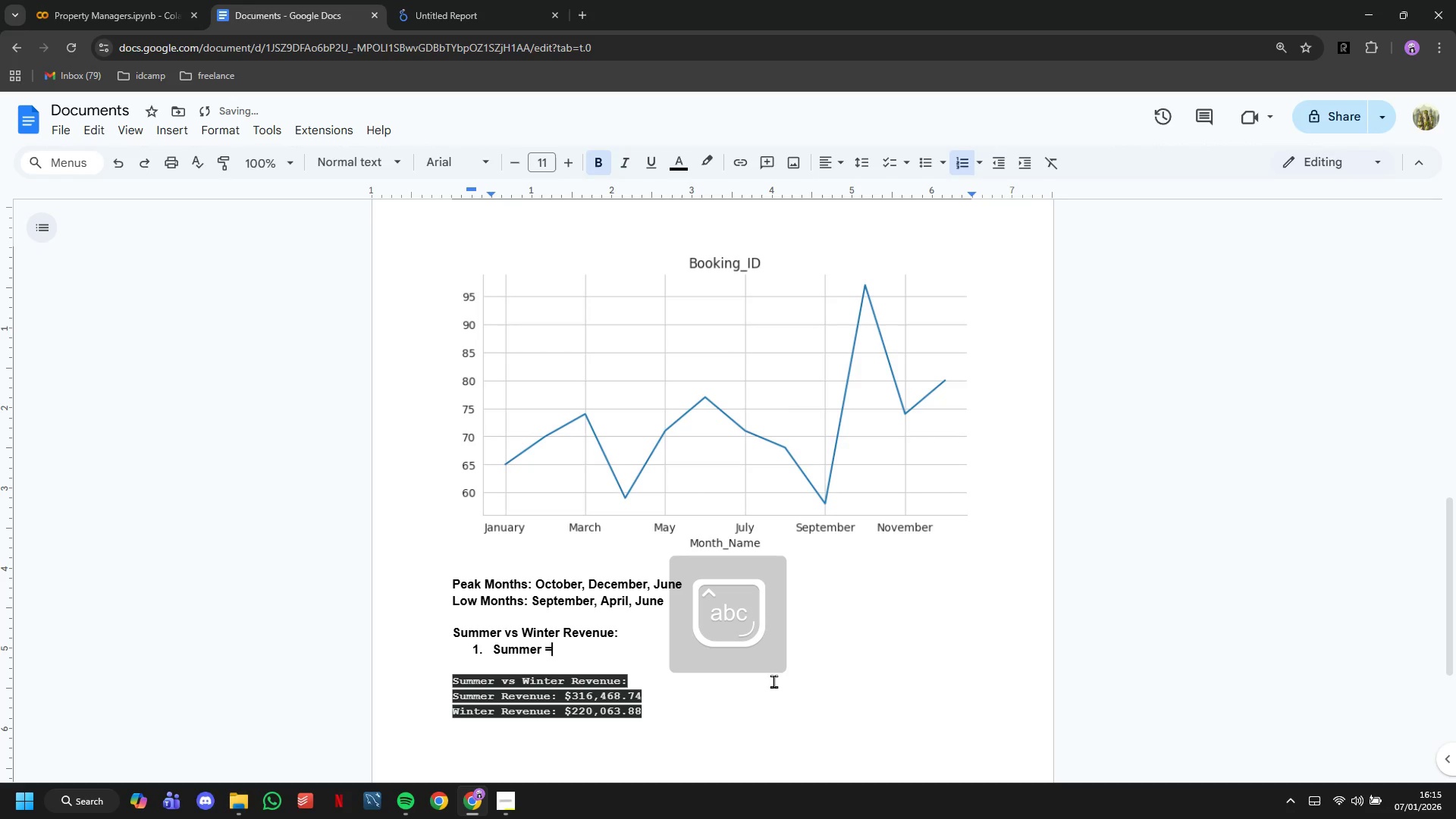 
key(Control+Equal)
 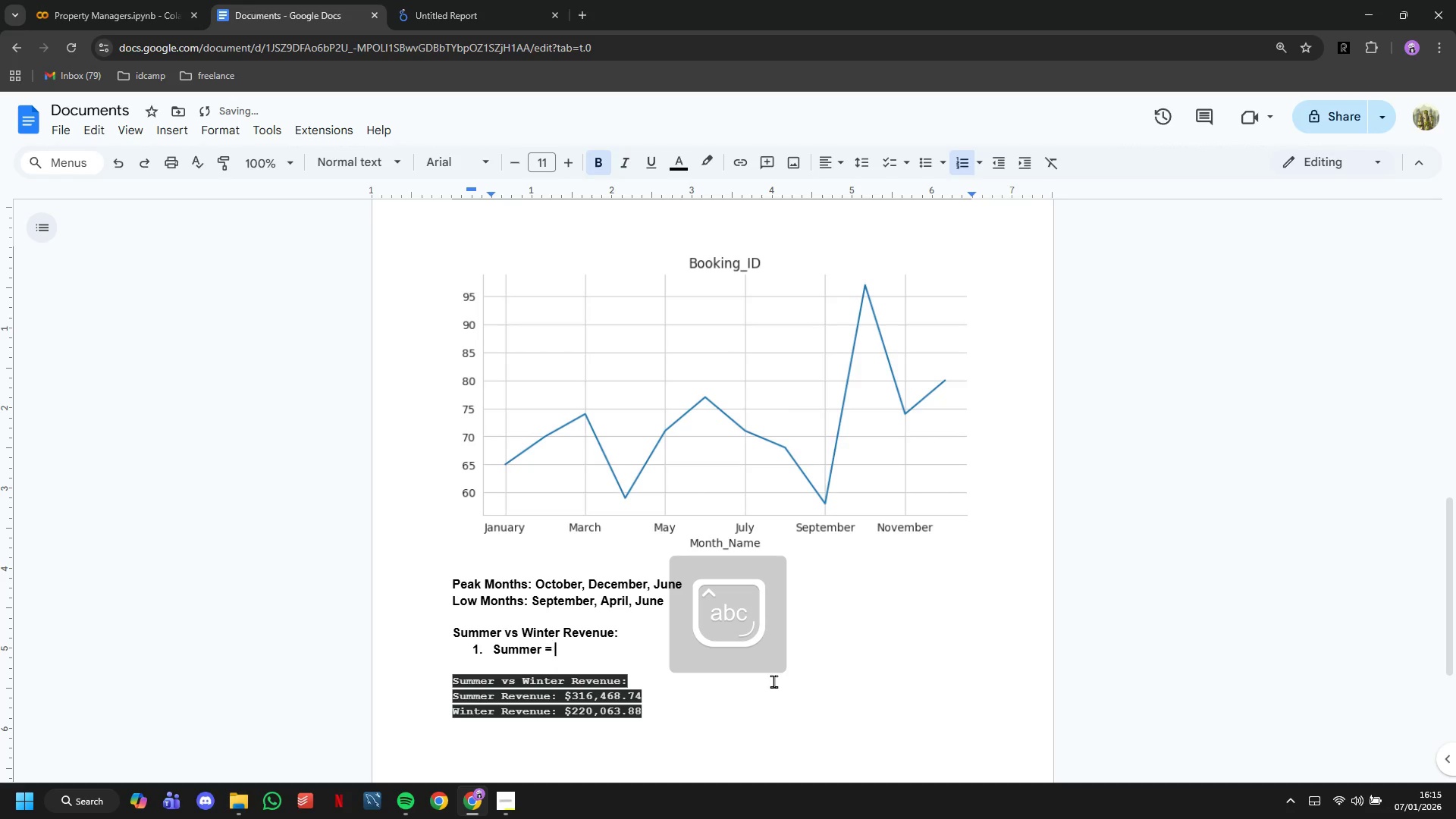 
key(Control+Space)
 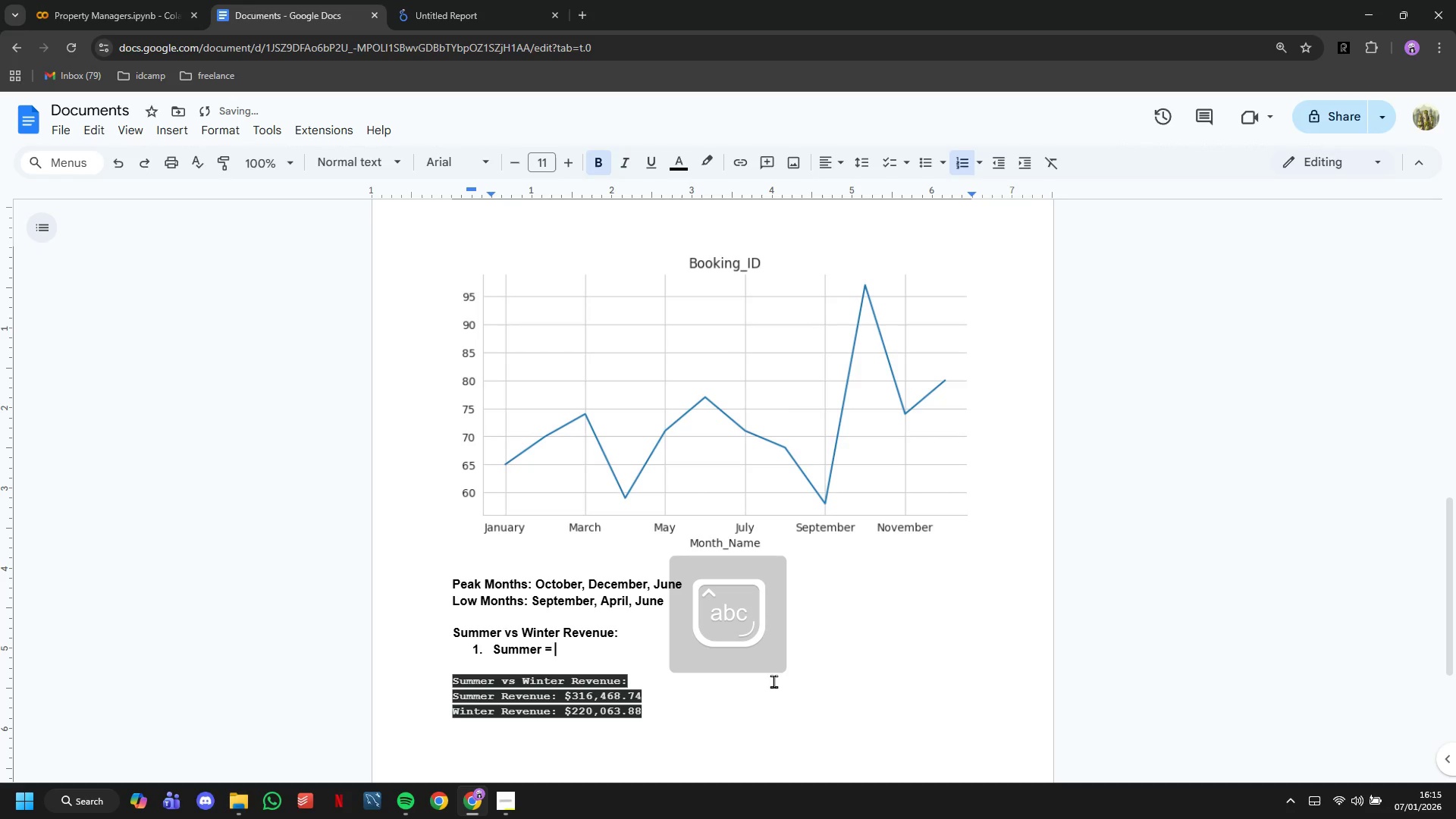 
key(Control+Shift+4)
 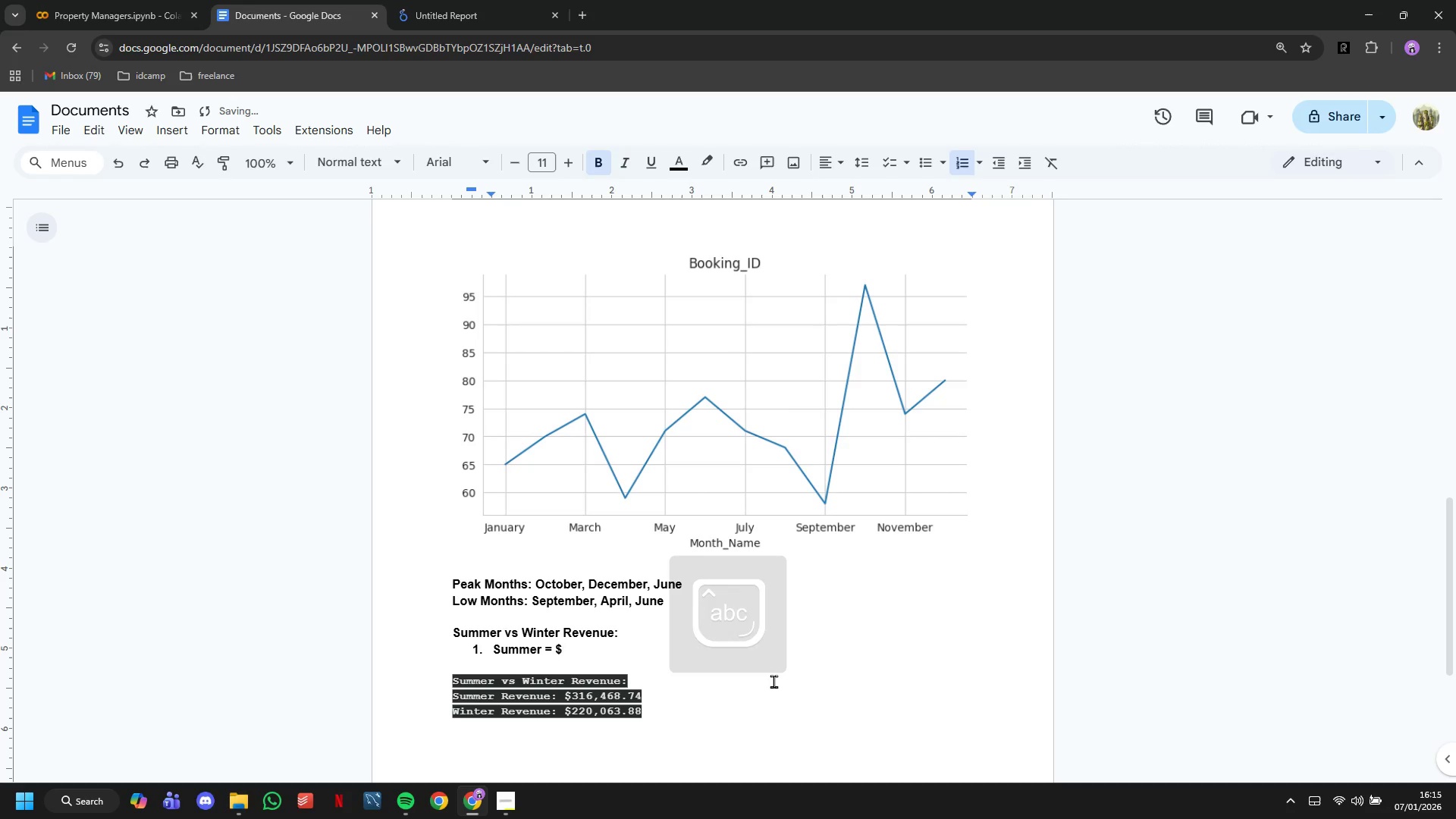 
key(Control+3)
 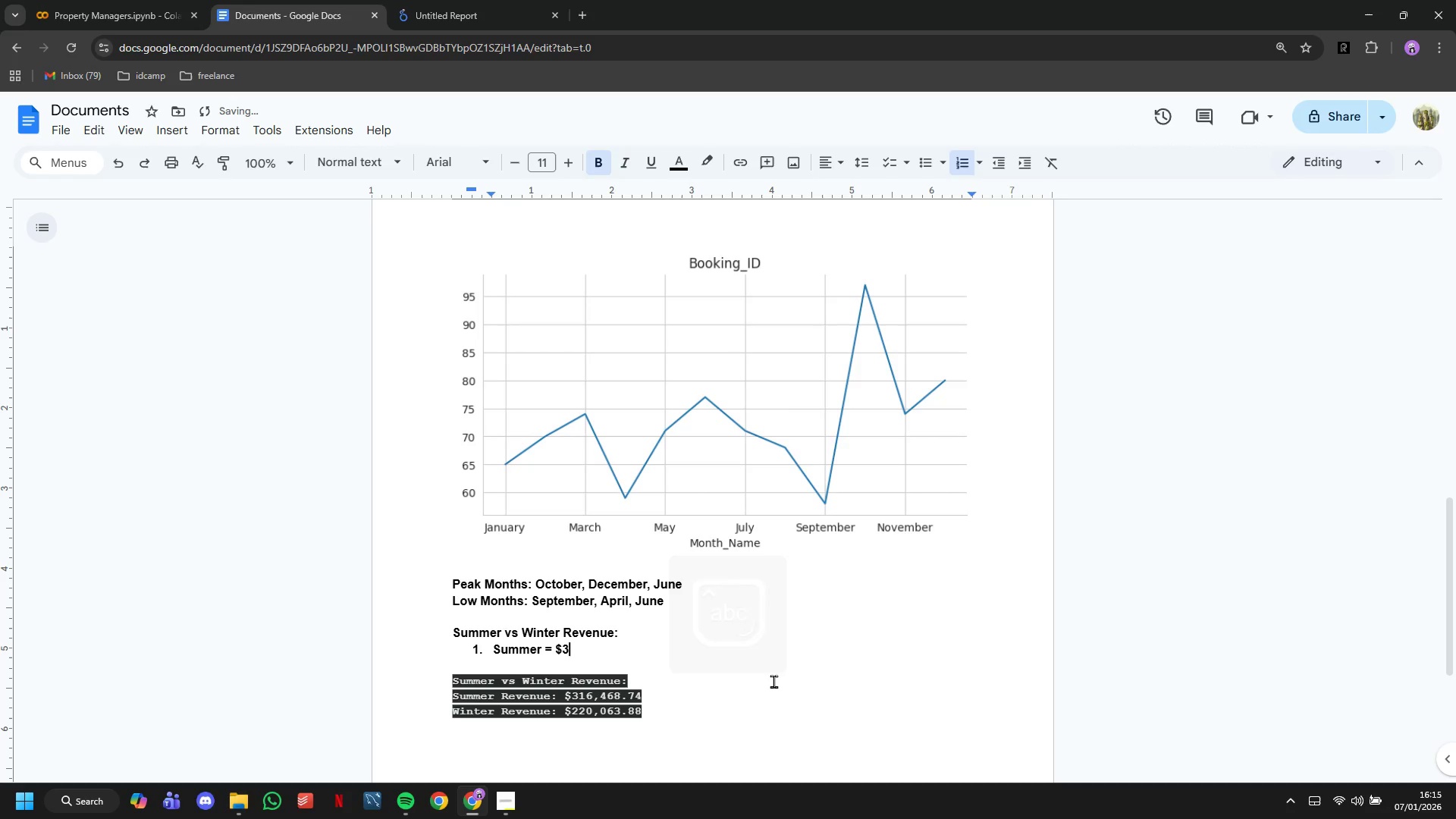 
key(Control+1)
 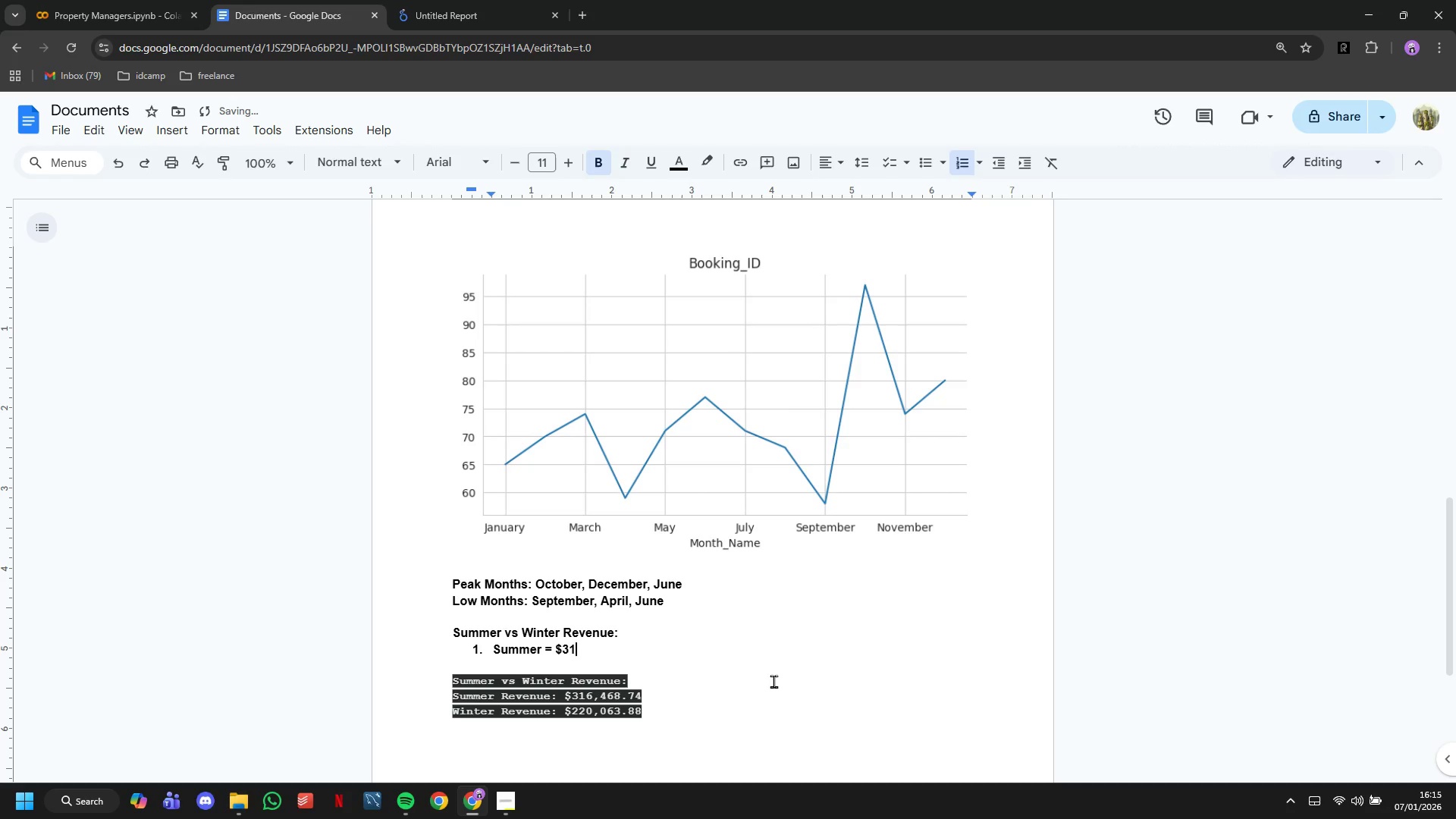 
key(Control+6)
 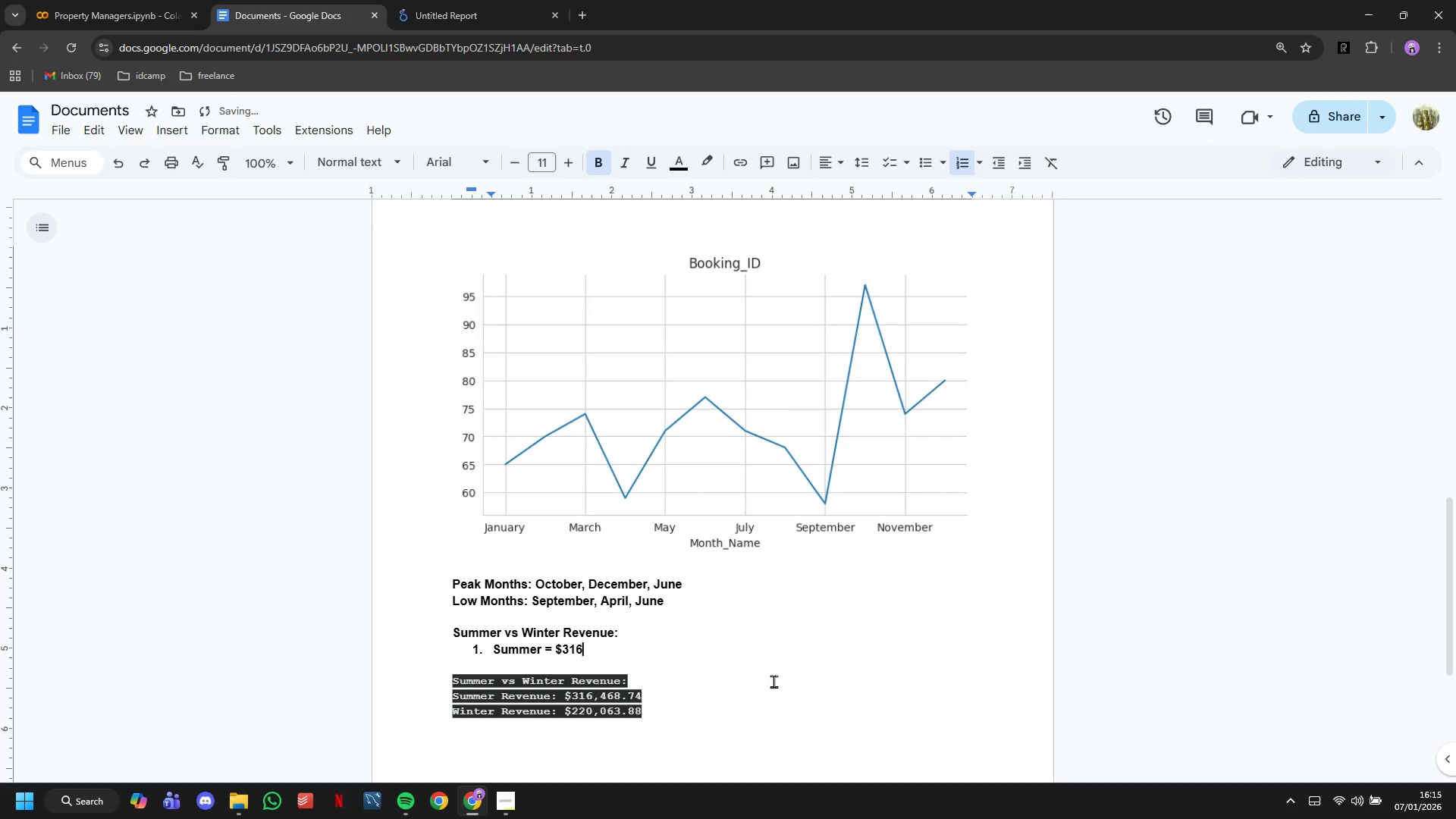 
key(Control+Comma)
 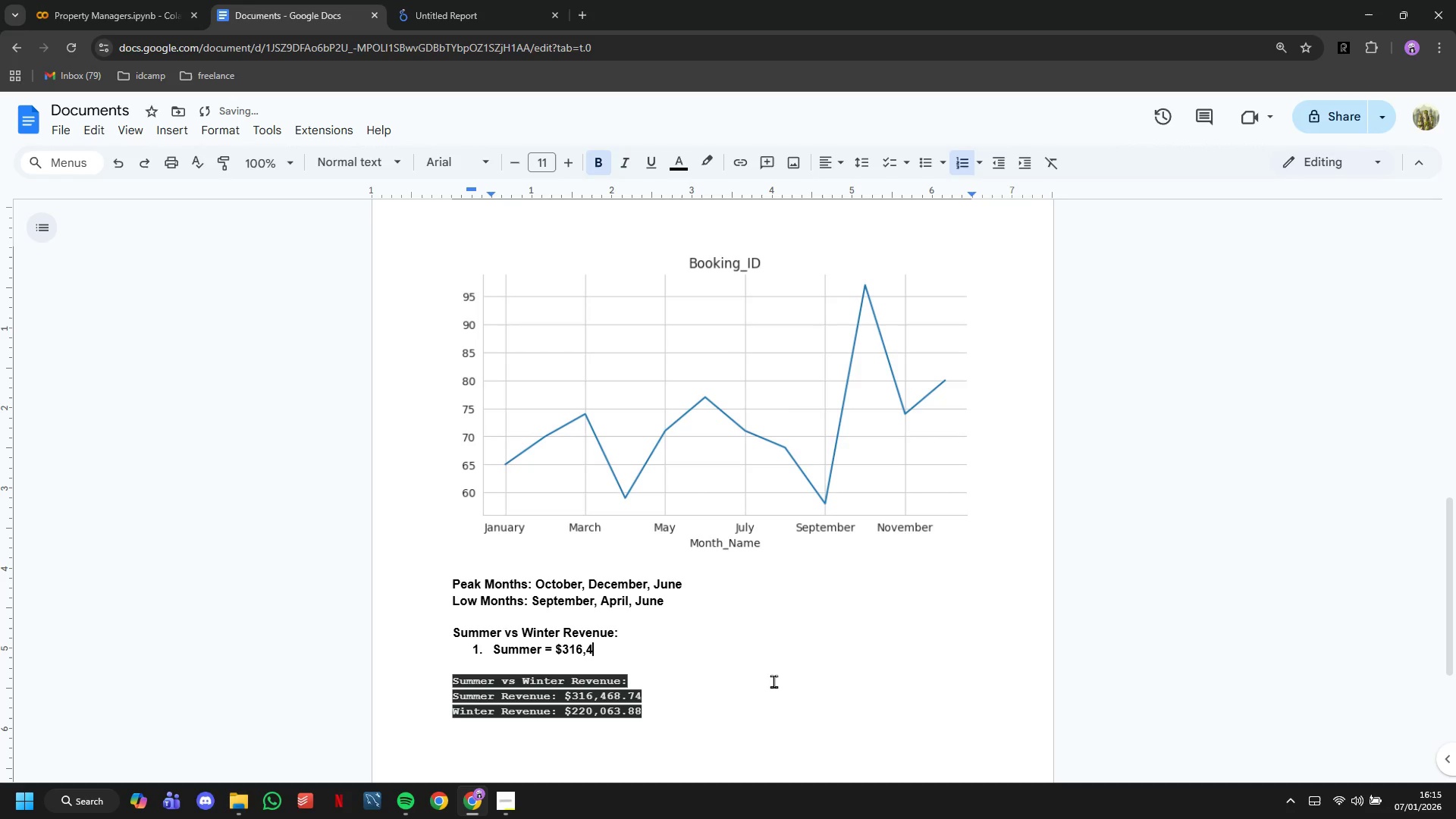 
key(Control+4)
 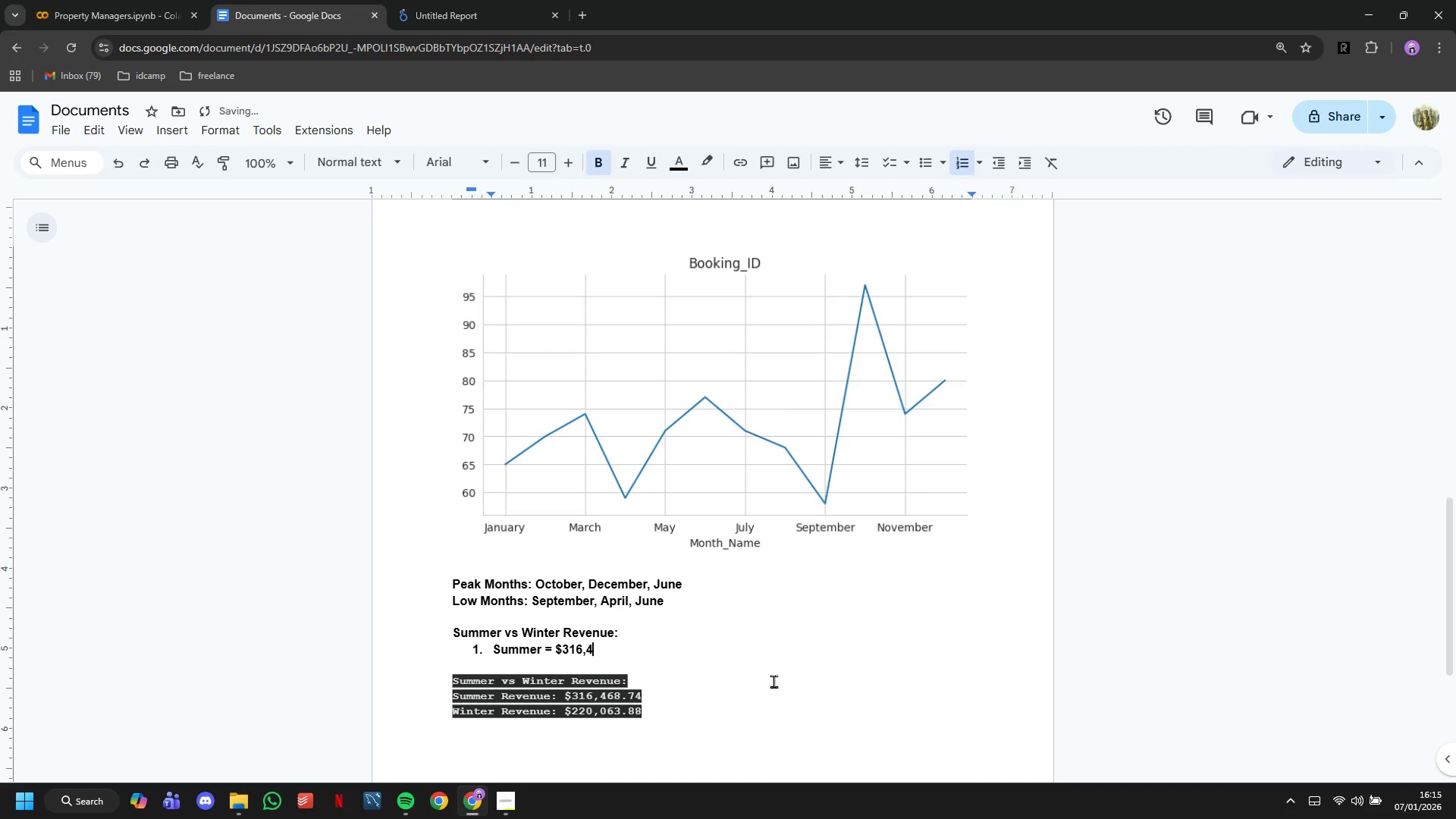 
key(Control+6)
 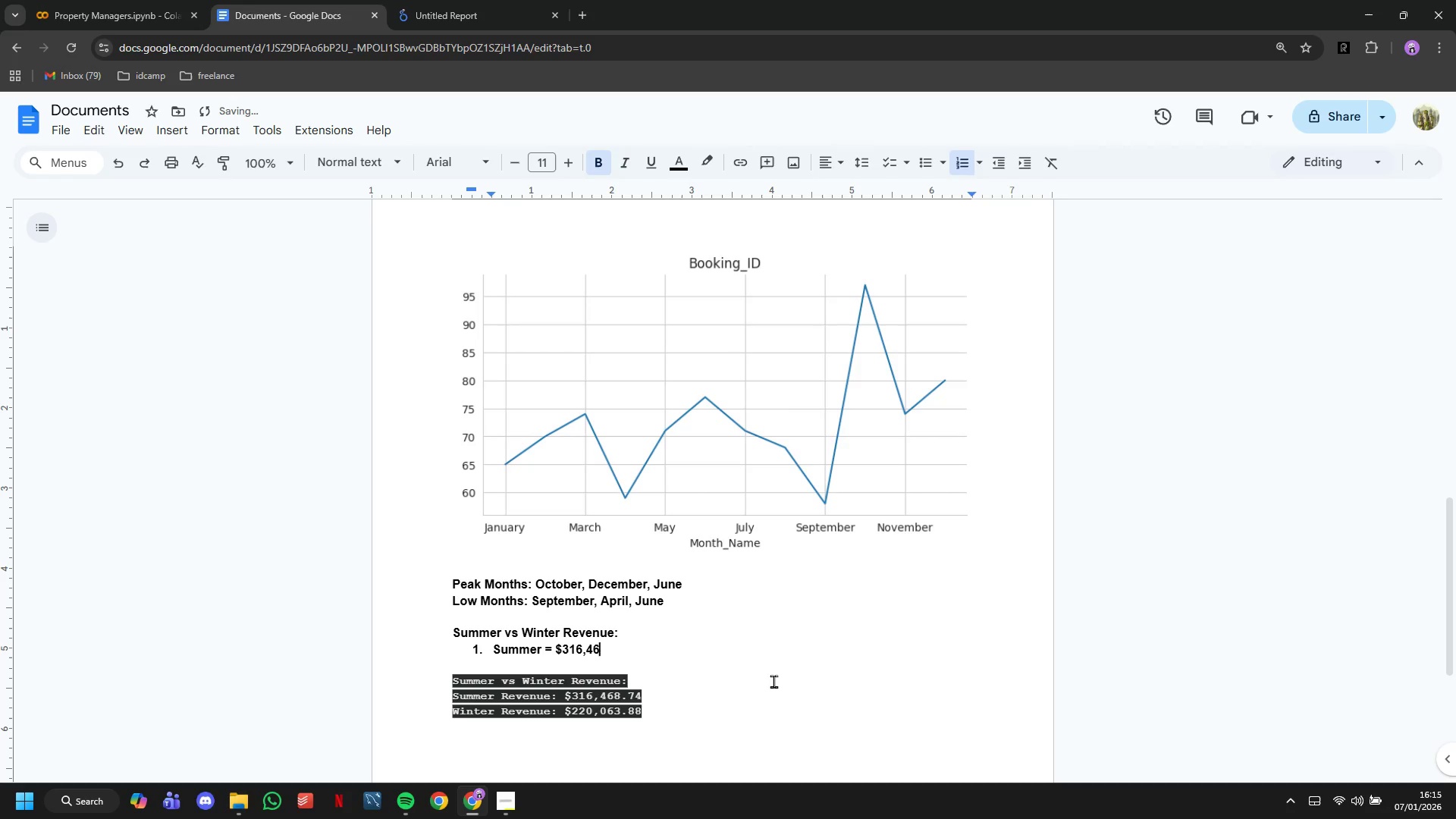 
key(Control+8)
 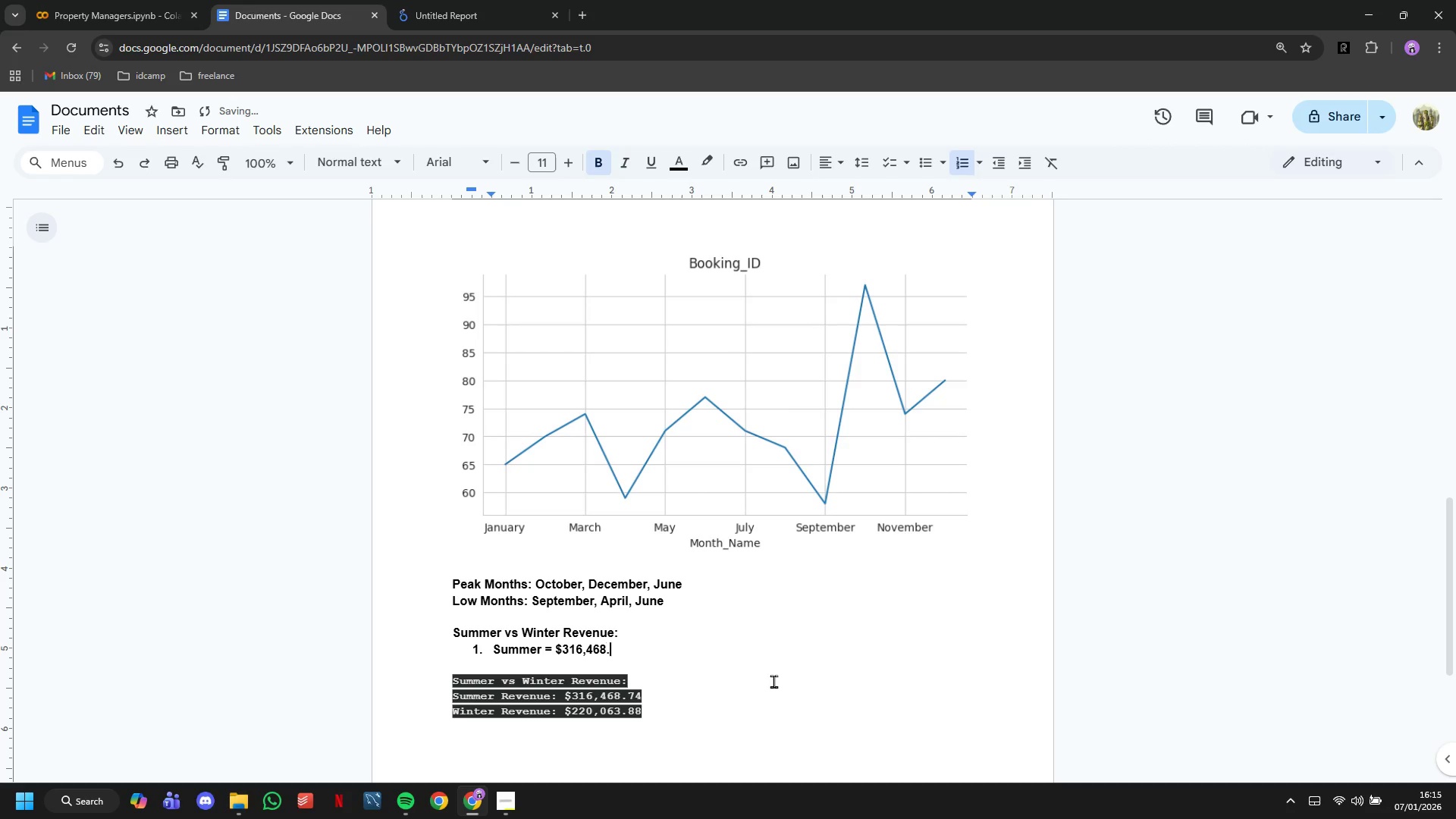 
key(Control+Period)
 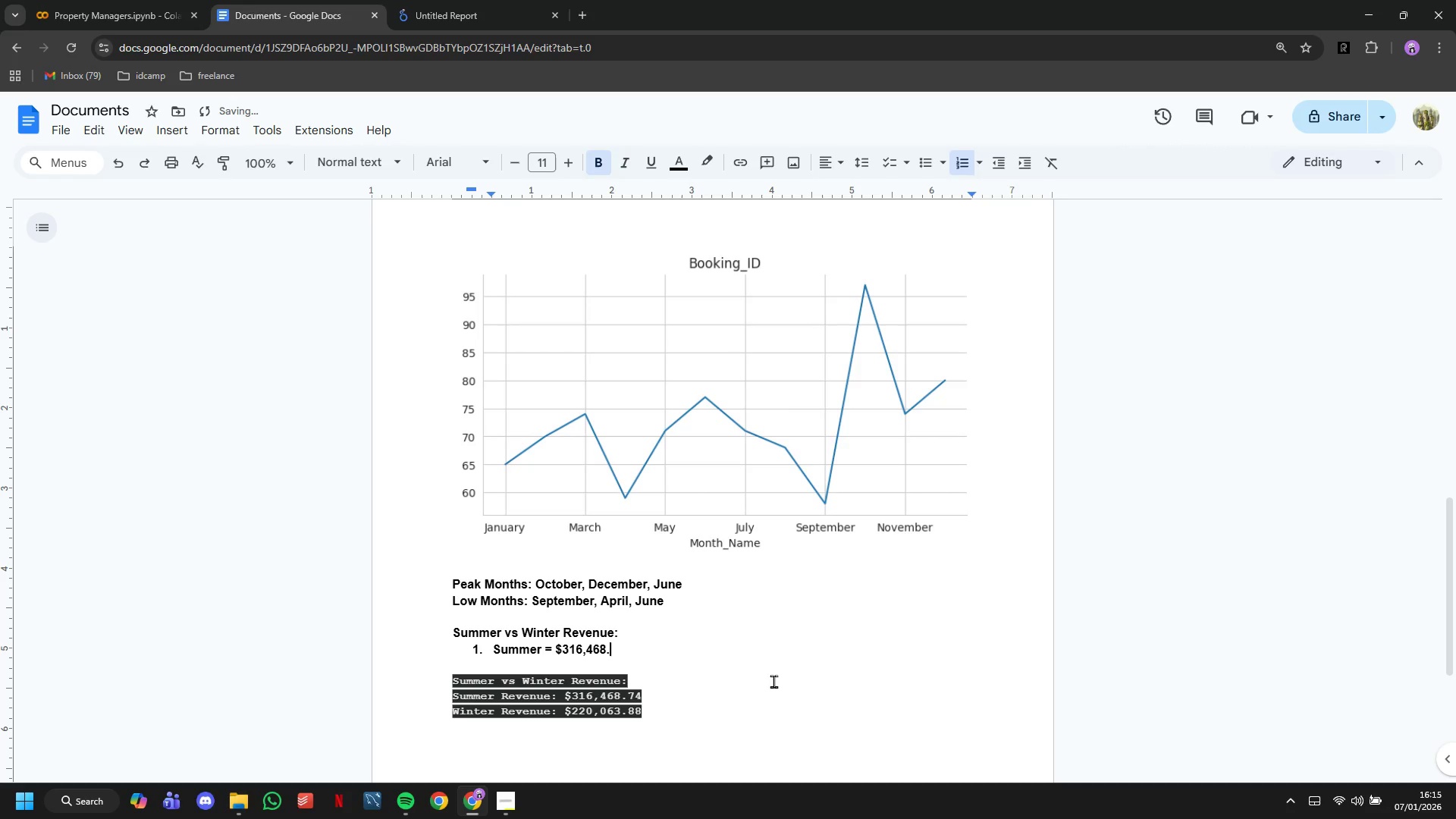 
key(Control+7)
 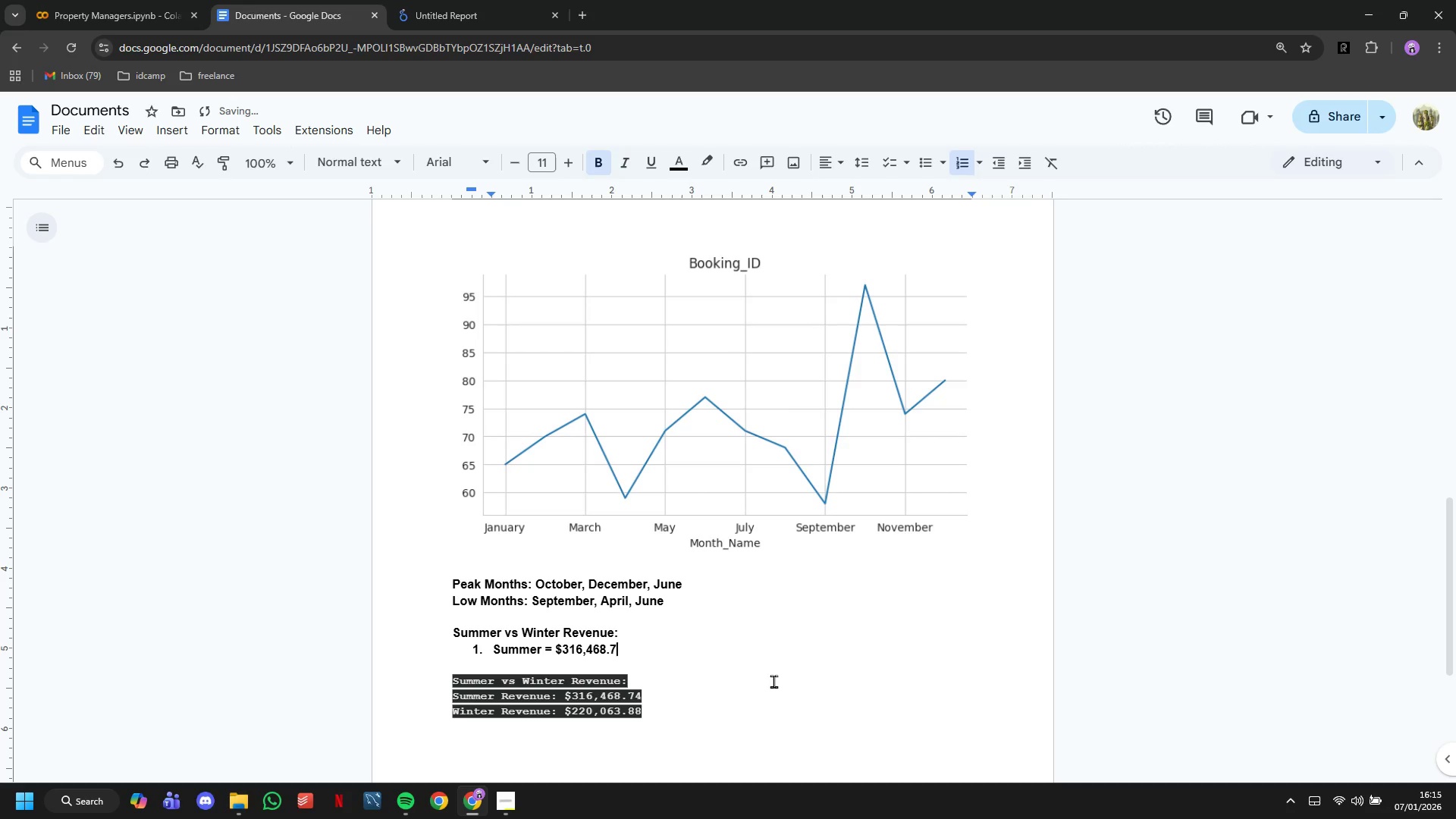 
key(Control+4)
 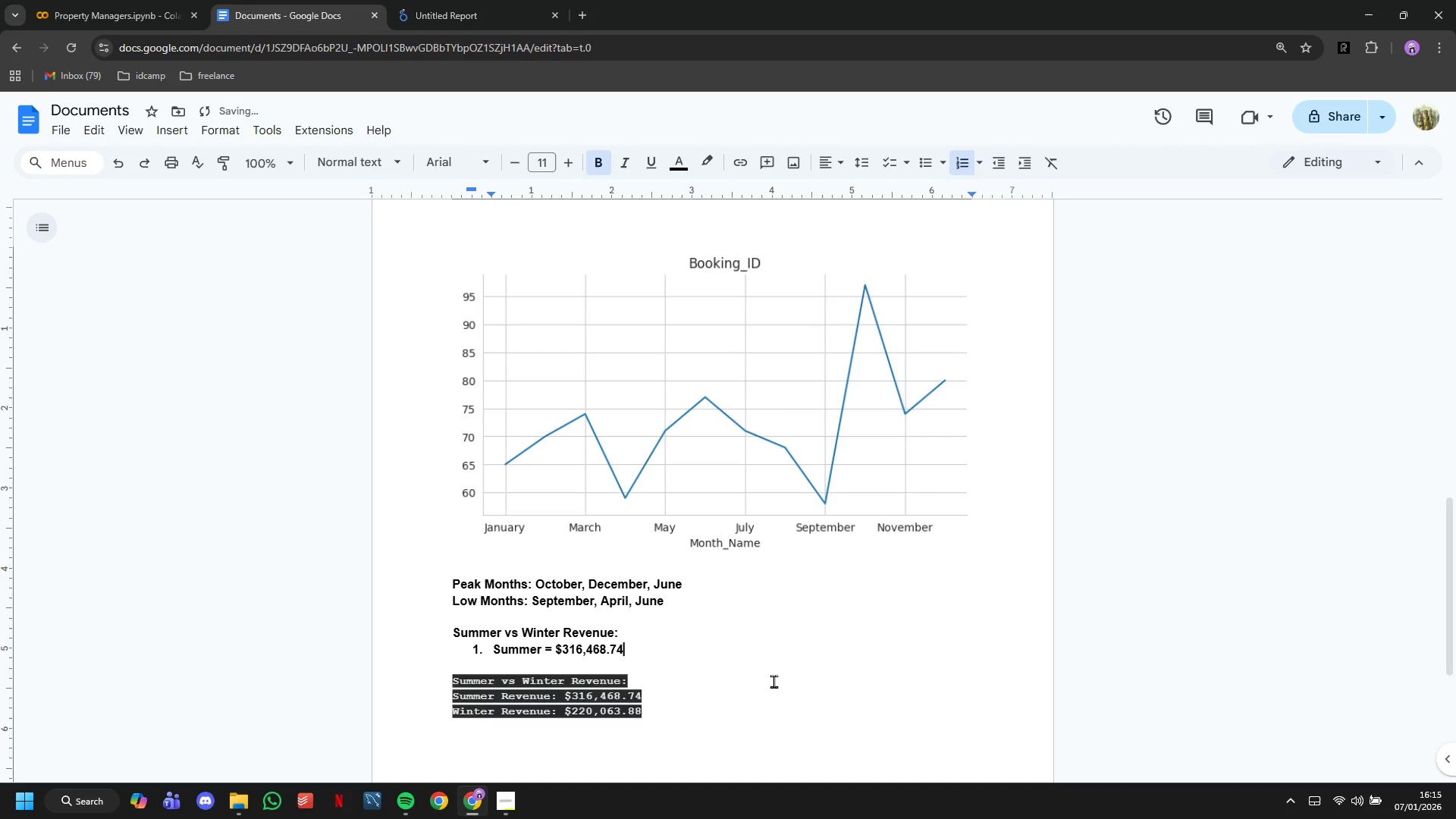 
key(Control+Enter)
 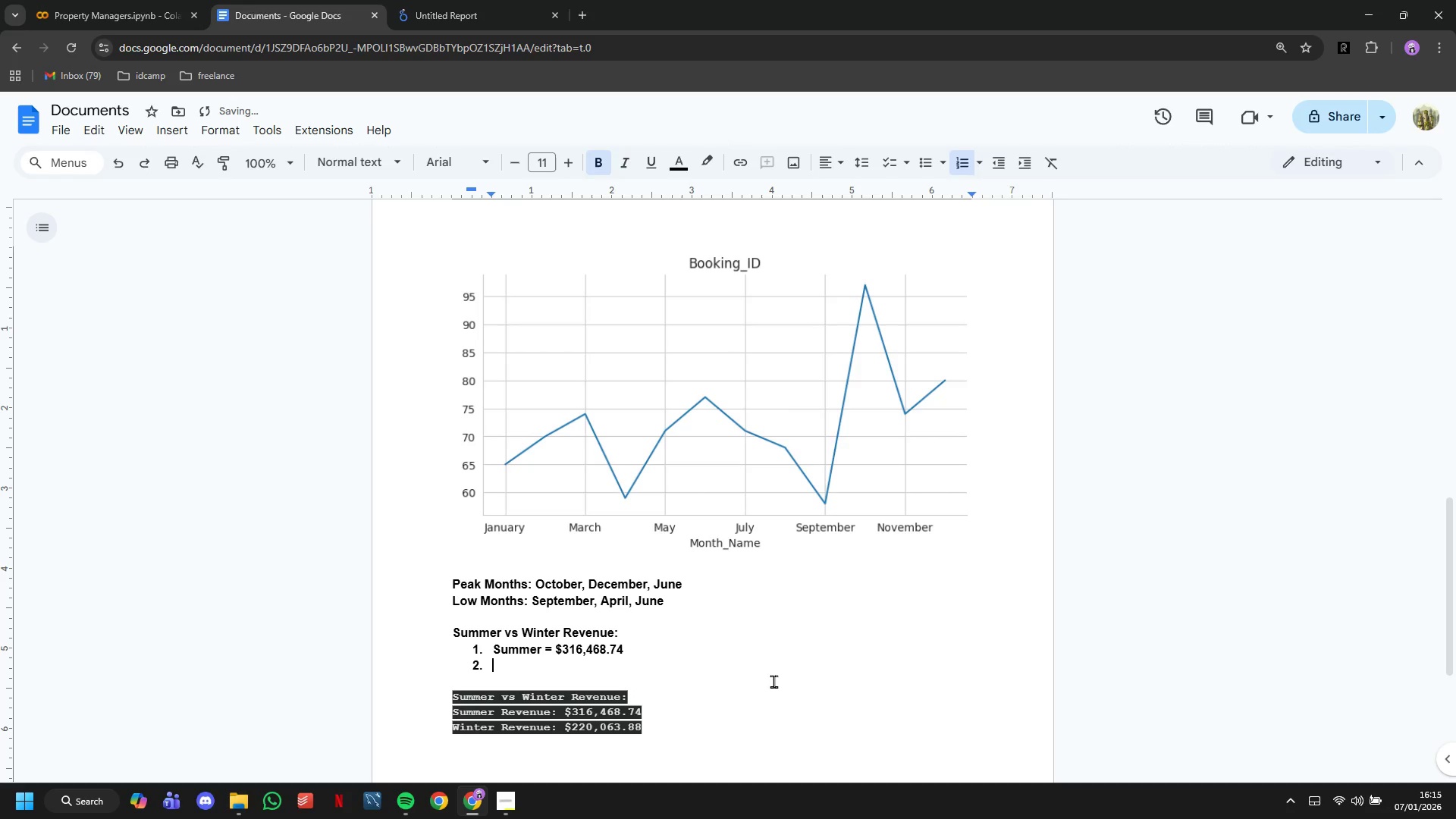 
key(Control+CapsLock)
 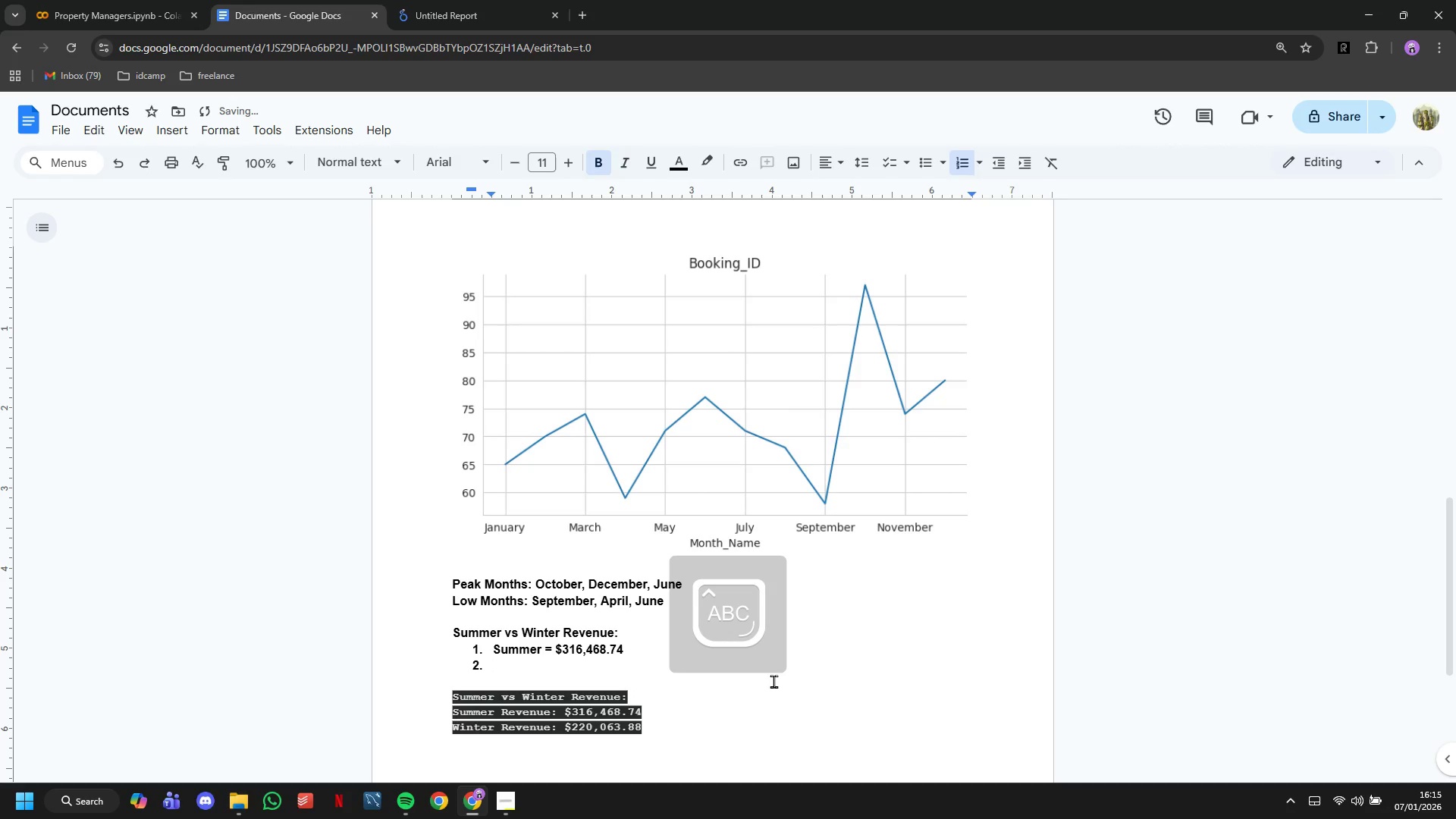 
key(Control+W)
 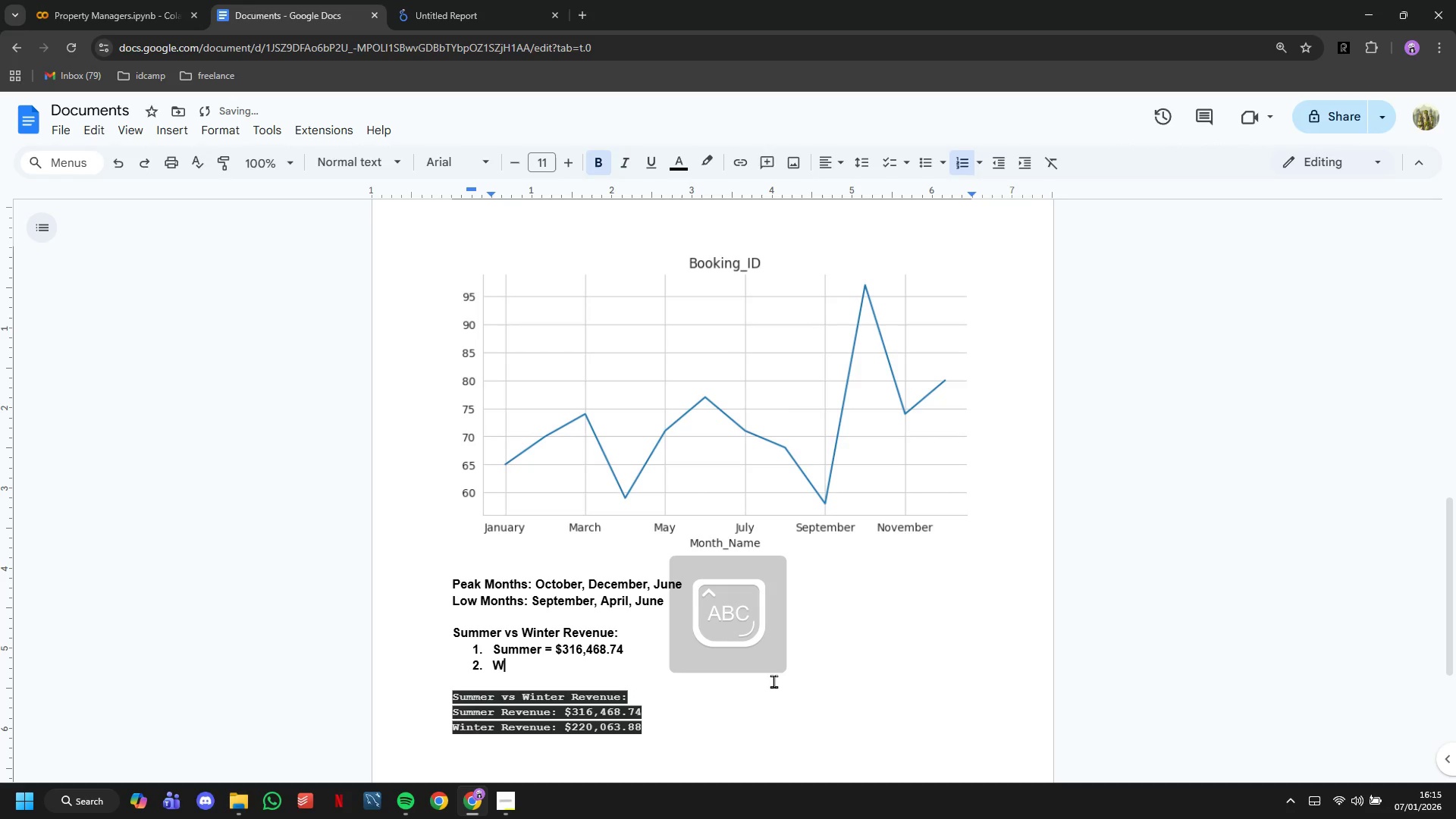 
key(Control+CapsLock)
 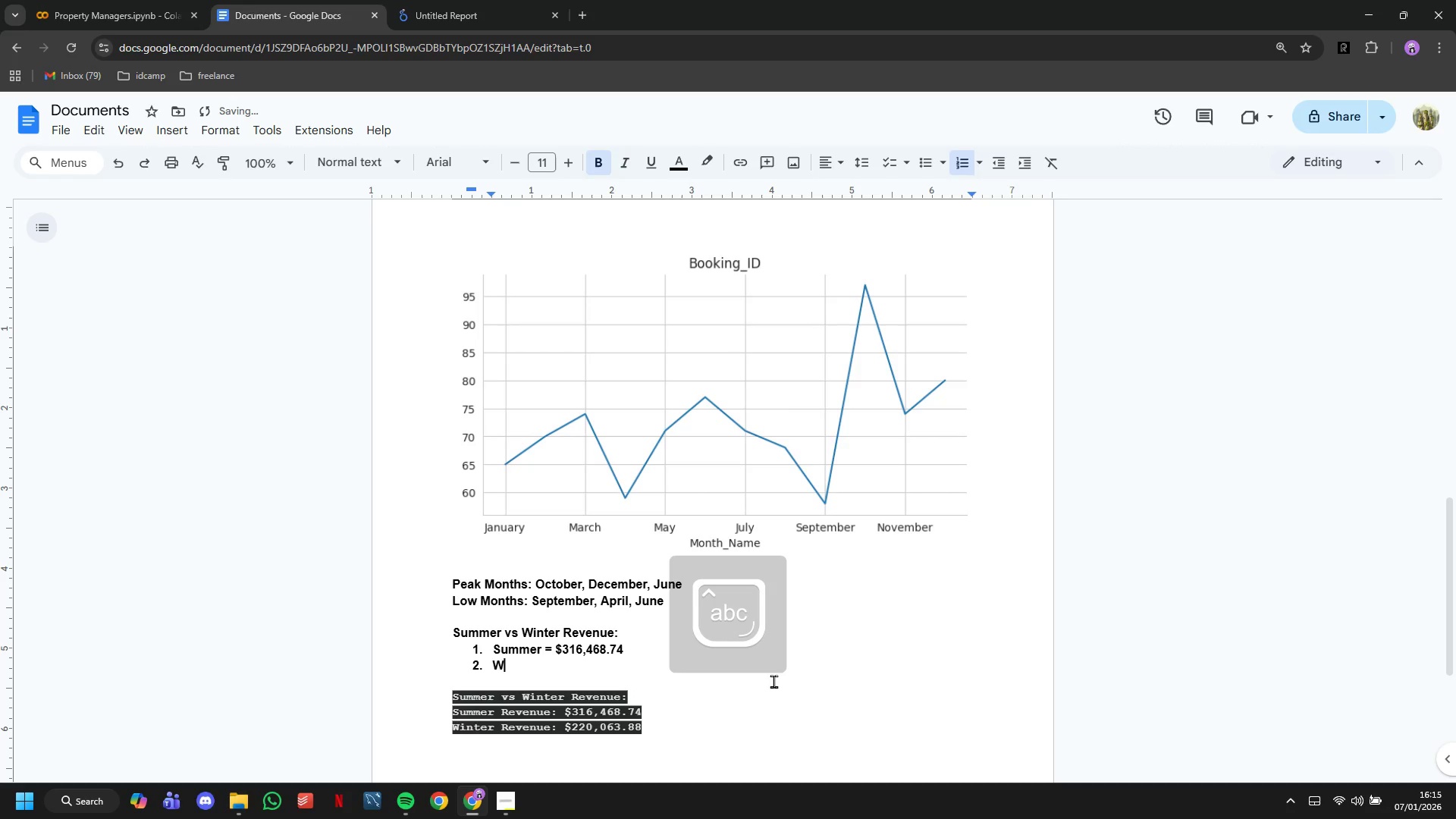 
key(Control+I)
 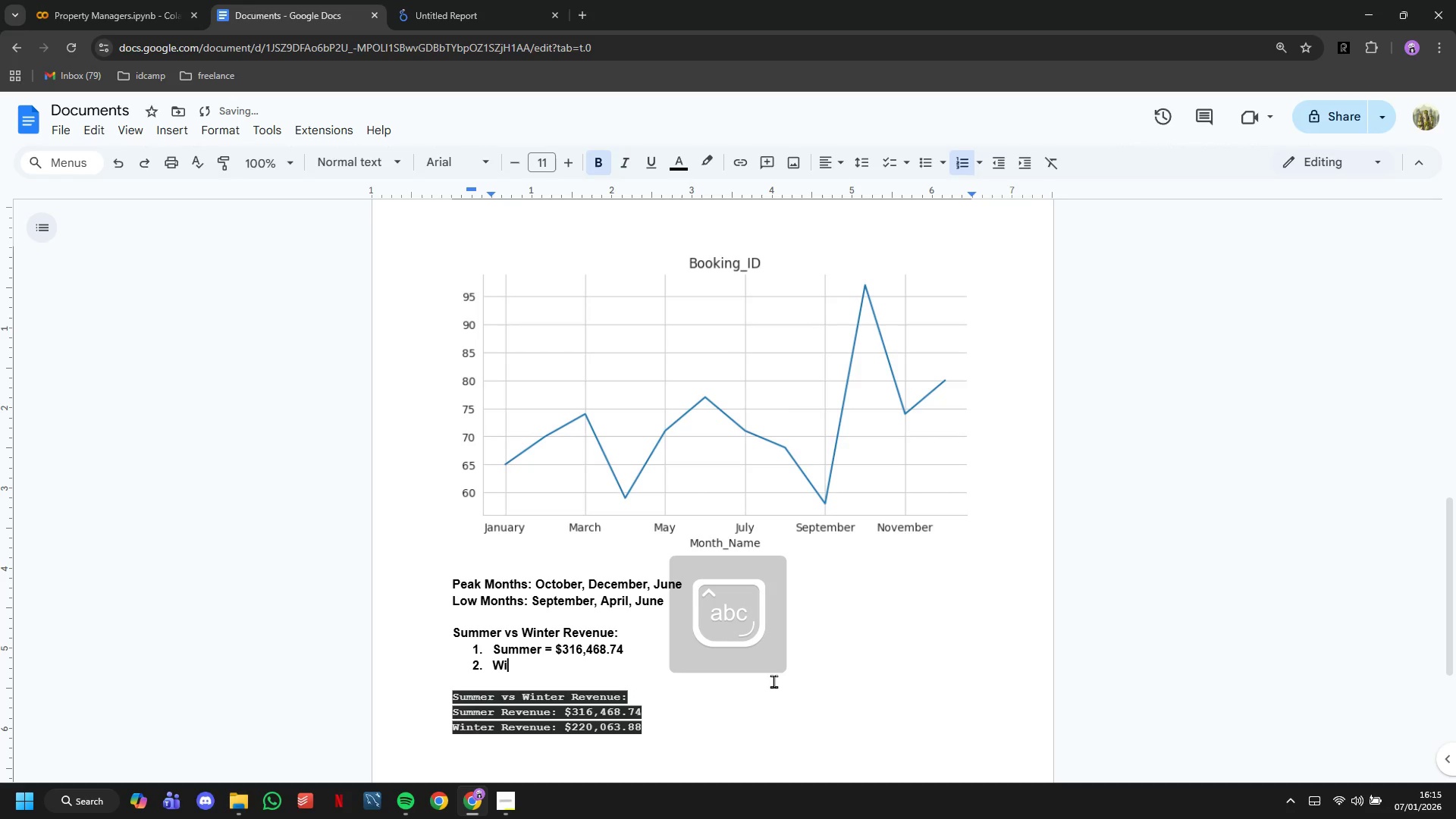 
key(Control+N)
 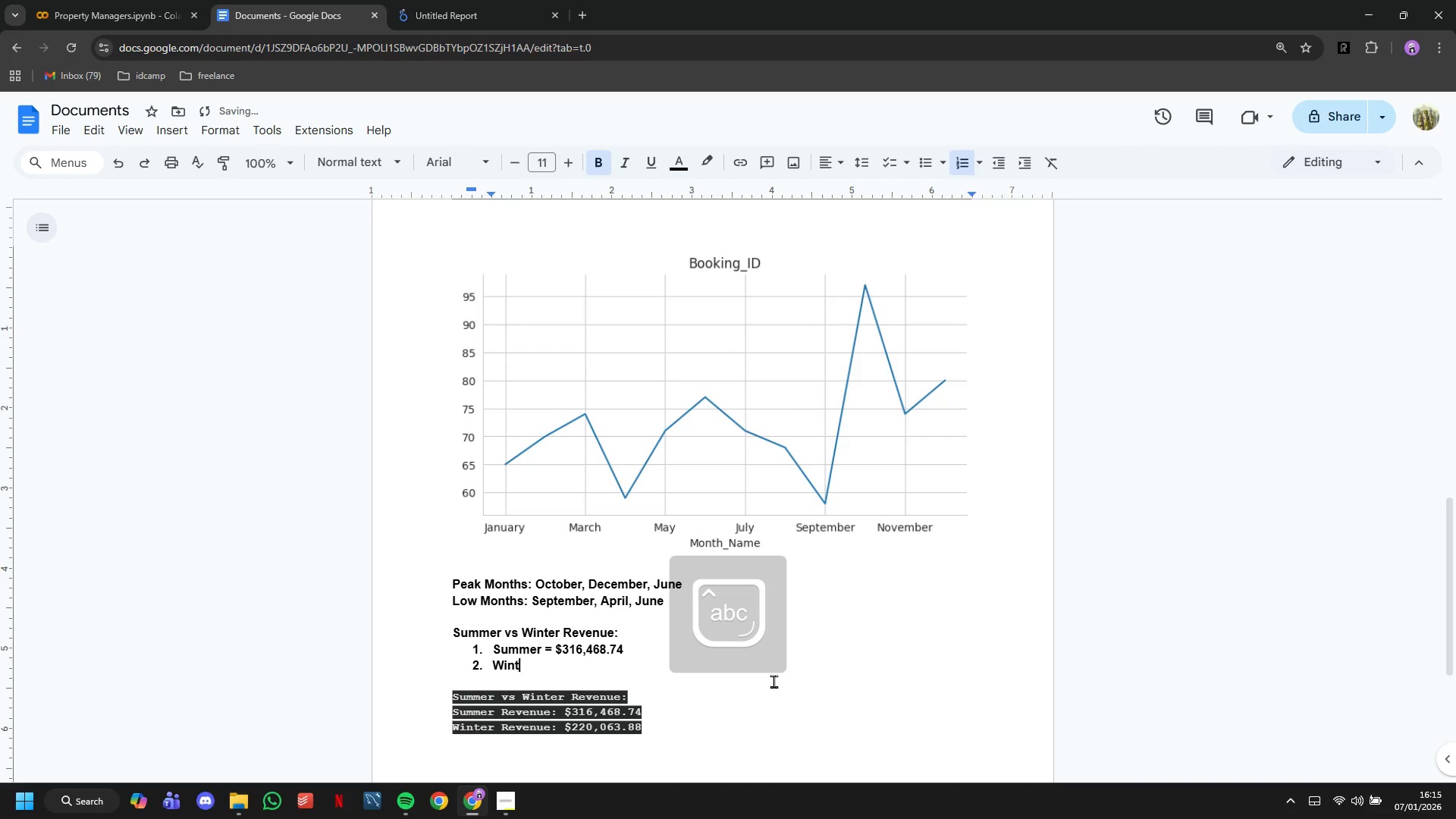 
key(Control+T)
 